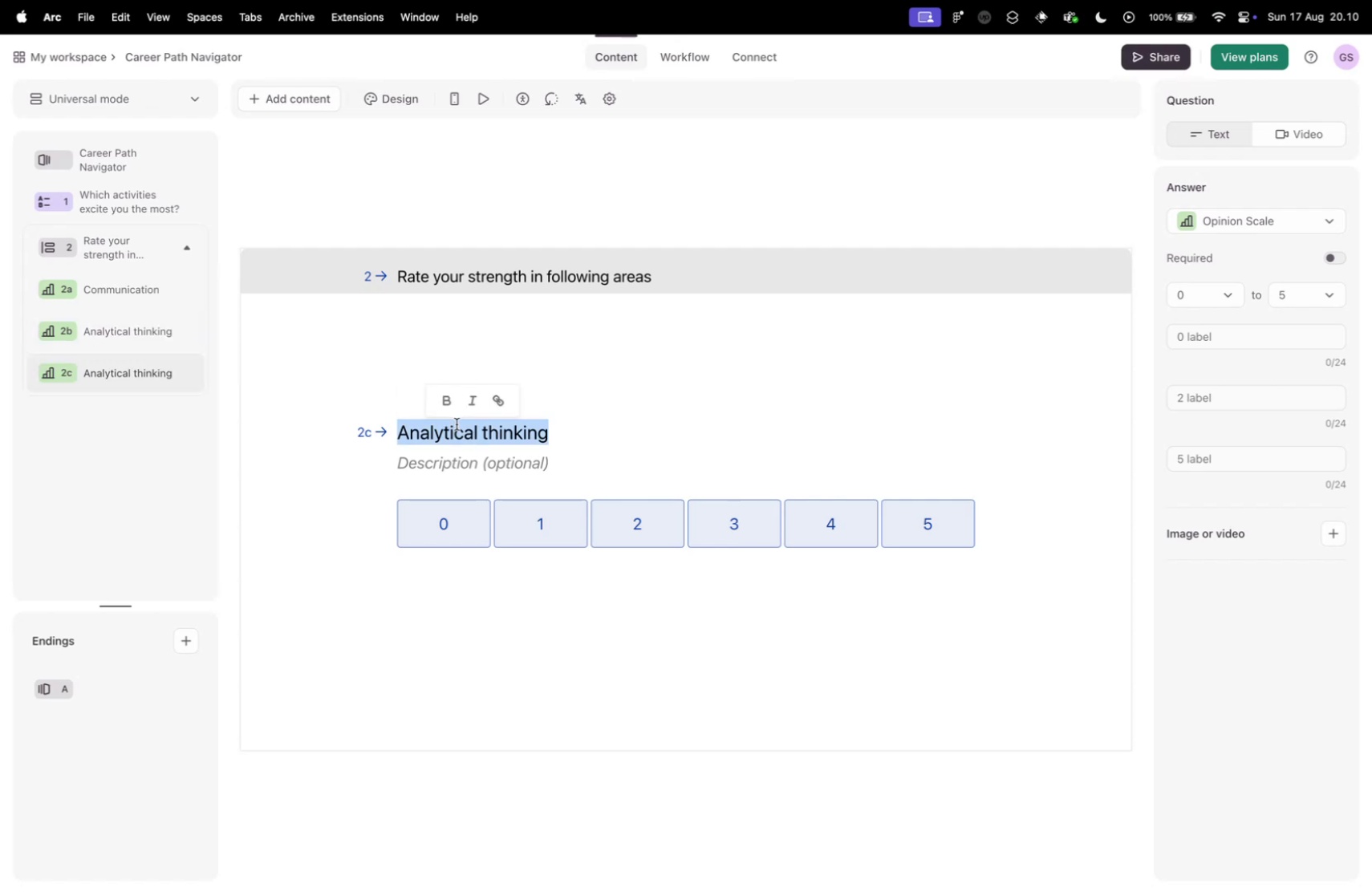 
type(Creativity)
 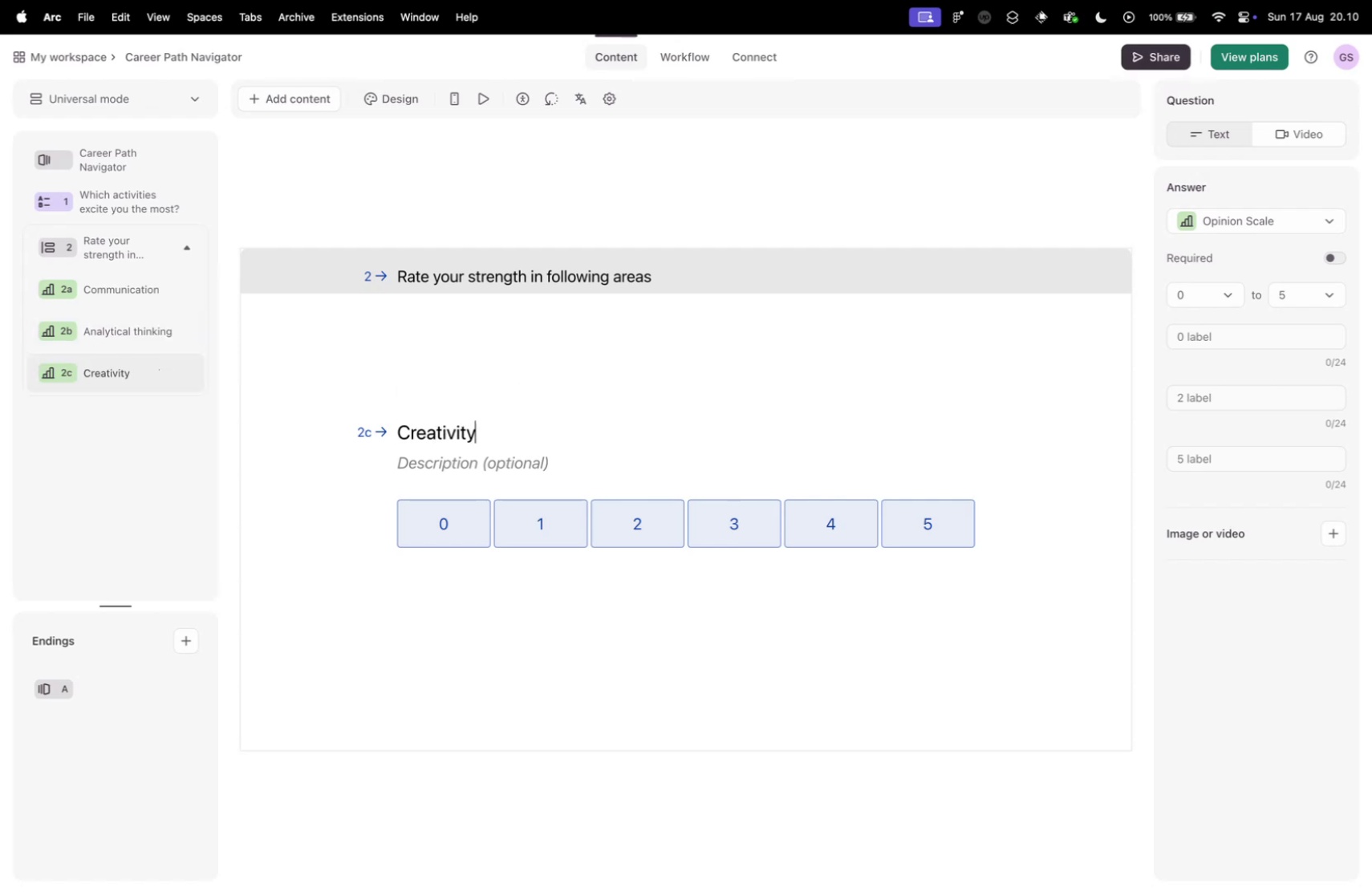 
key(Control+Tab)
 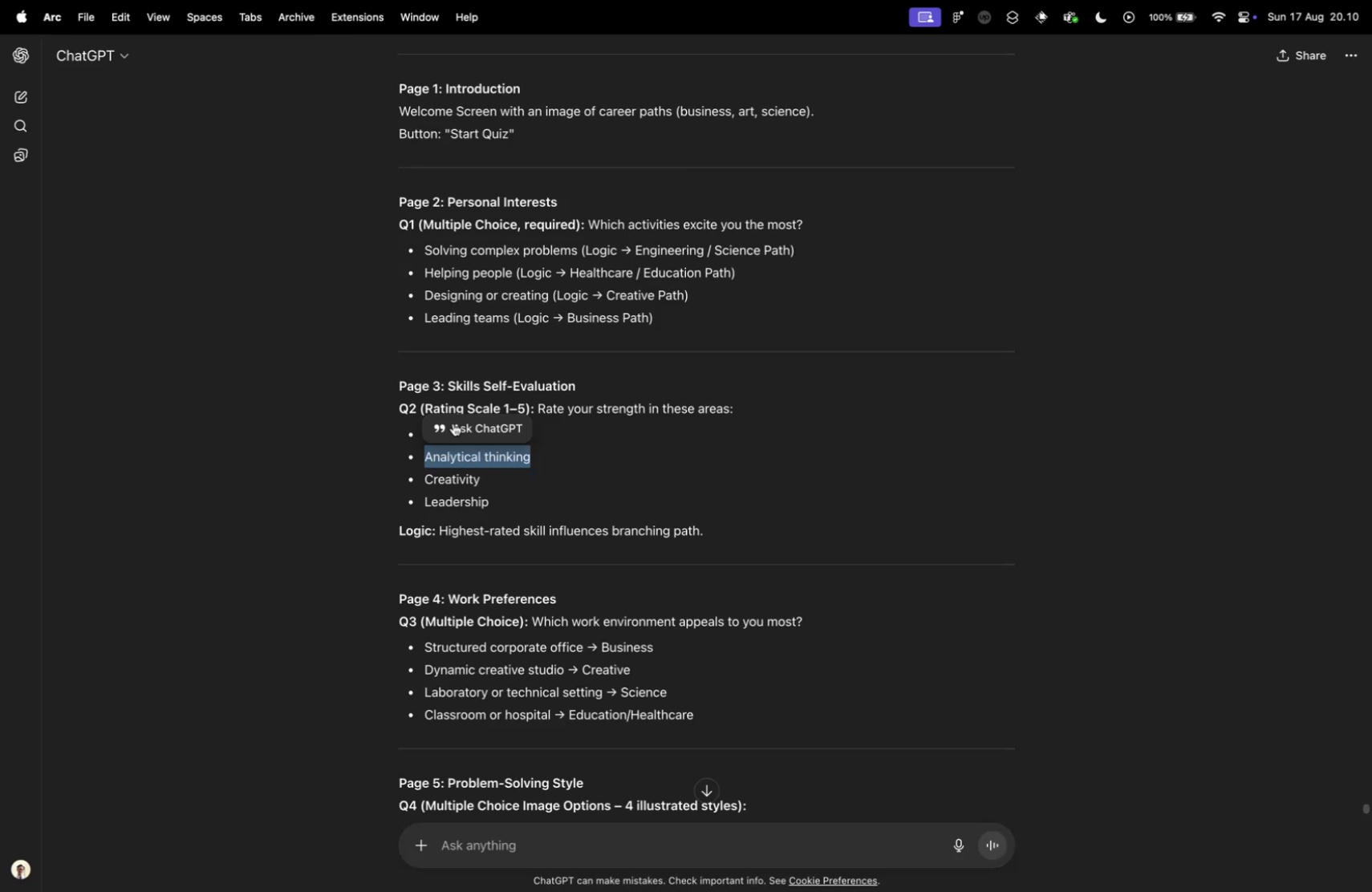 
key(Control+ControlLeft)
 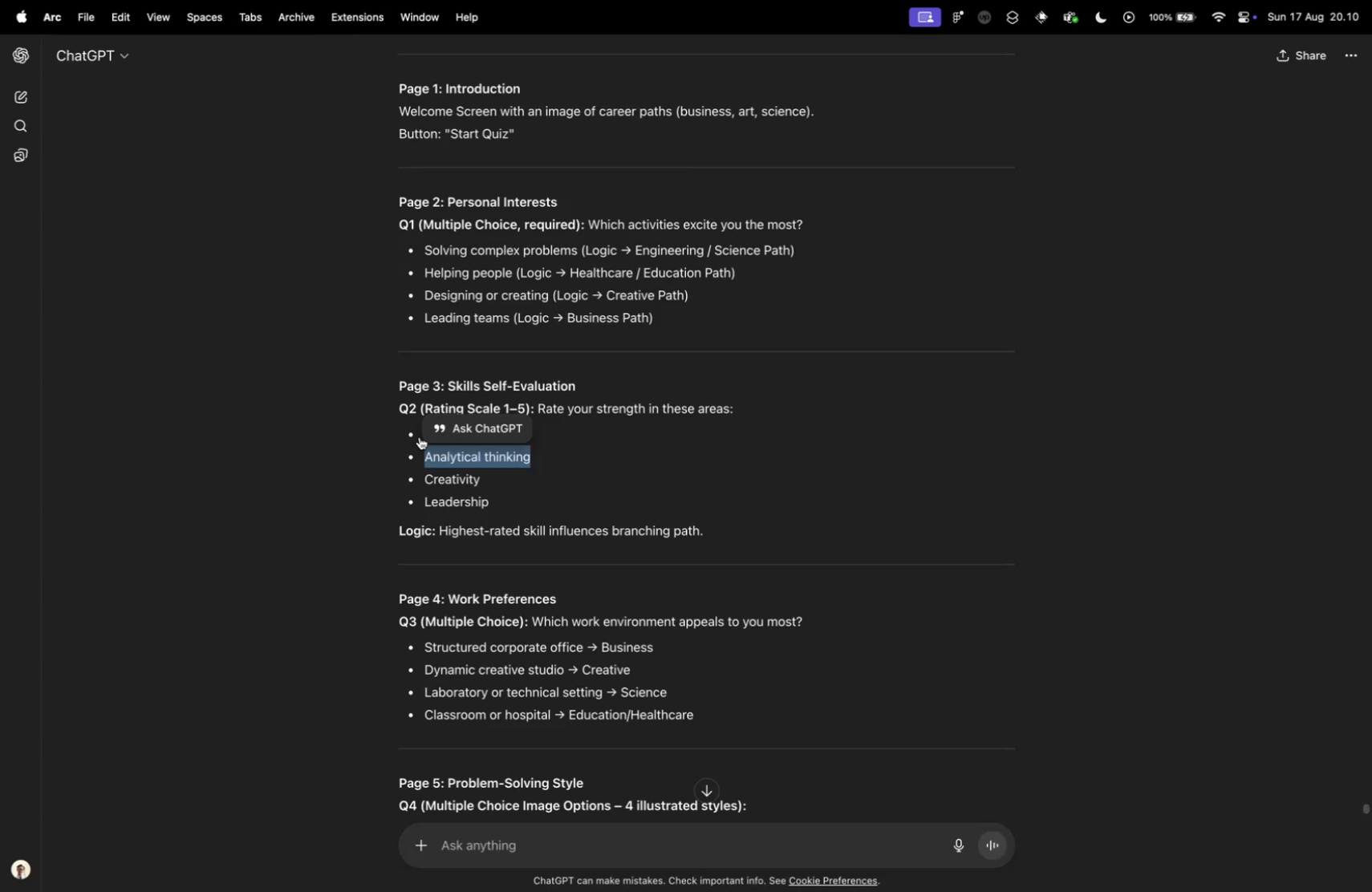 
key(Control+Tab)
 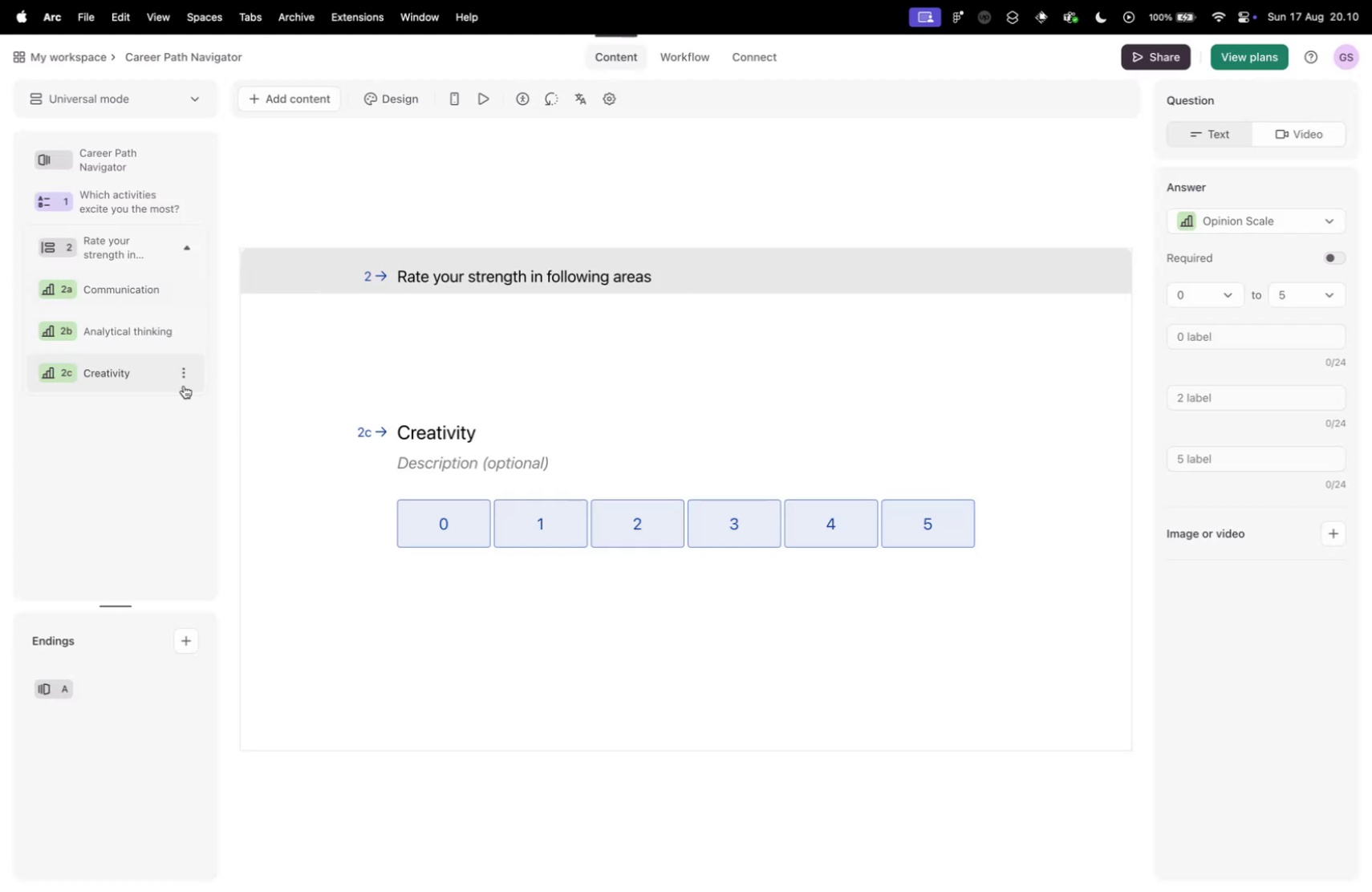 
left_click([183, 371])
 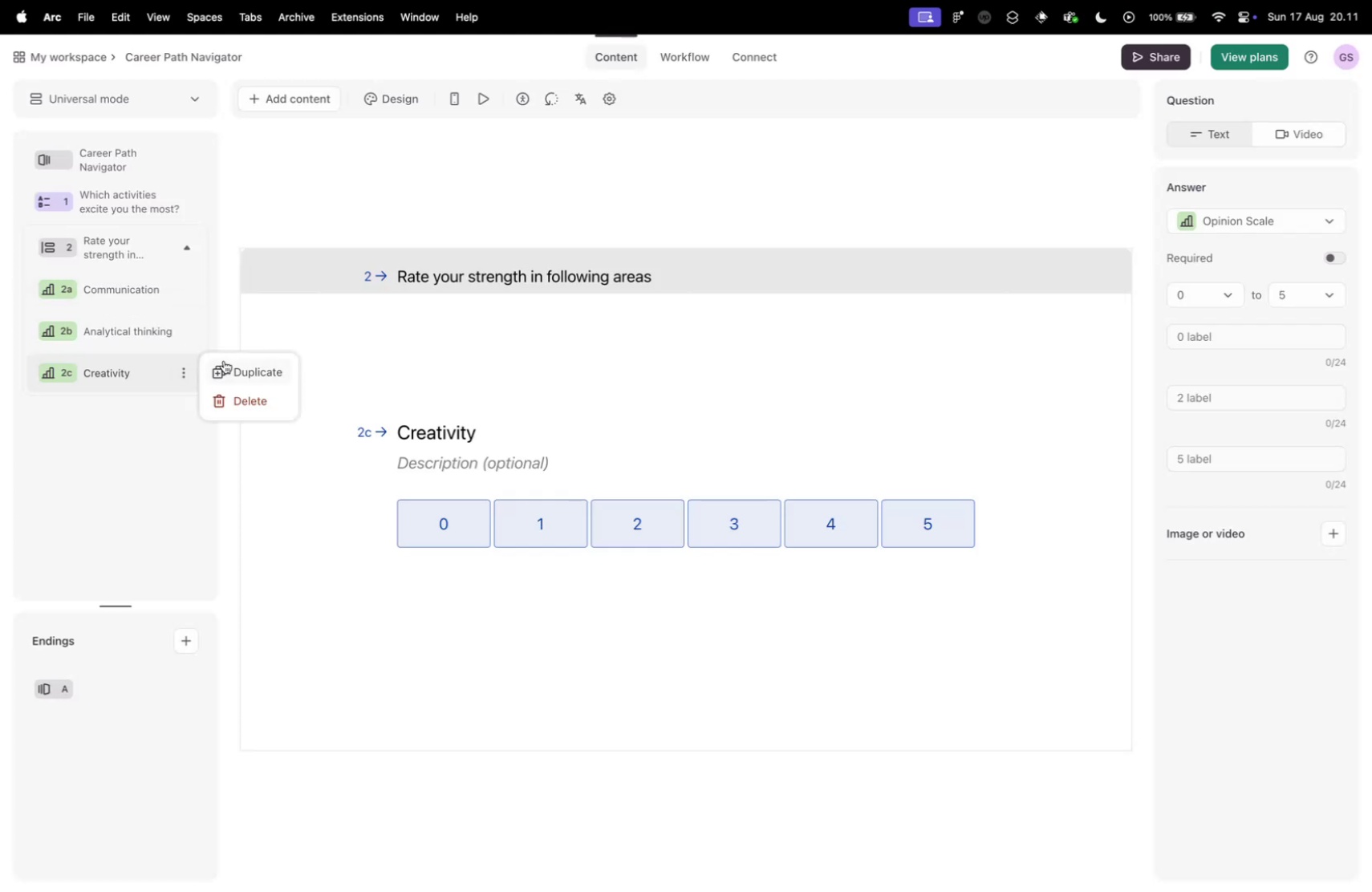 
left_click([226, 367])
 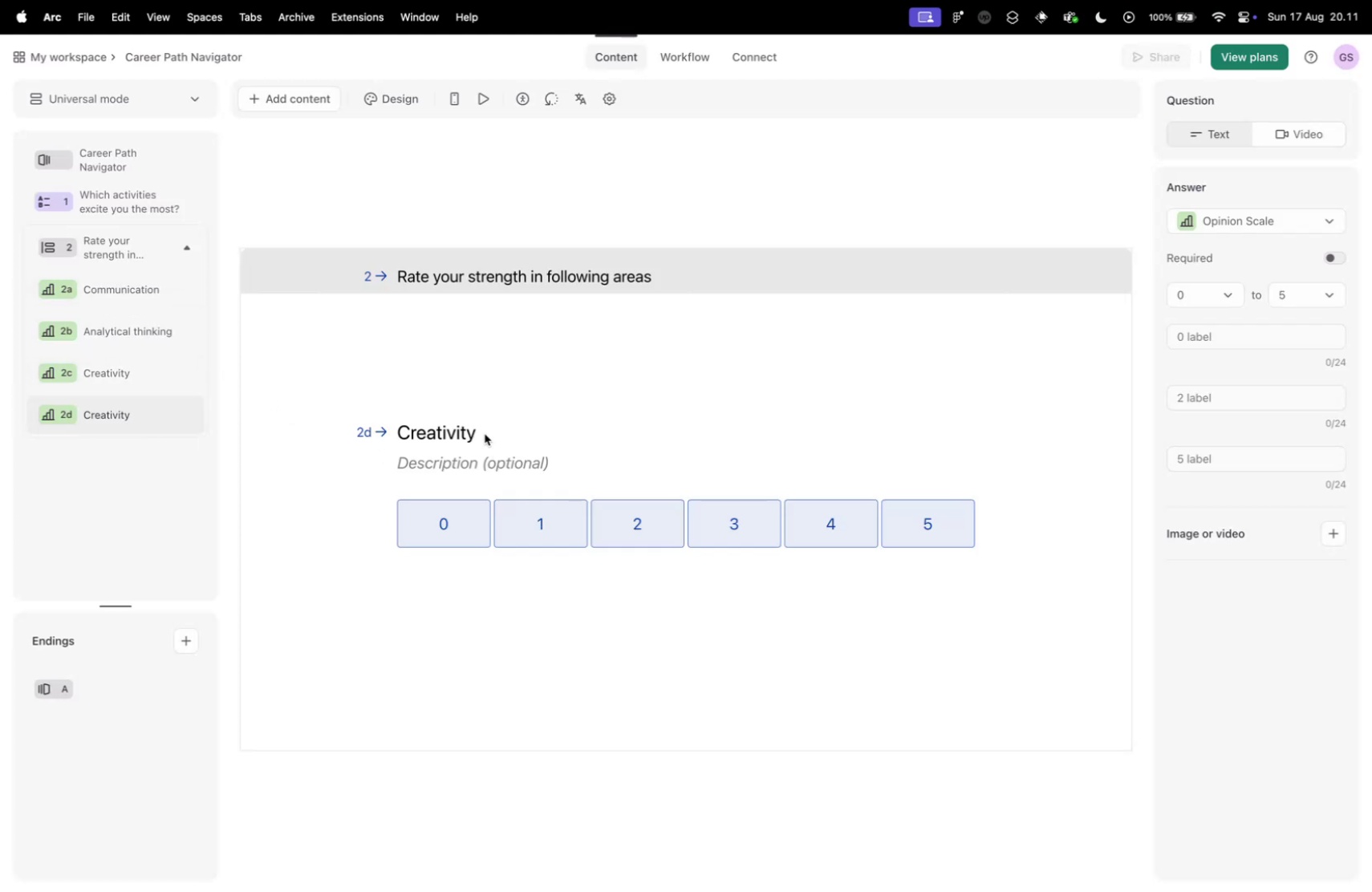 
double_click([465, 428])
 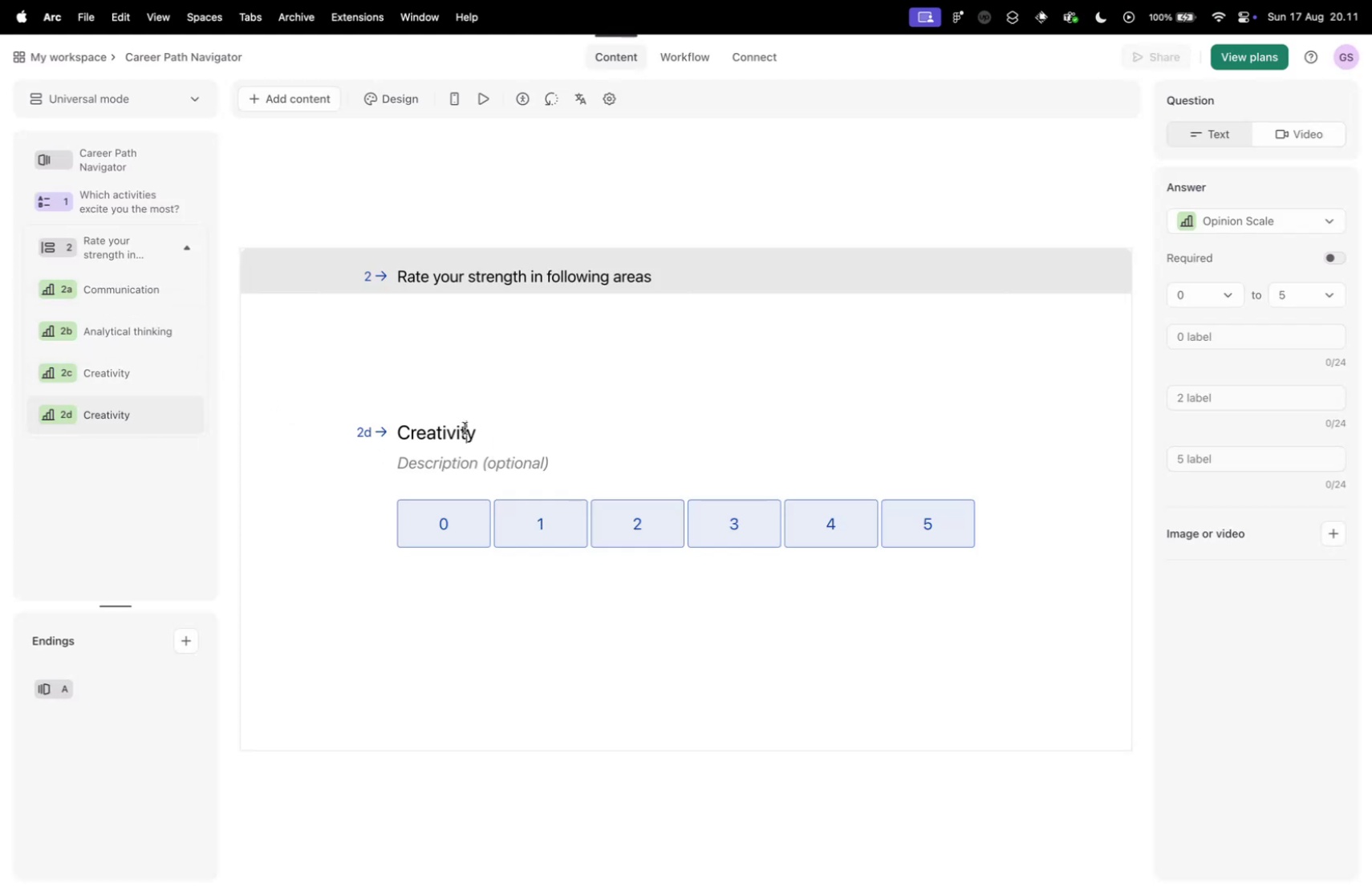 
triple_click([465, 428])
 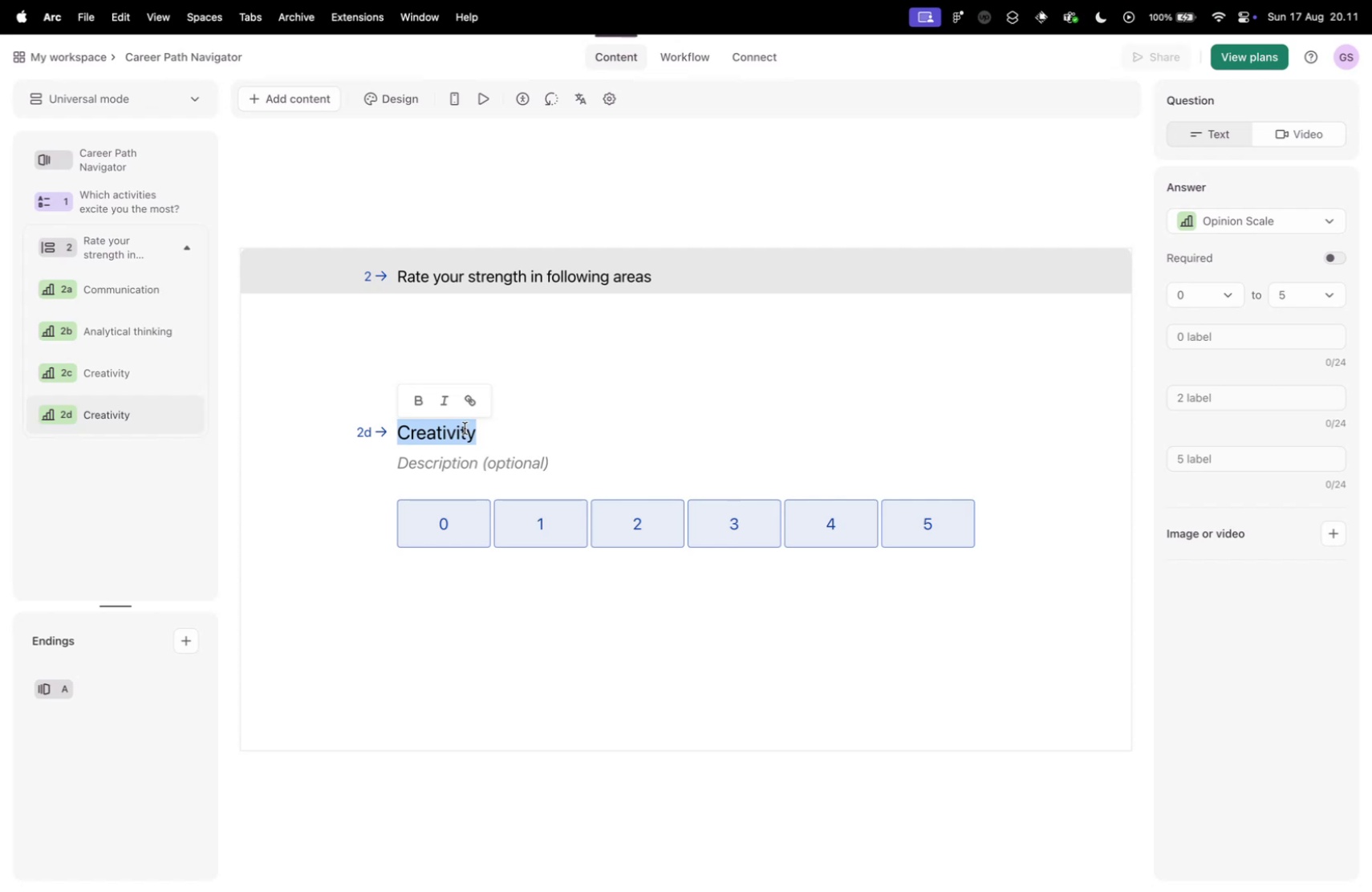 
type(Leadership)
 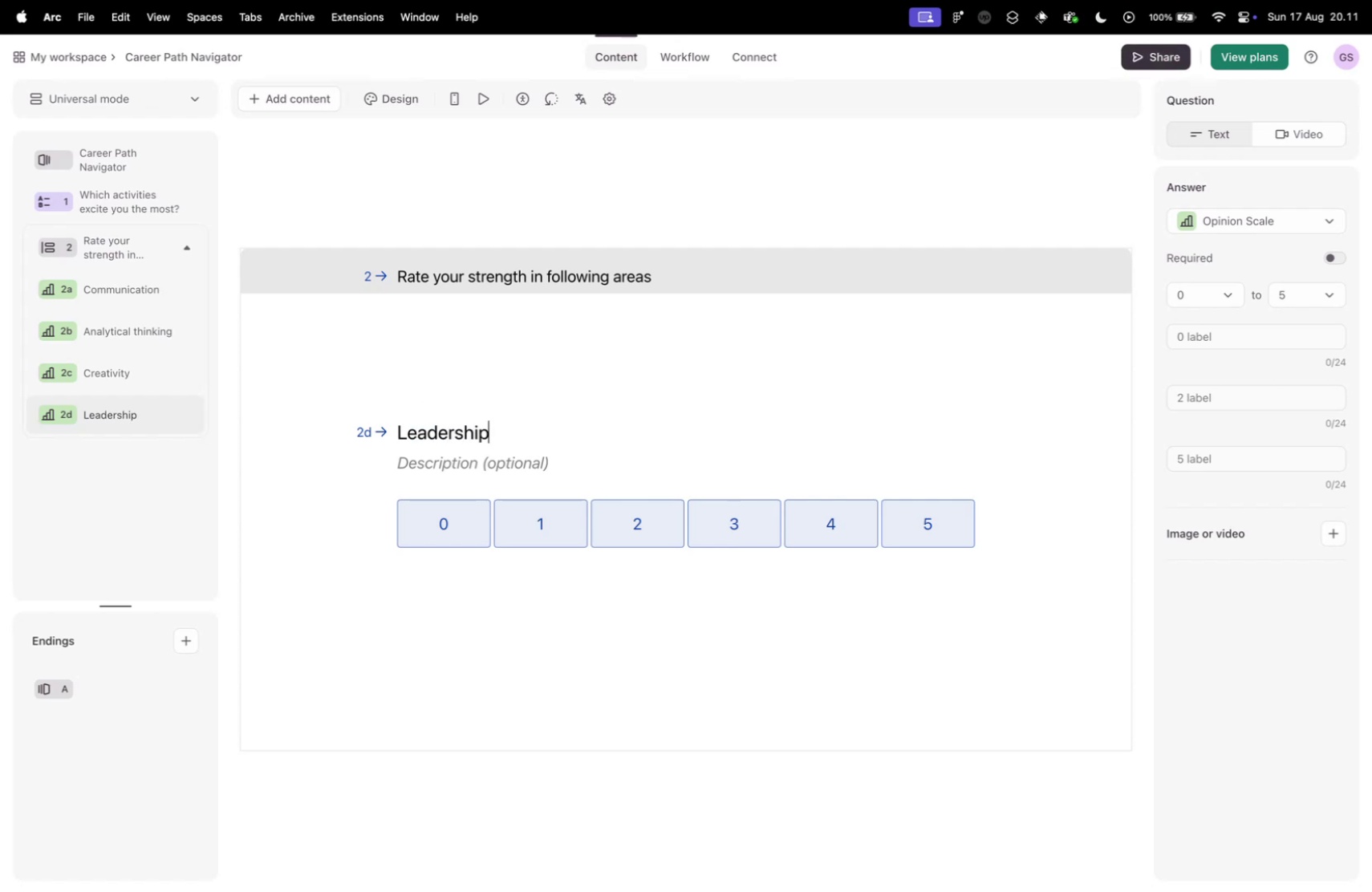 
key(Control+ControlLeft)
 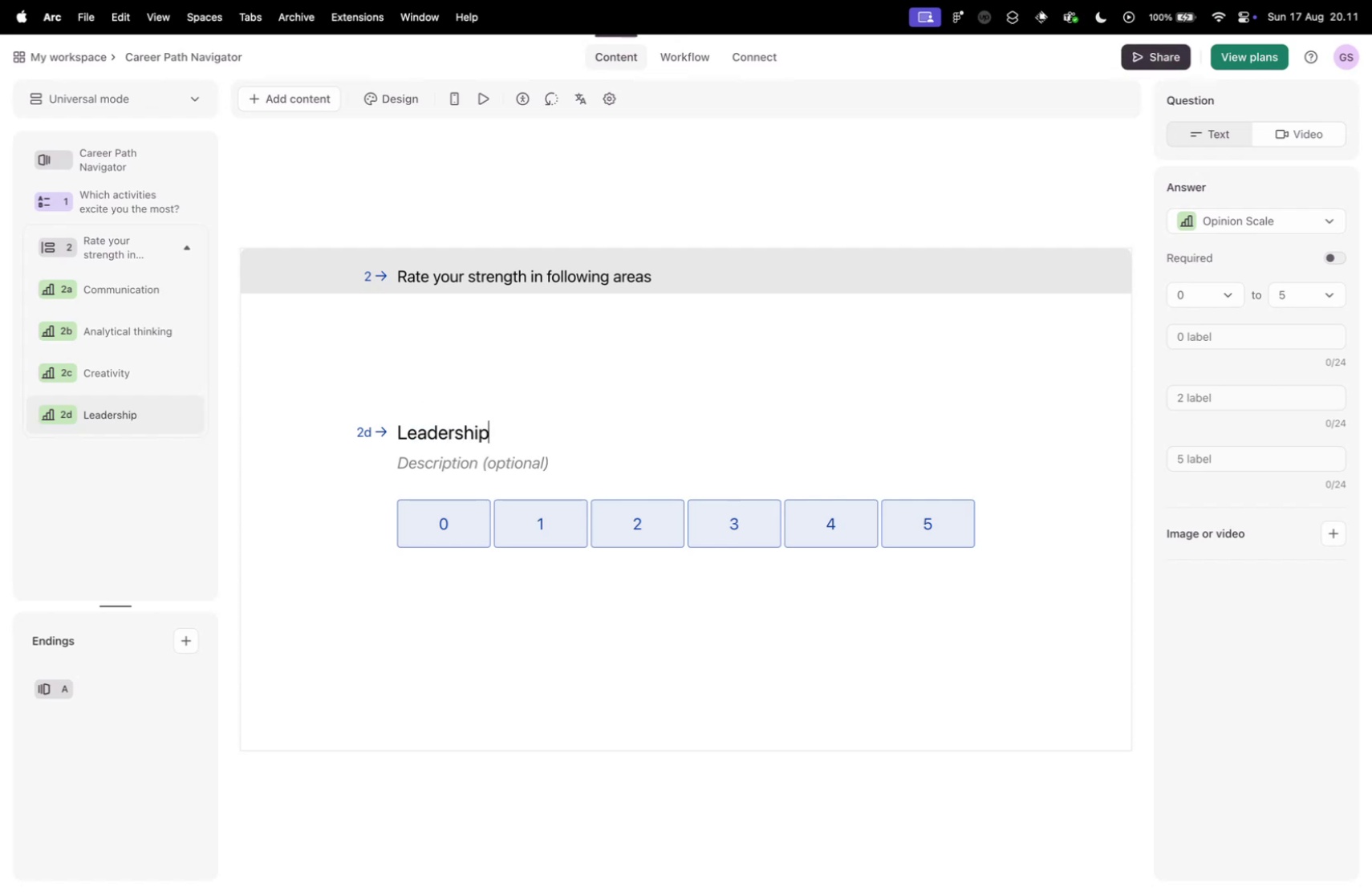 
key(Control+Tab)
 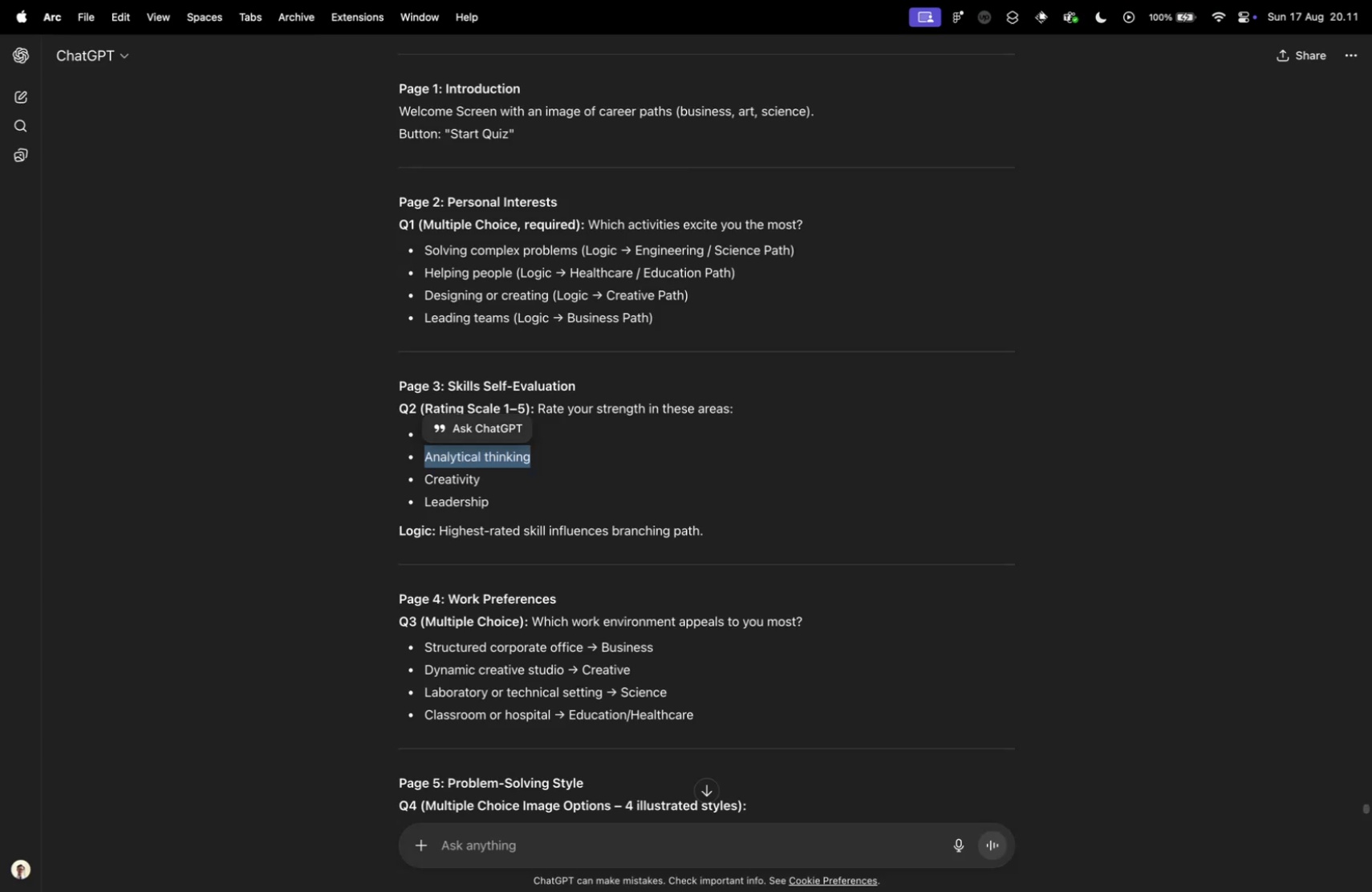 
wait(10.33)
 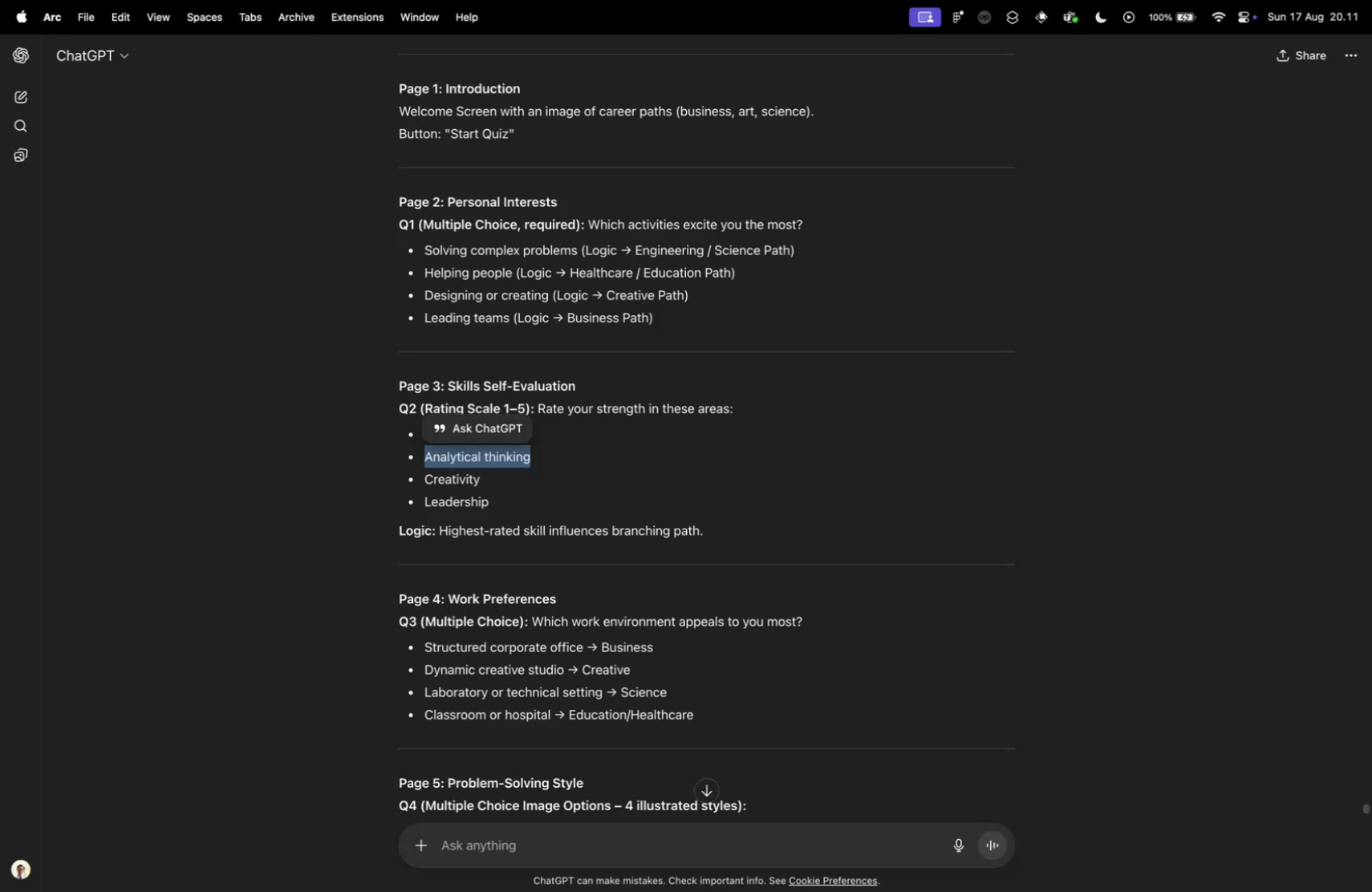 
left_click_drag(start_coordinate=[533, 619], to_coordinate=[821, 614])
 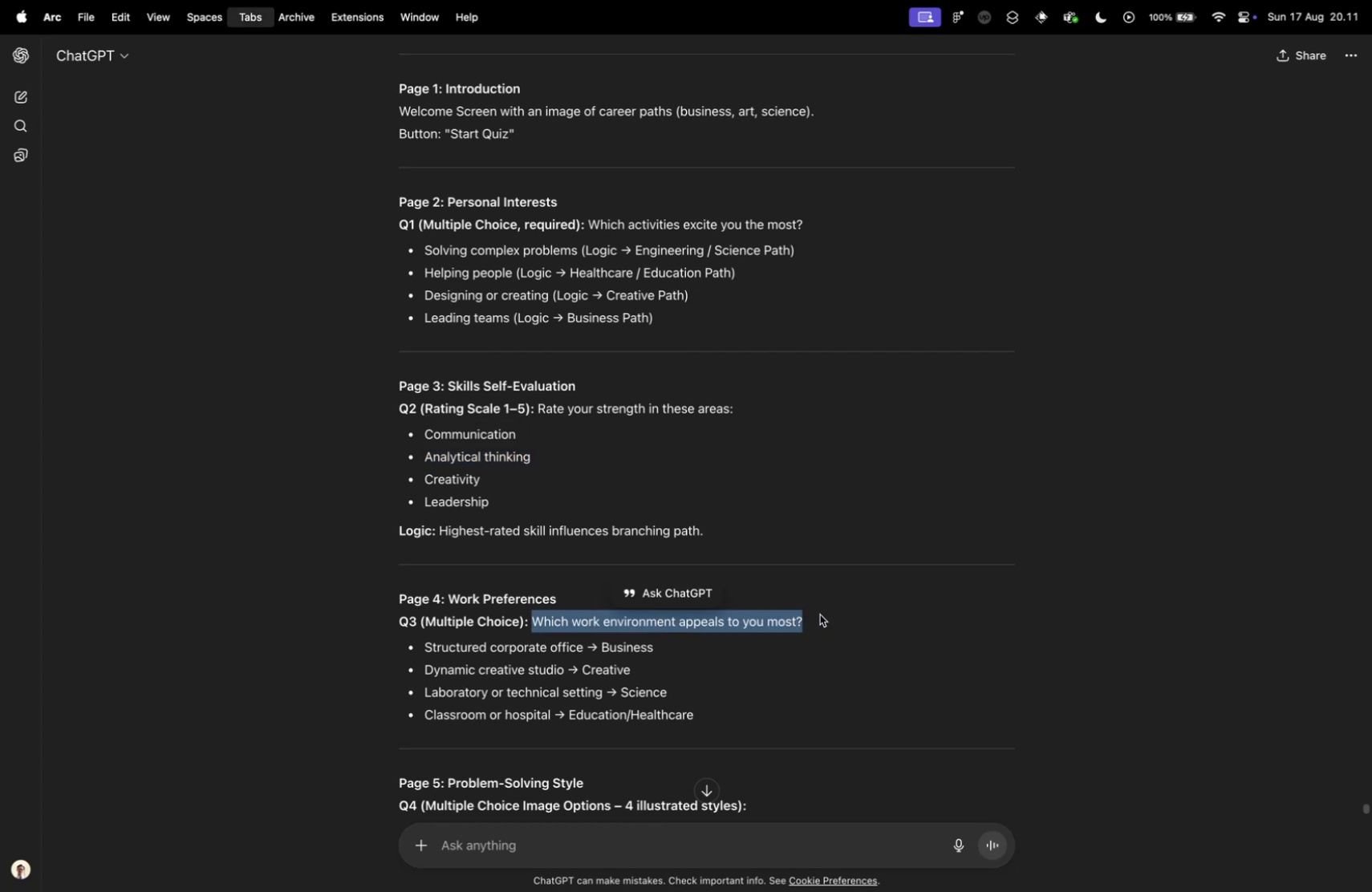 
key(Meta+CommandLeft)
 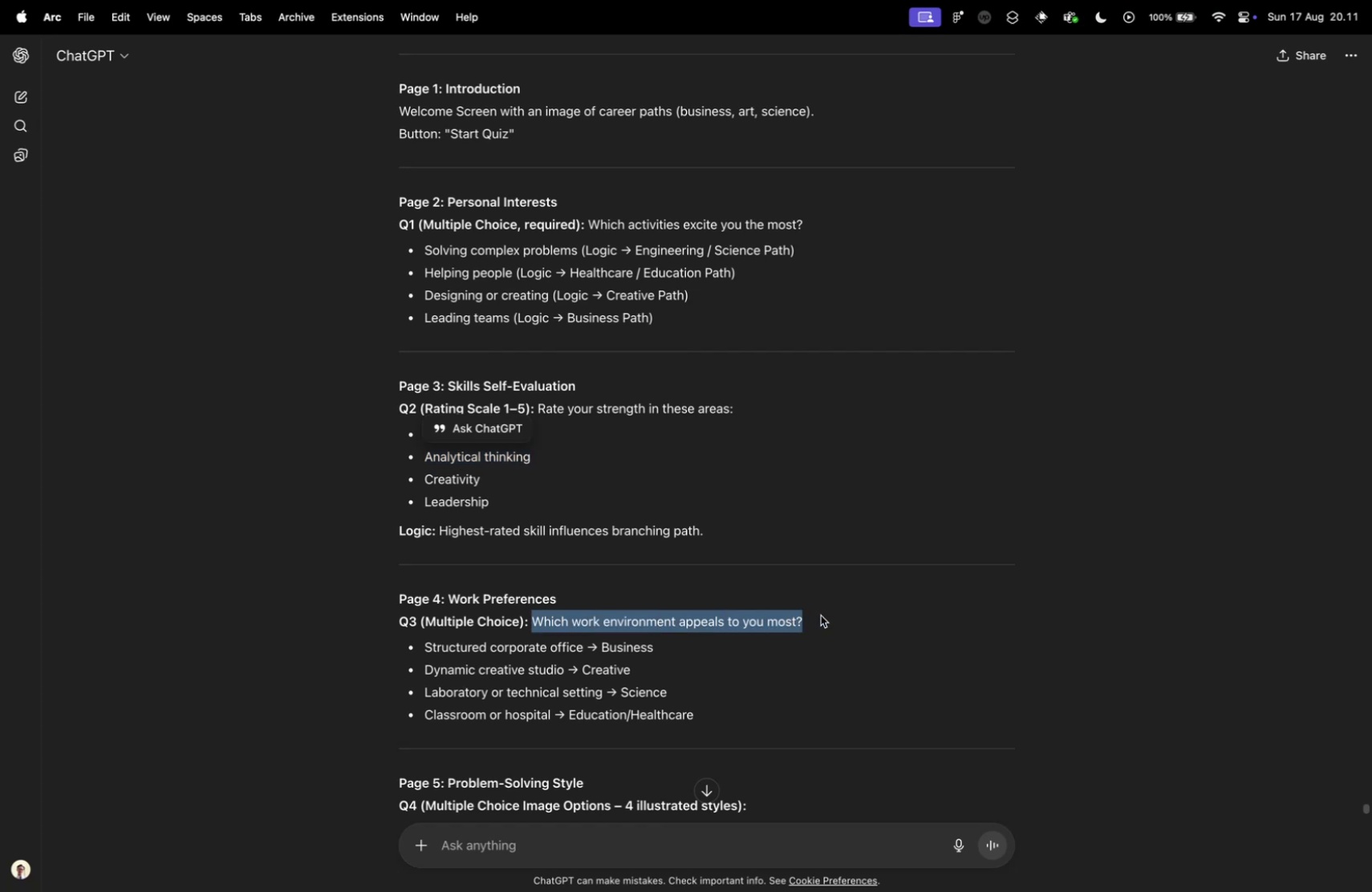 
key(Meta+C)
 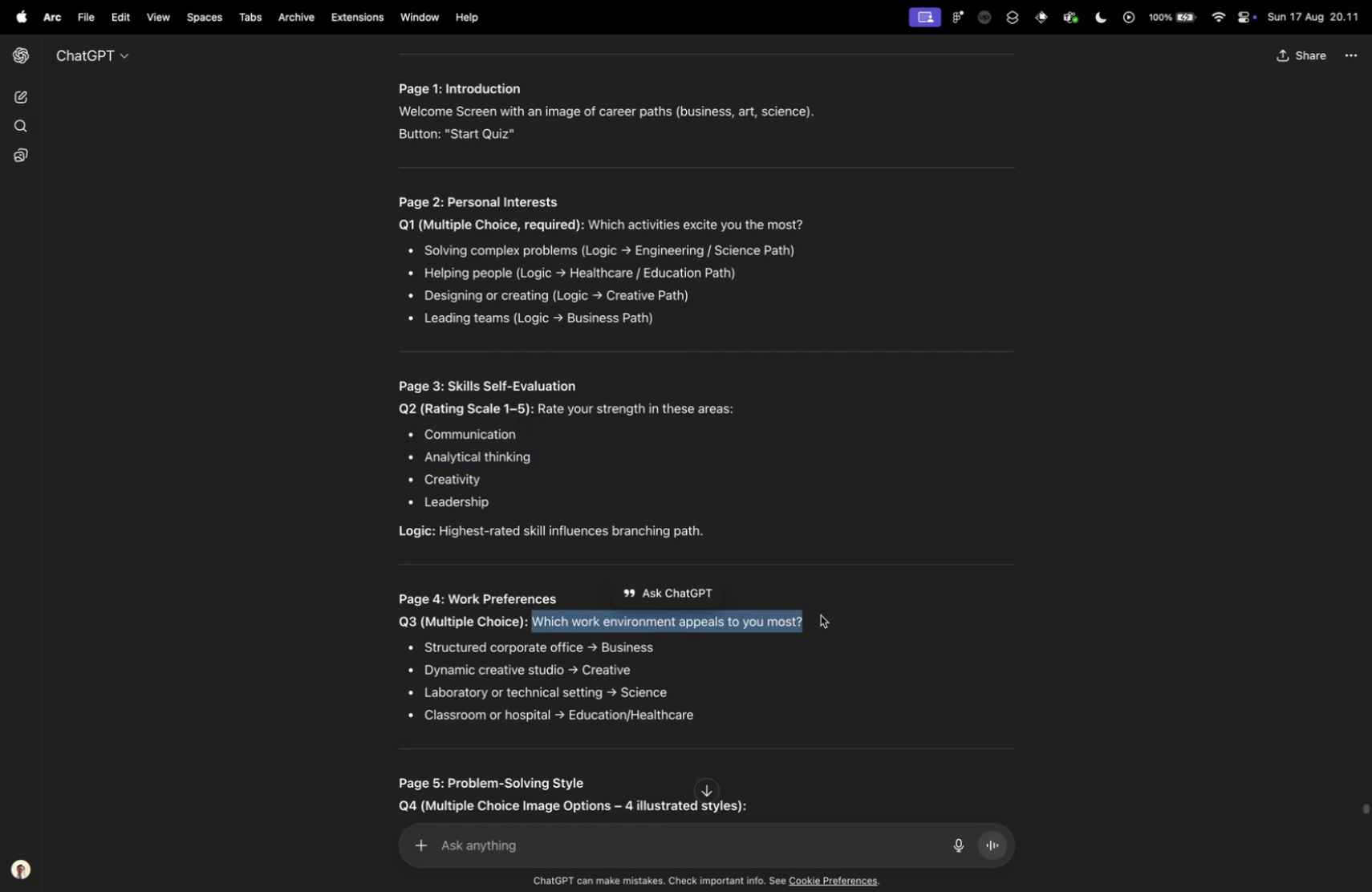 
key(Control+ControlLeft)
 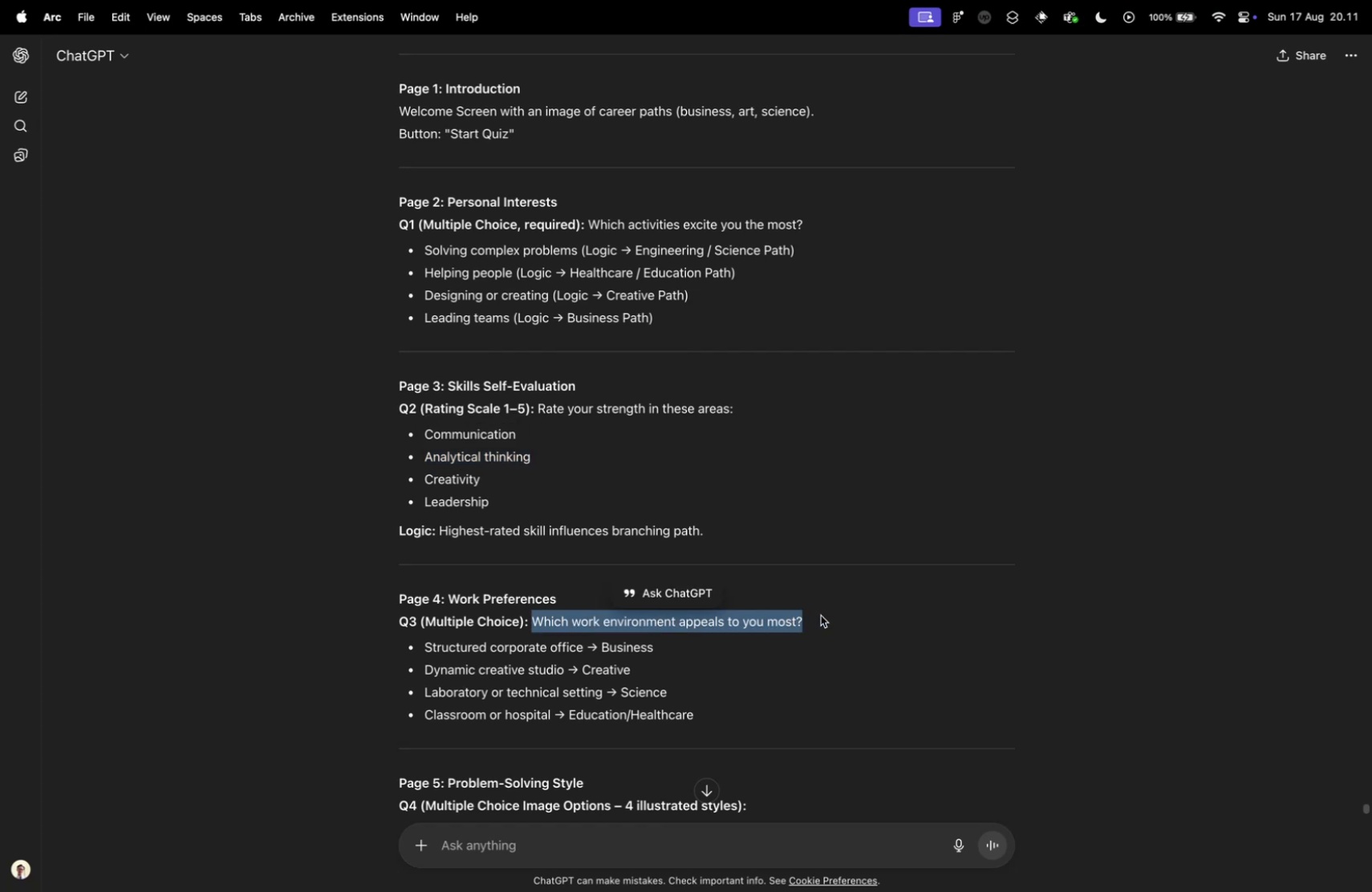 
key(Control+Tab)
 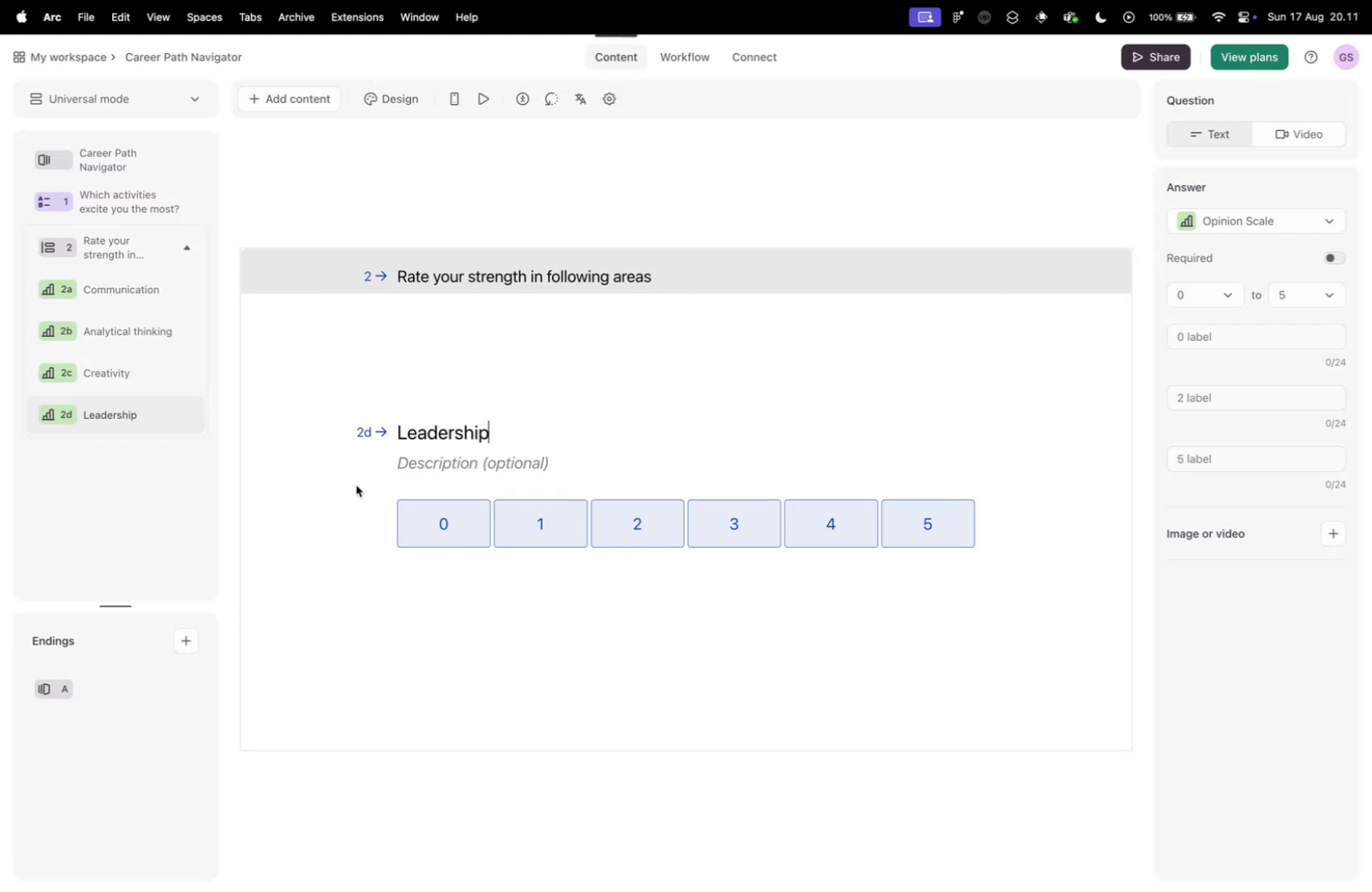 
scroll: coordinate [290, 468], scroll_direction: down, amount: 2.0
 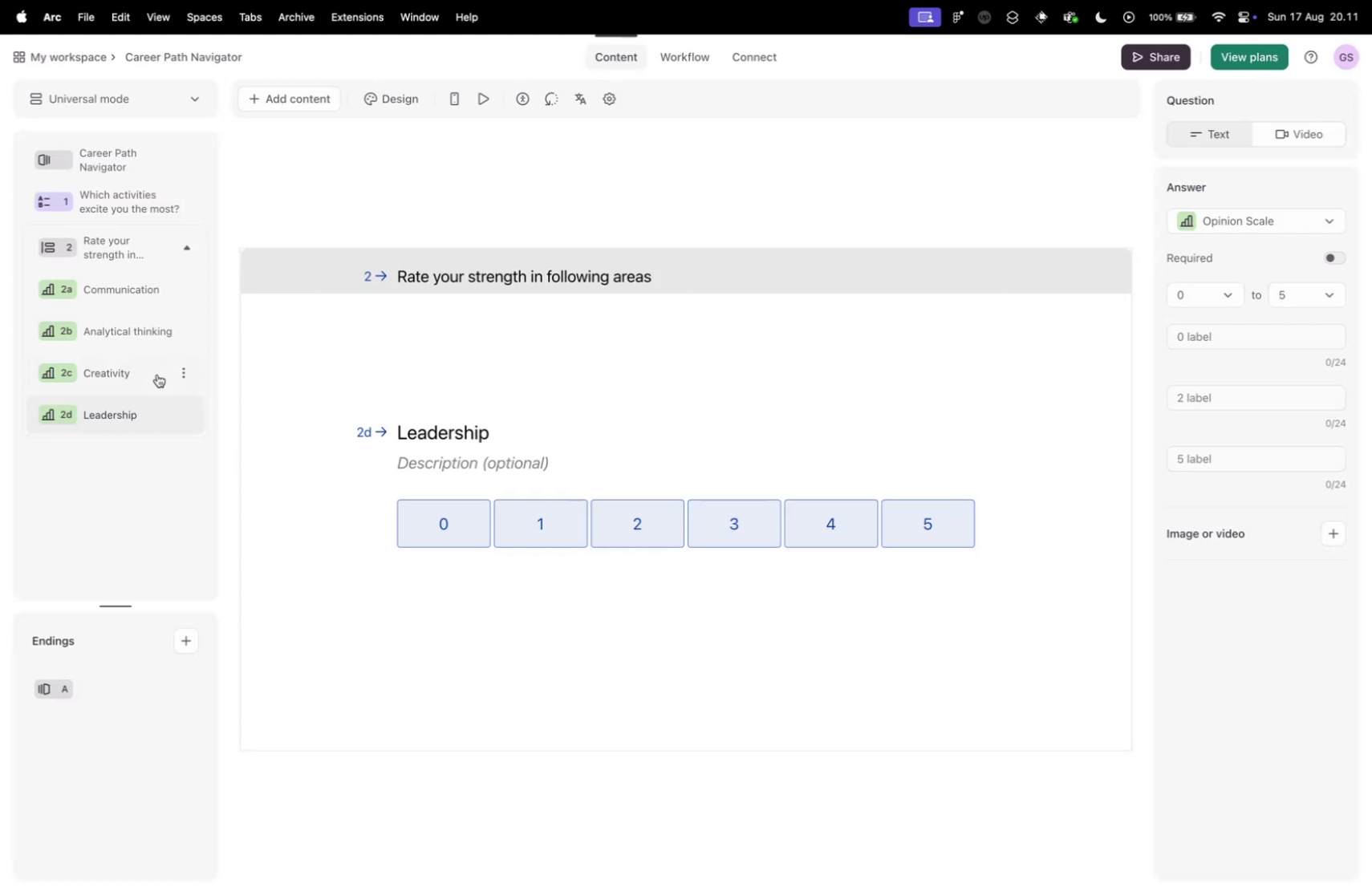 
key(Control+ControlLeft)
 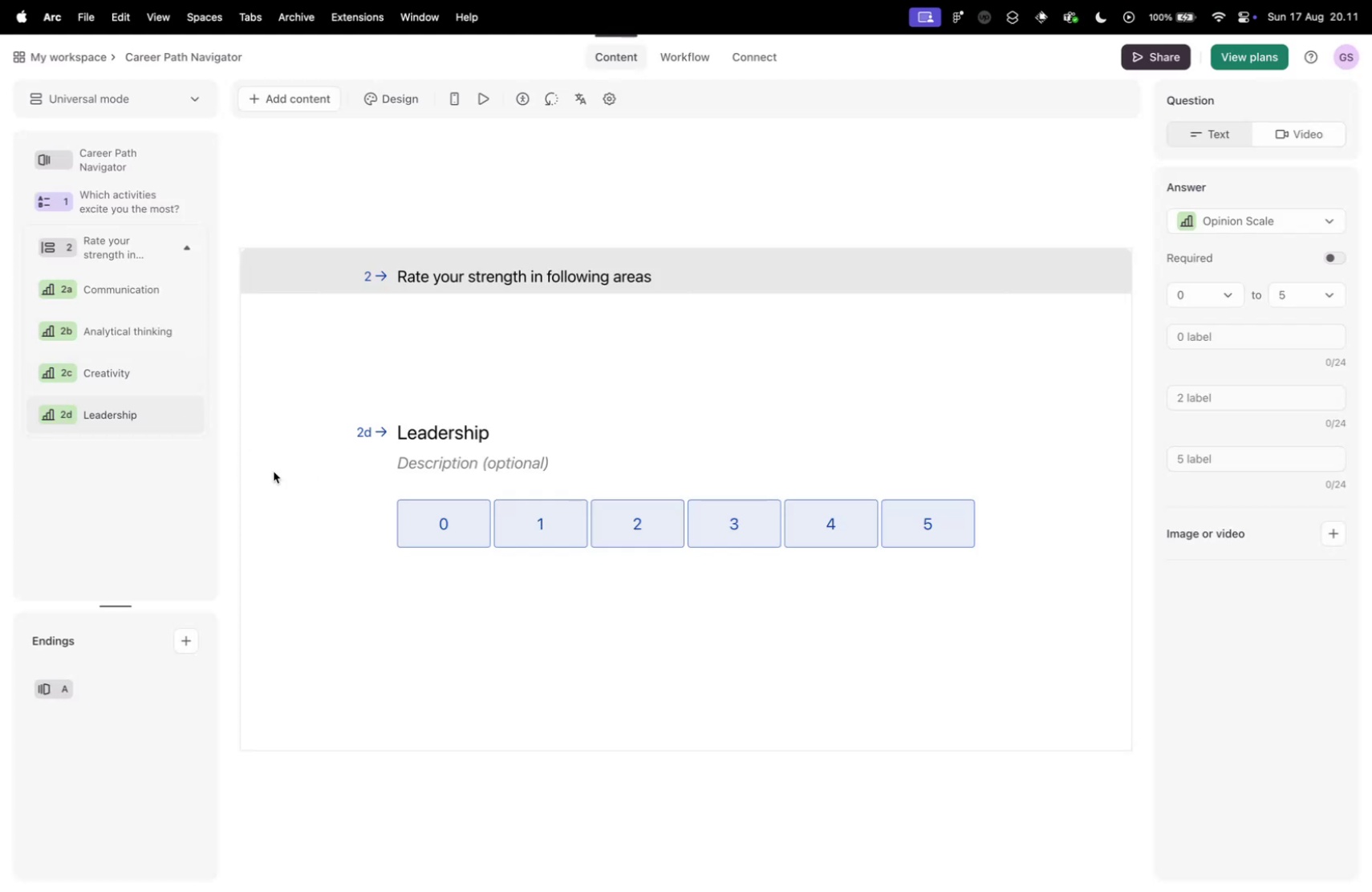 
key(Control+Tab)
 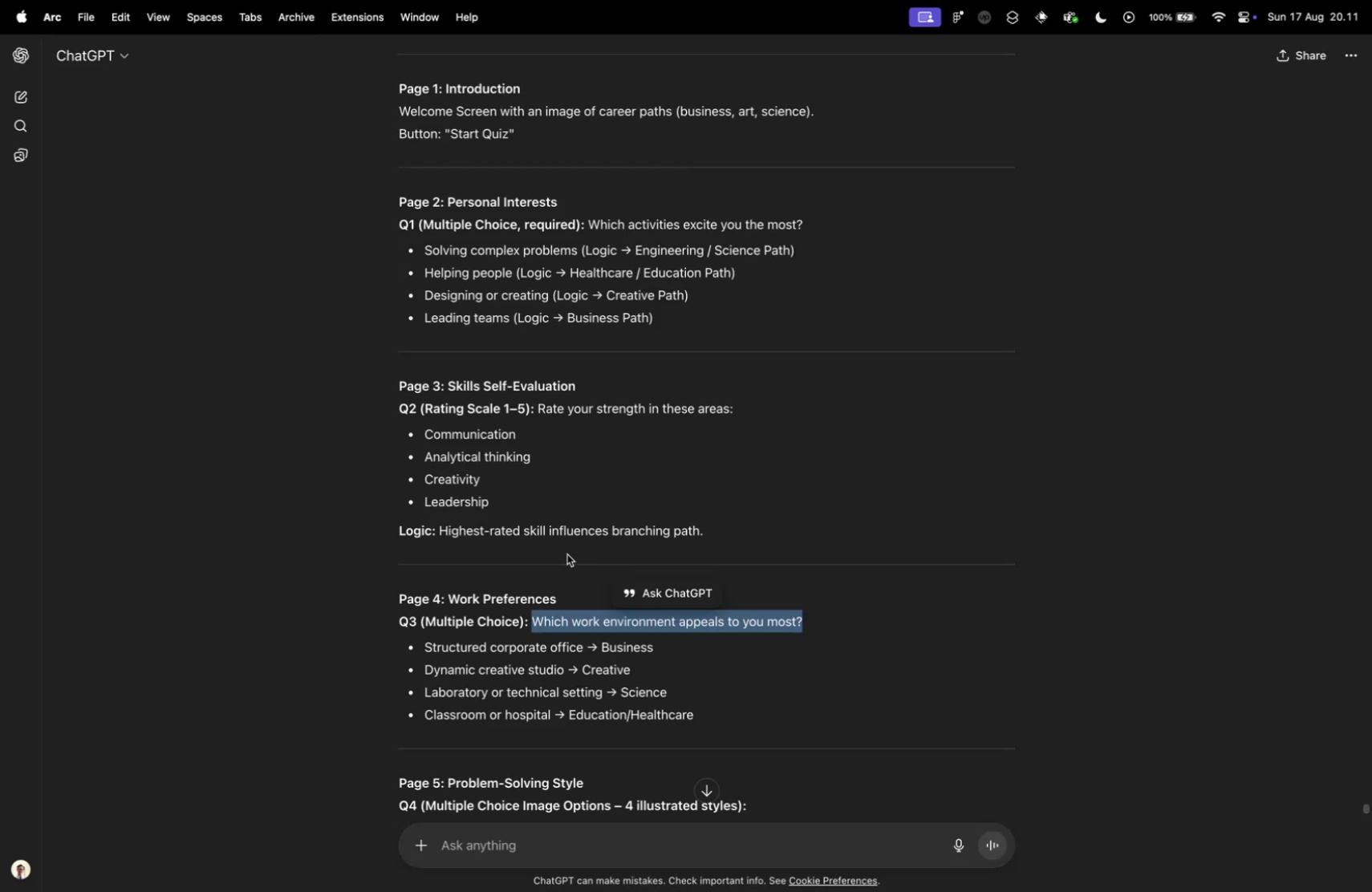 
scroll: coordinate [569, 532], scroll_direction: down, amount: 62.0
 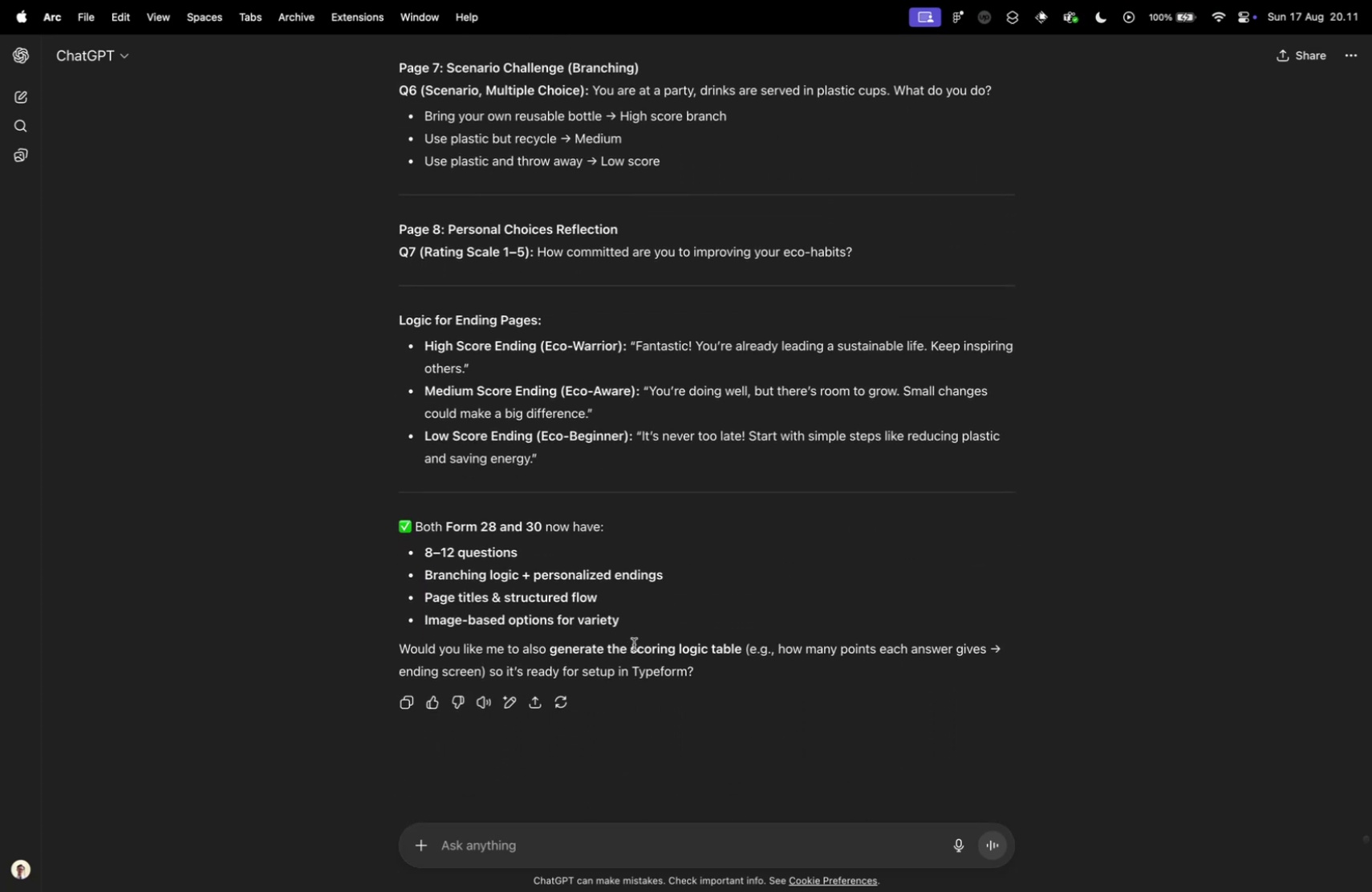 
scroll: coordinate [613, 659], scroll_direction: up, amount: 72.0
 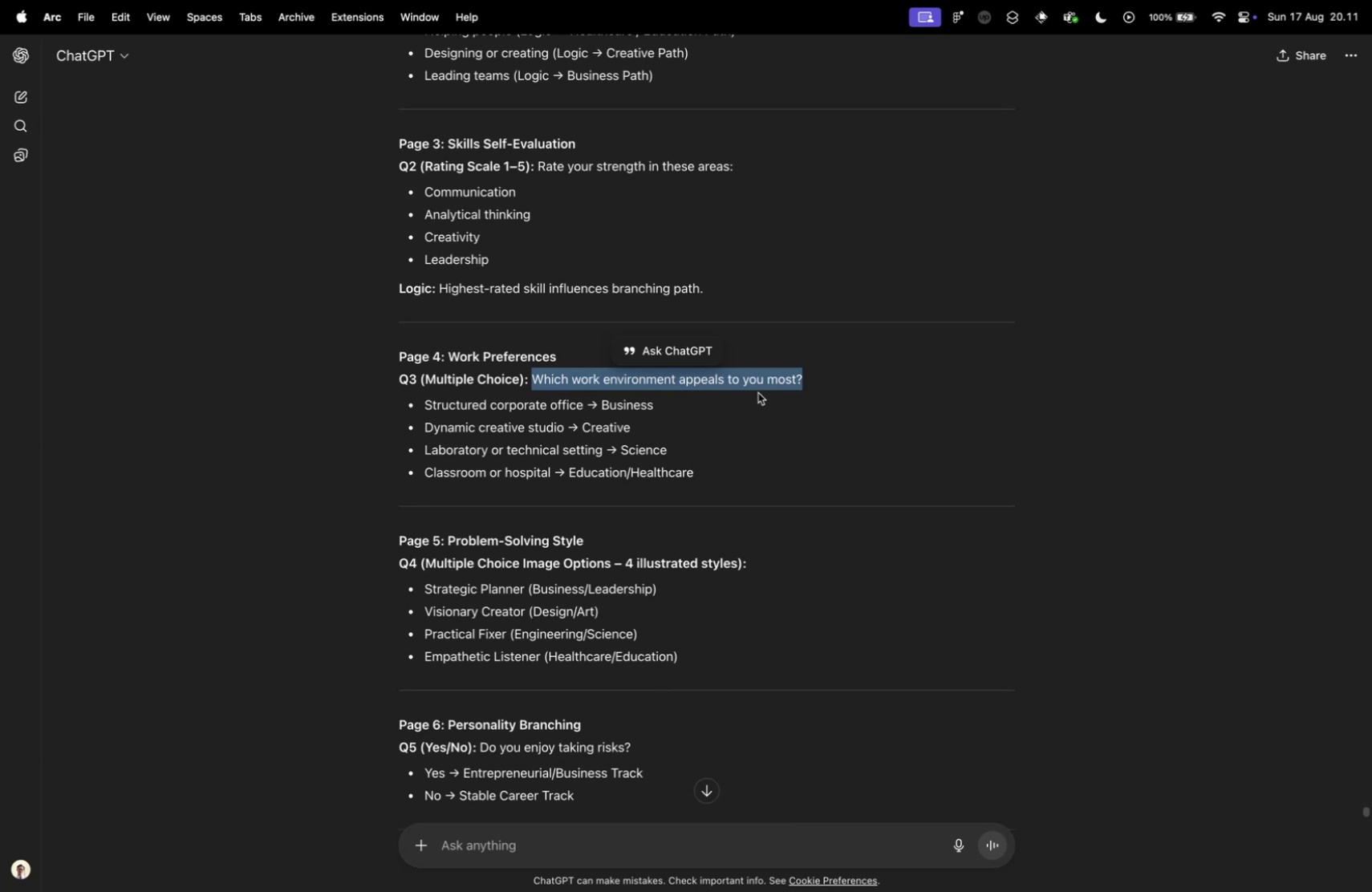 
key(Control+ControlLeft)
 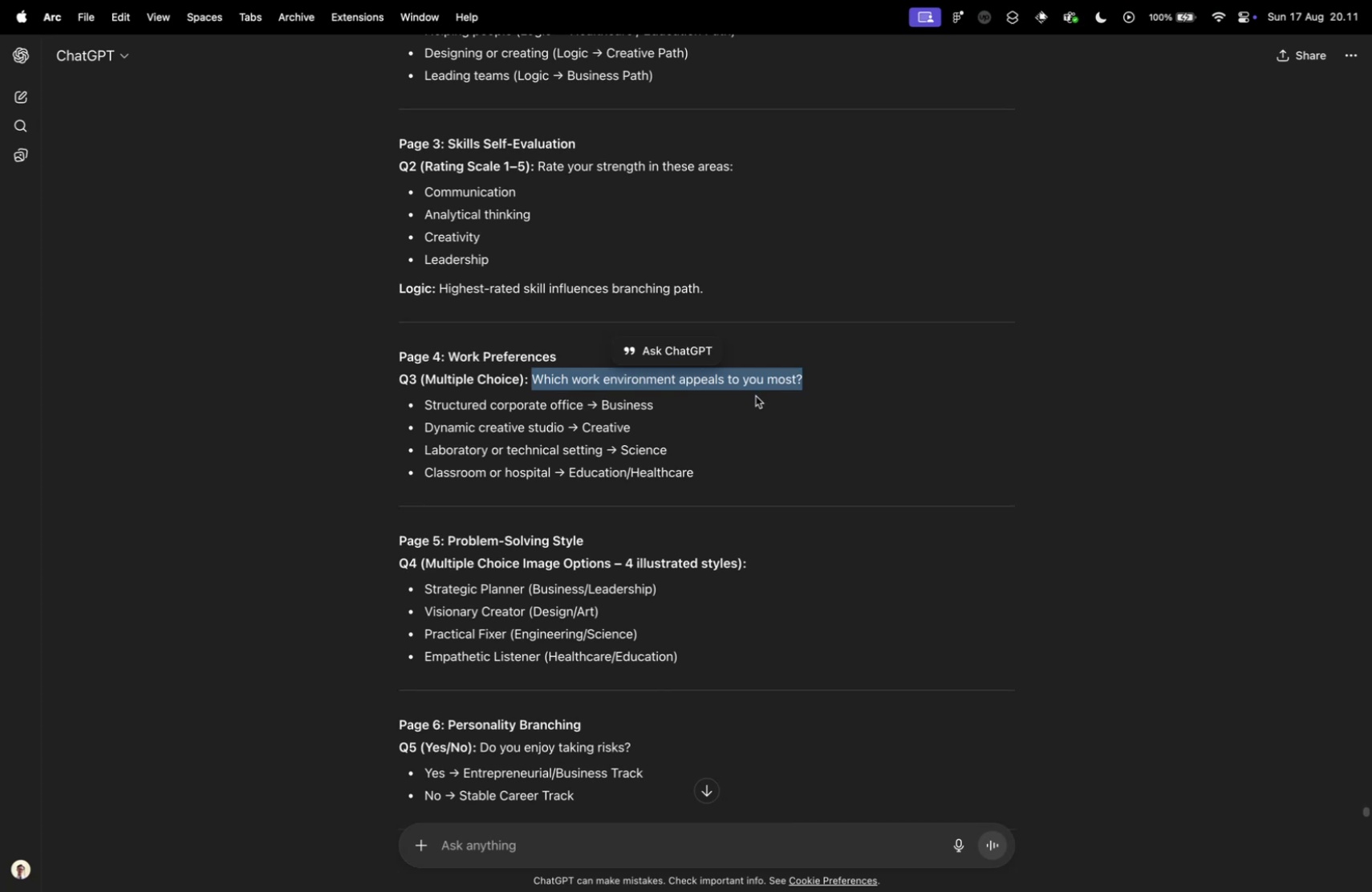 
key(Control+Tab)
 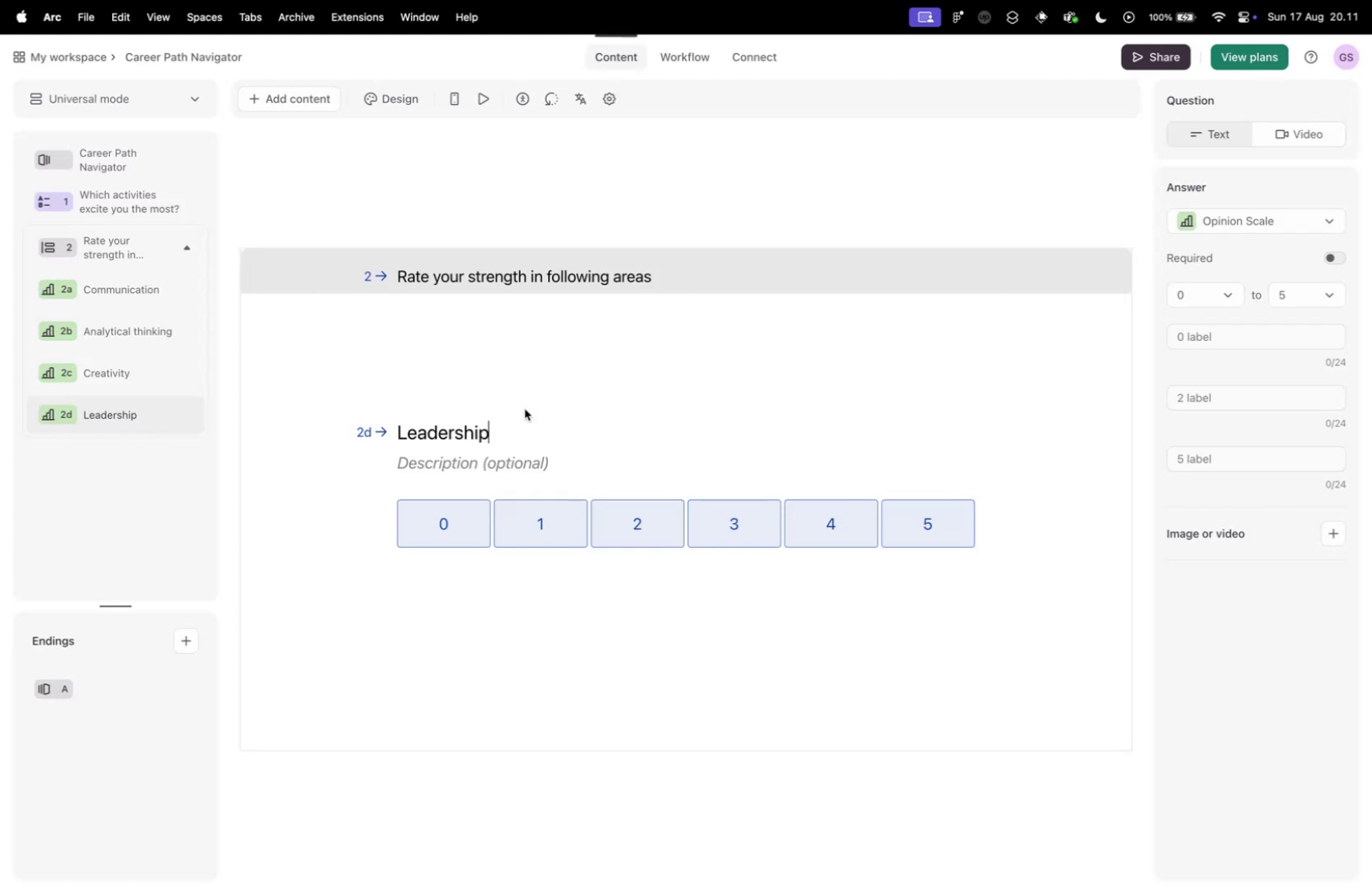 
mouse_move([193, 361])
 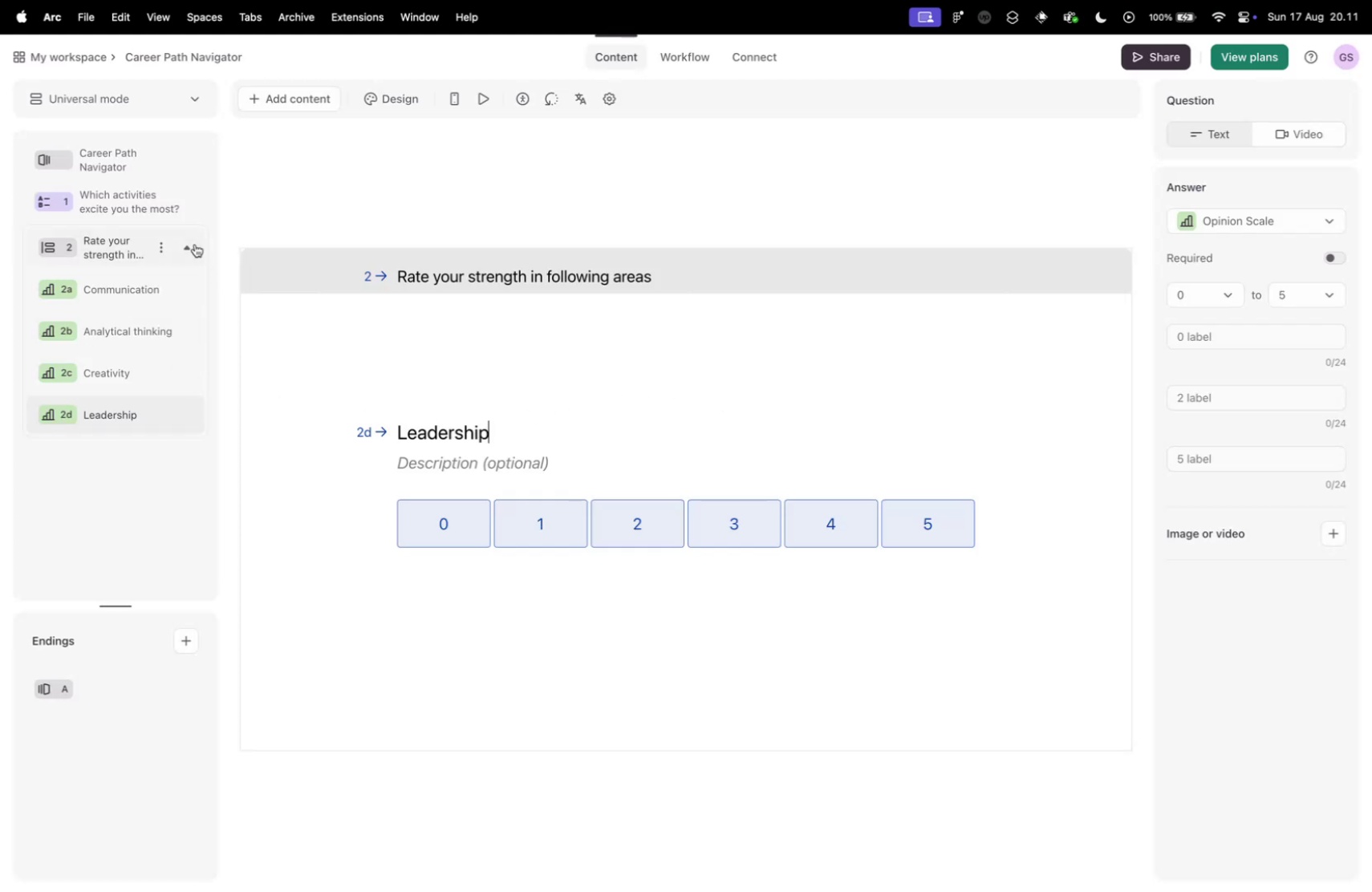 
left_click([190, 240])
 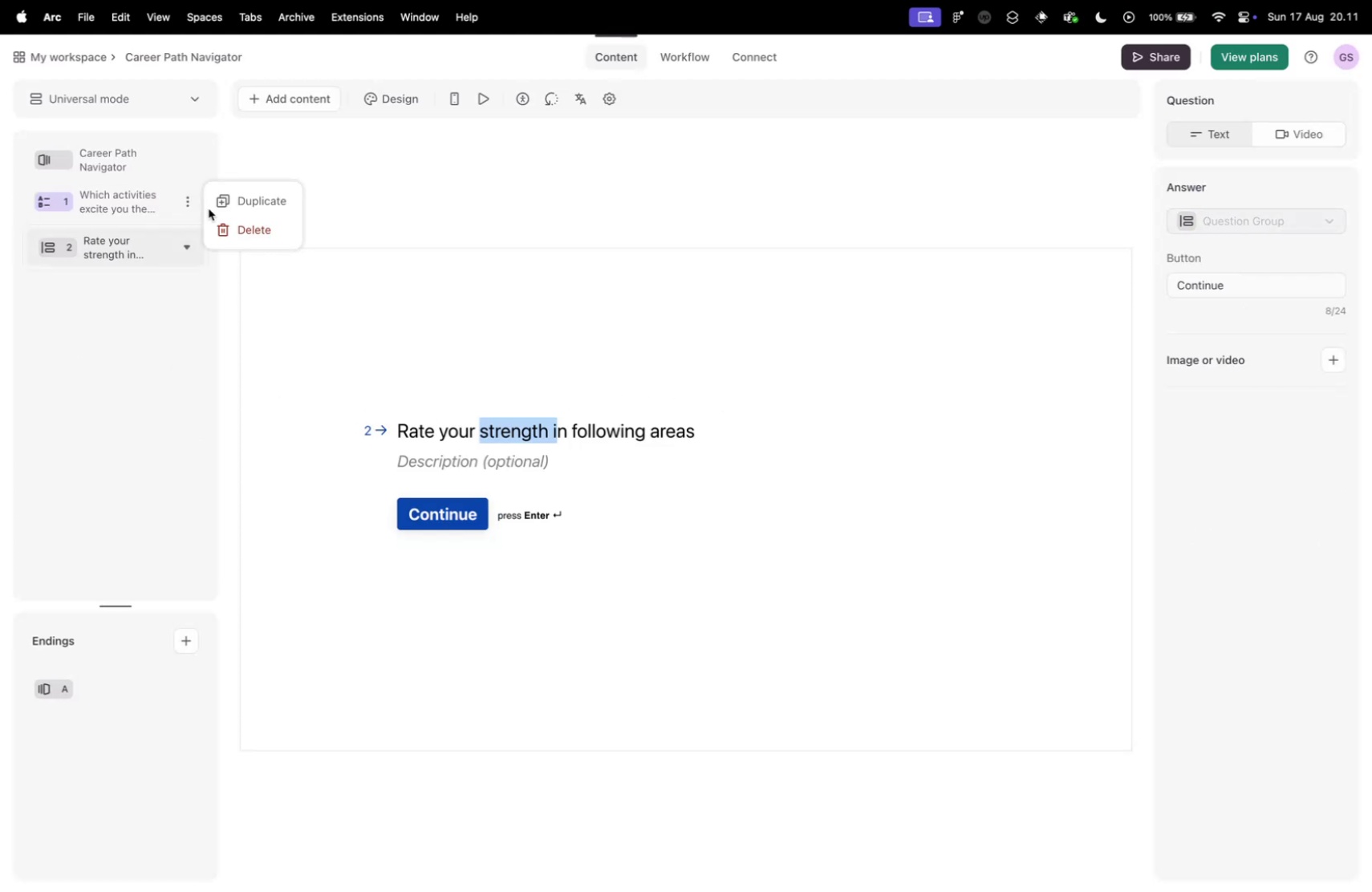 
double_click([246, 196])
 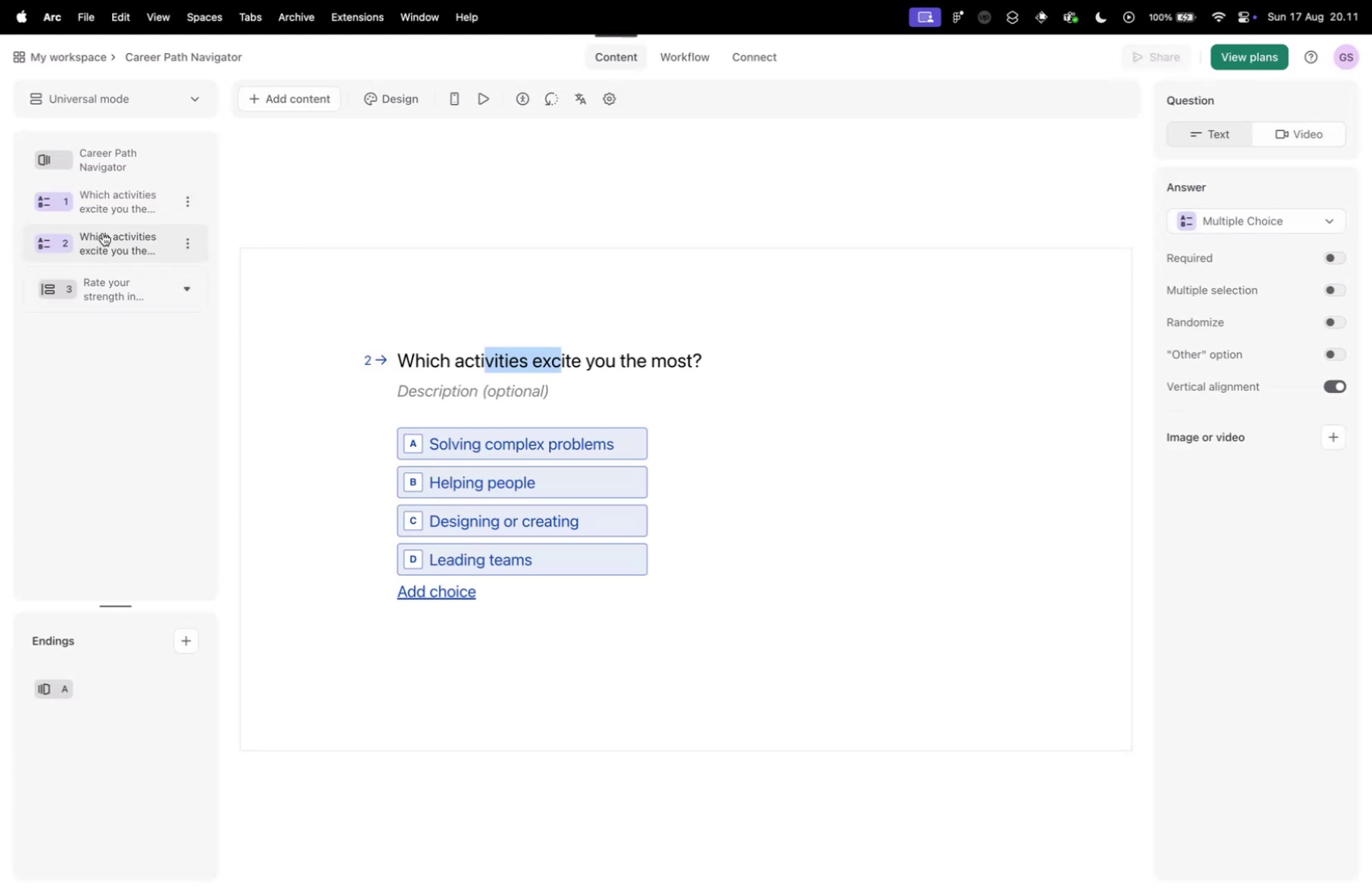 
left_click_drag(start_coordinate=[112, 237], to_coordinate=[119, 311])
 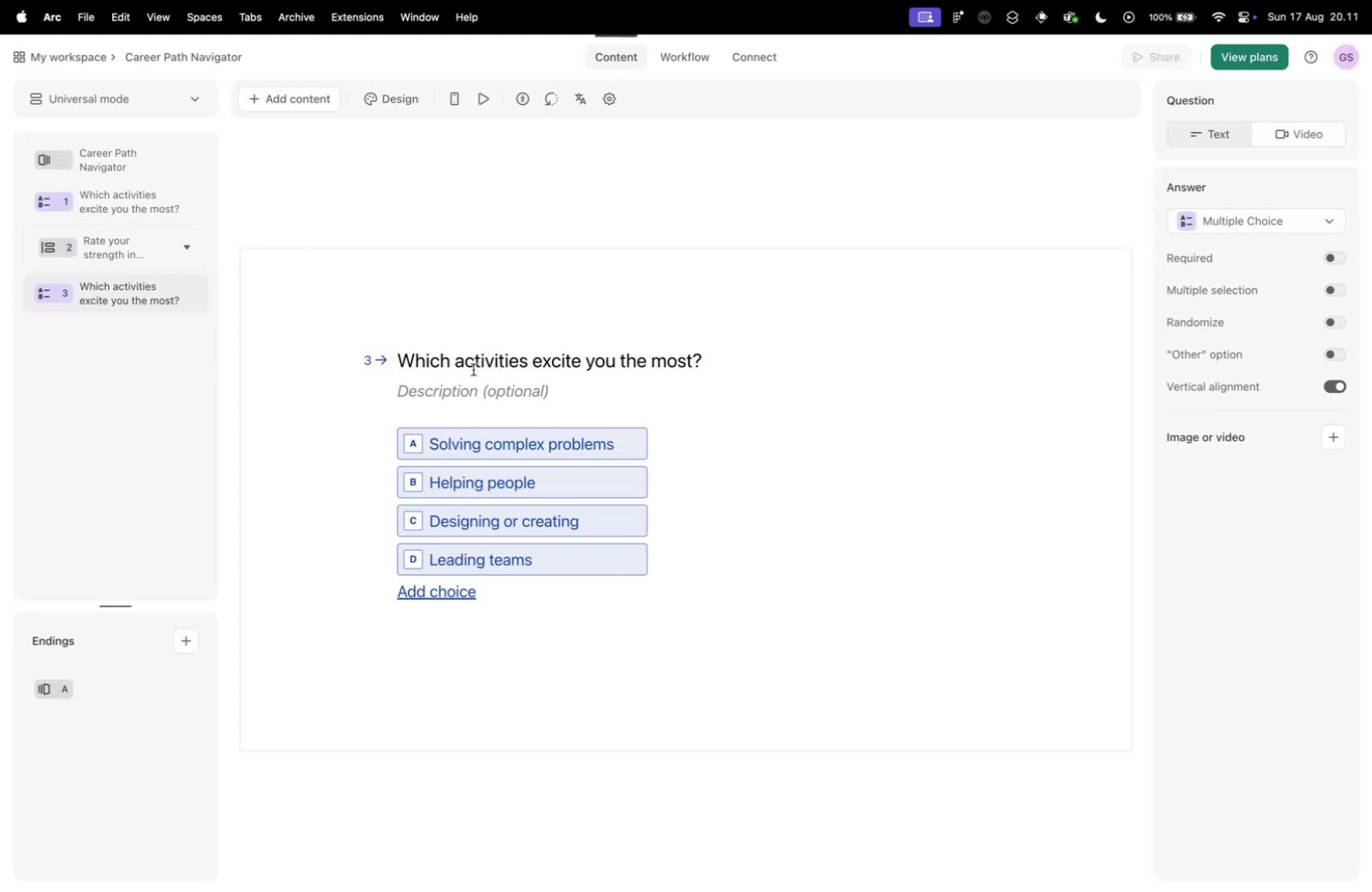 
left_click([469, 351])
 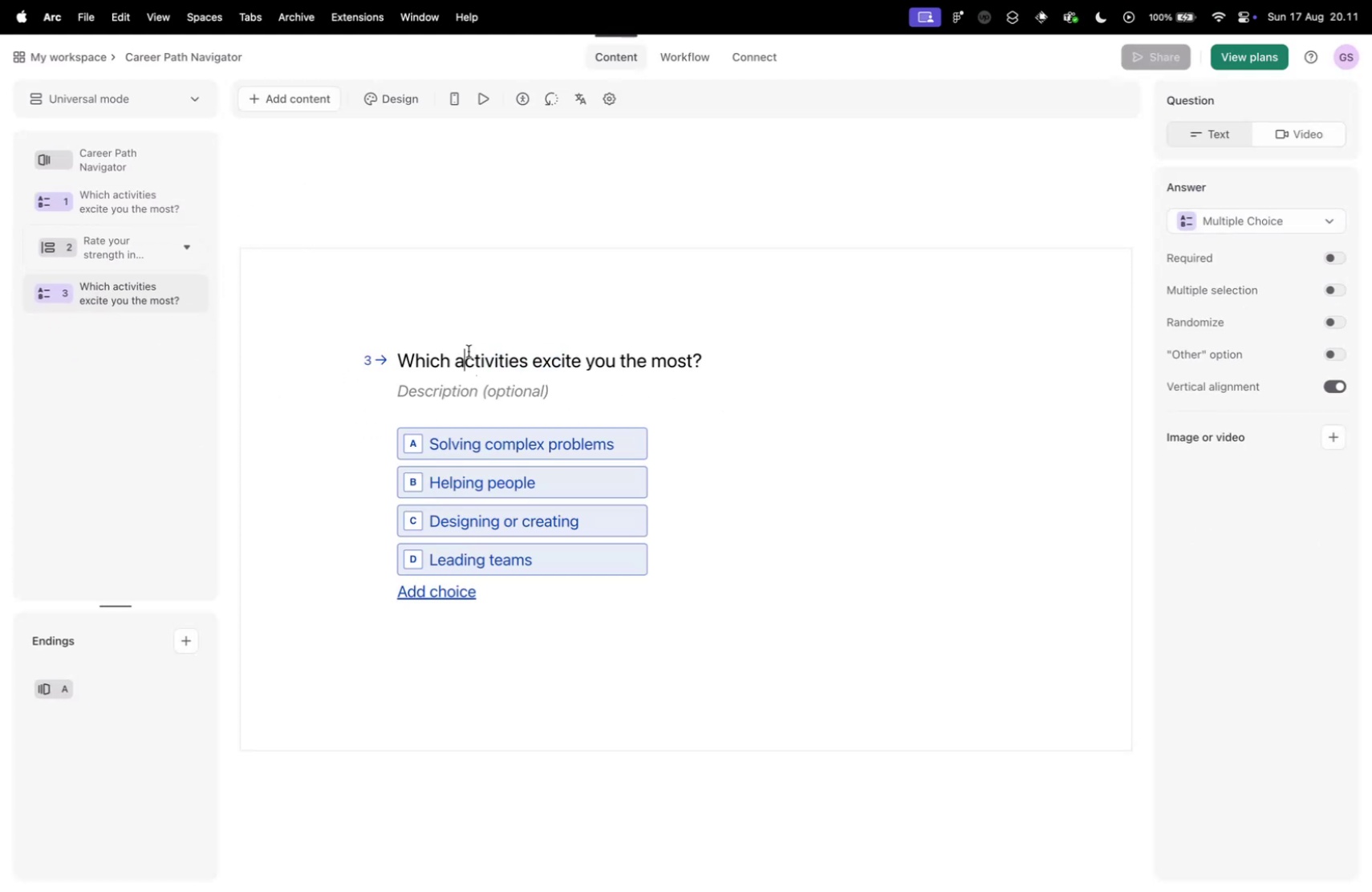 
key(Meta+A)
 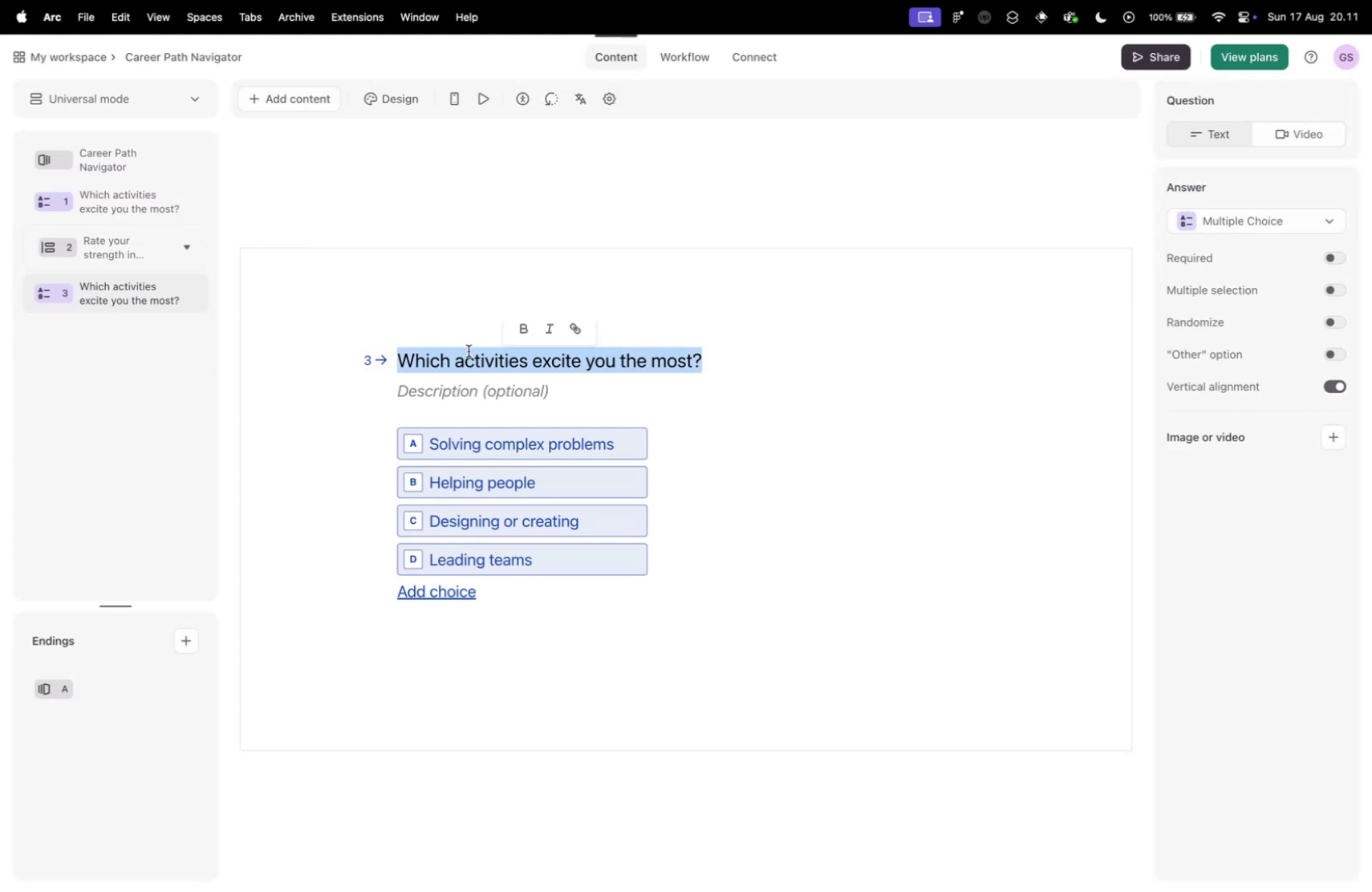 
key(Meta+V)
 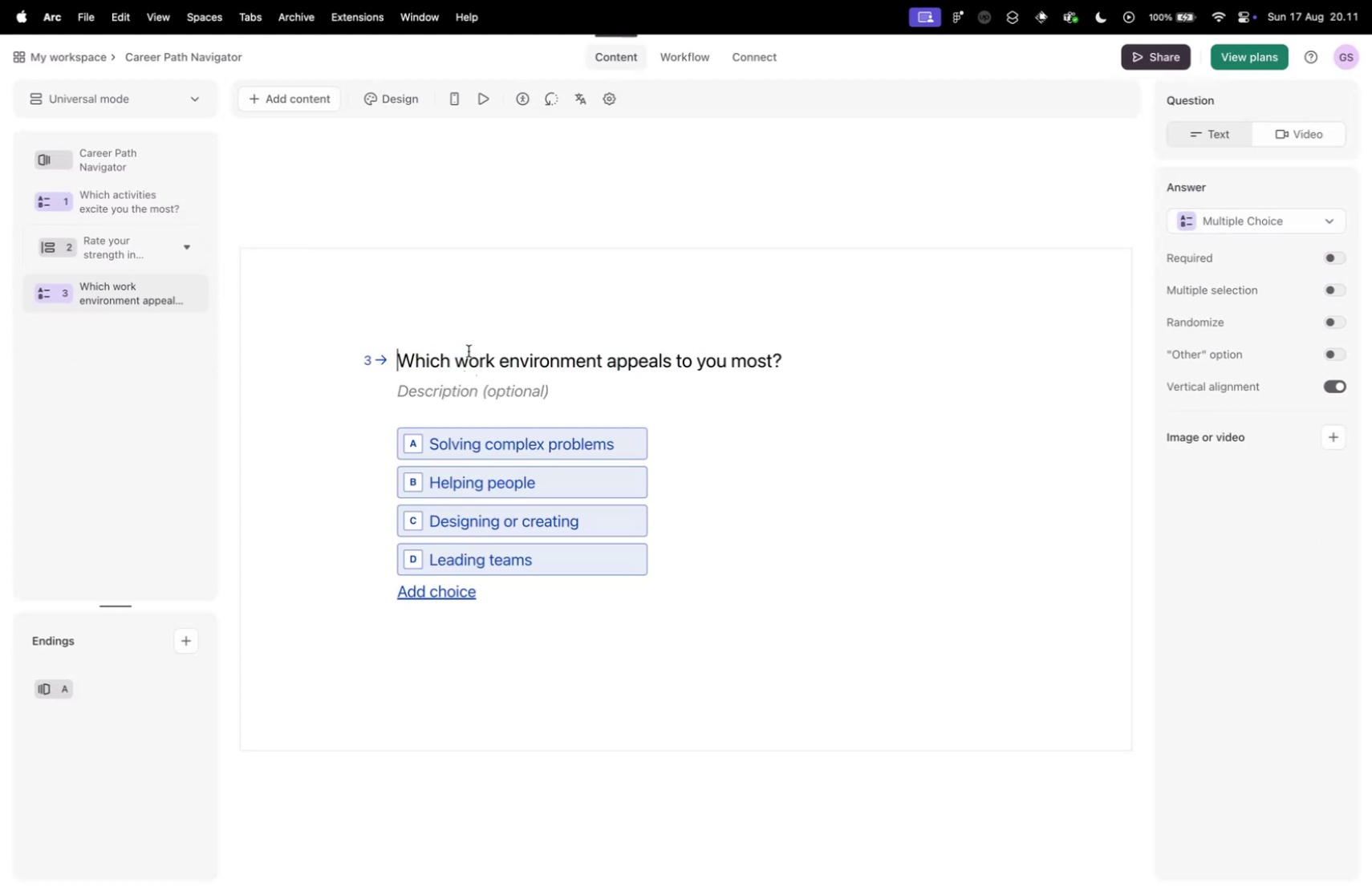 
key(Control+ControlLeft)
 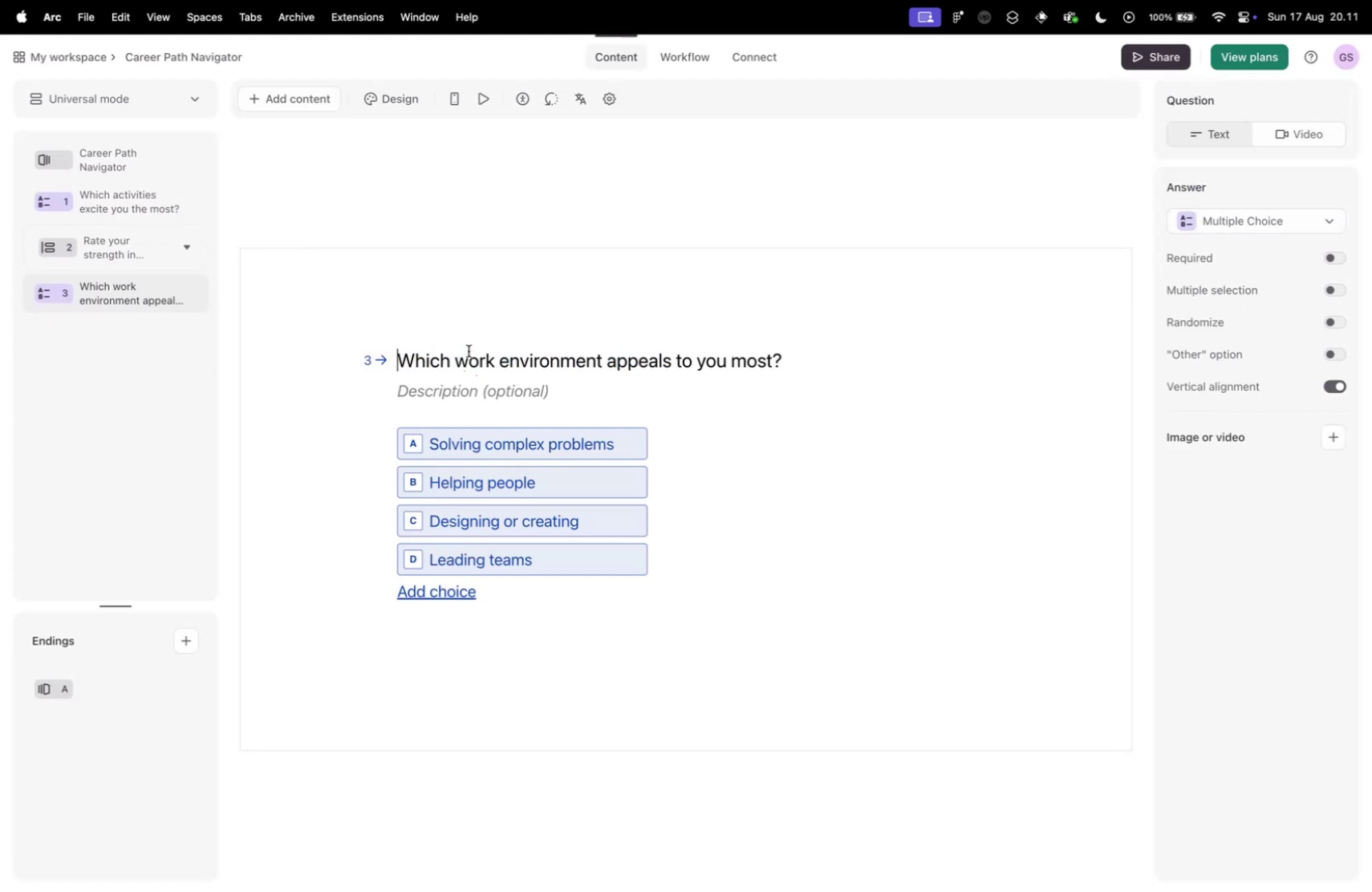 
key(Control+Tab)
 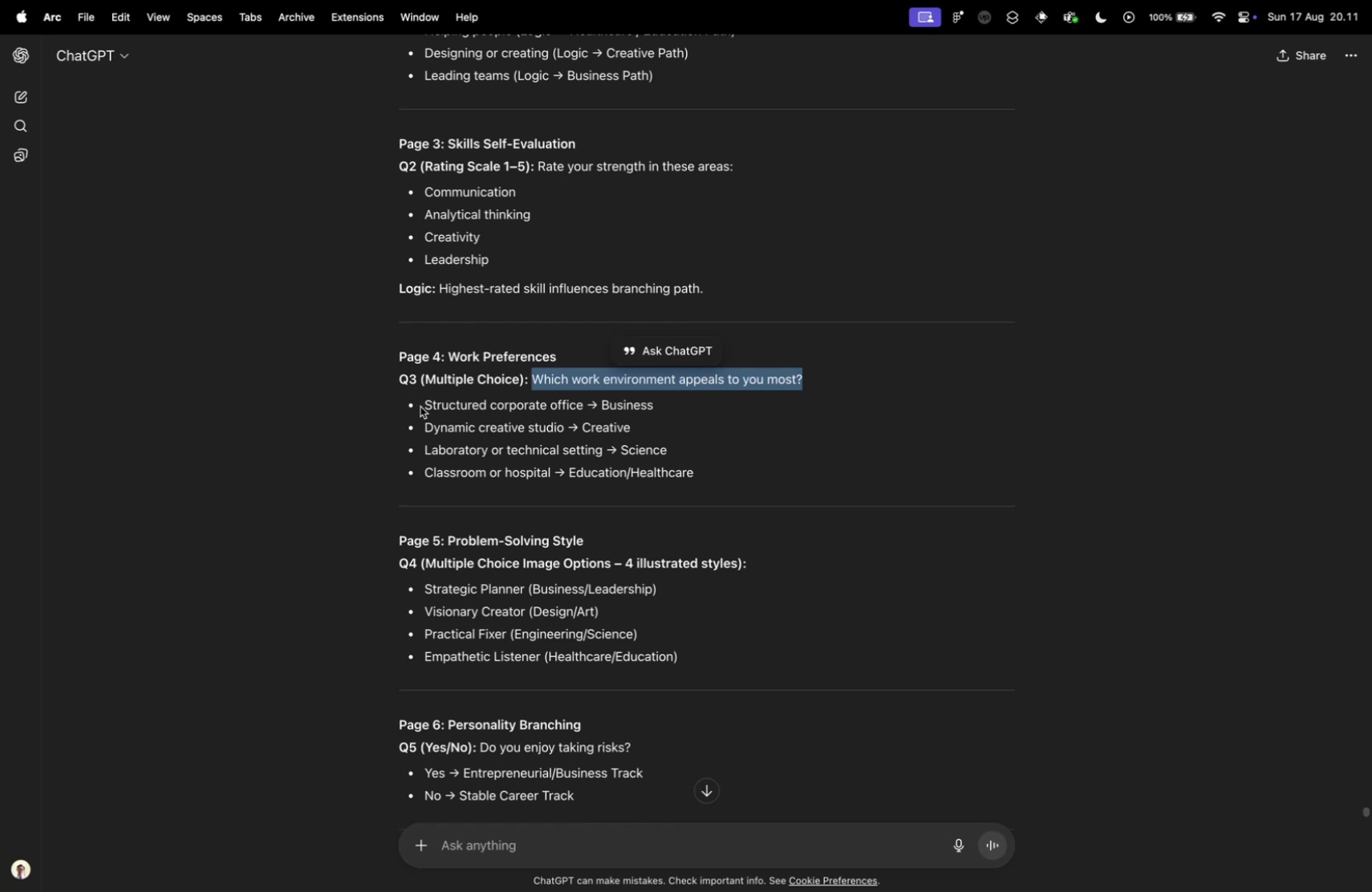 
key(Control+ControlLeft)
 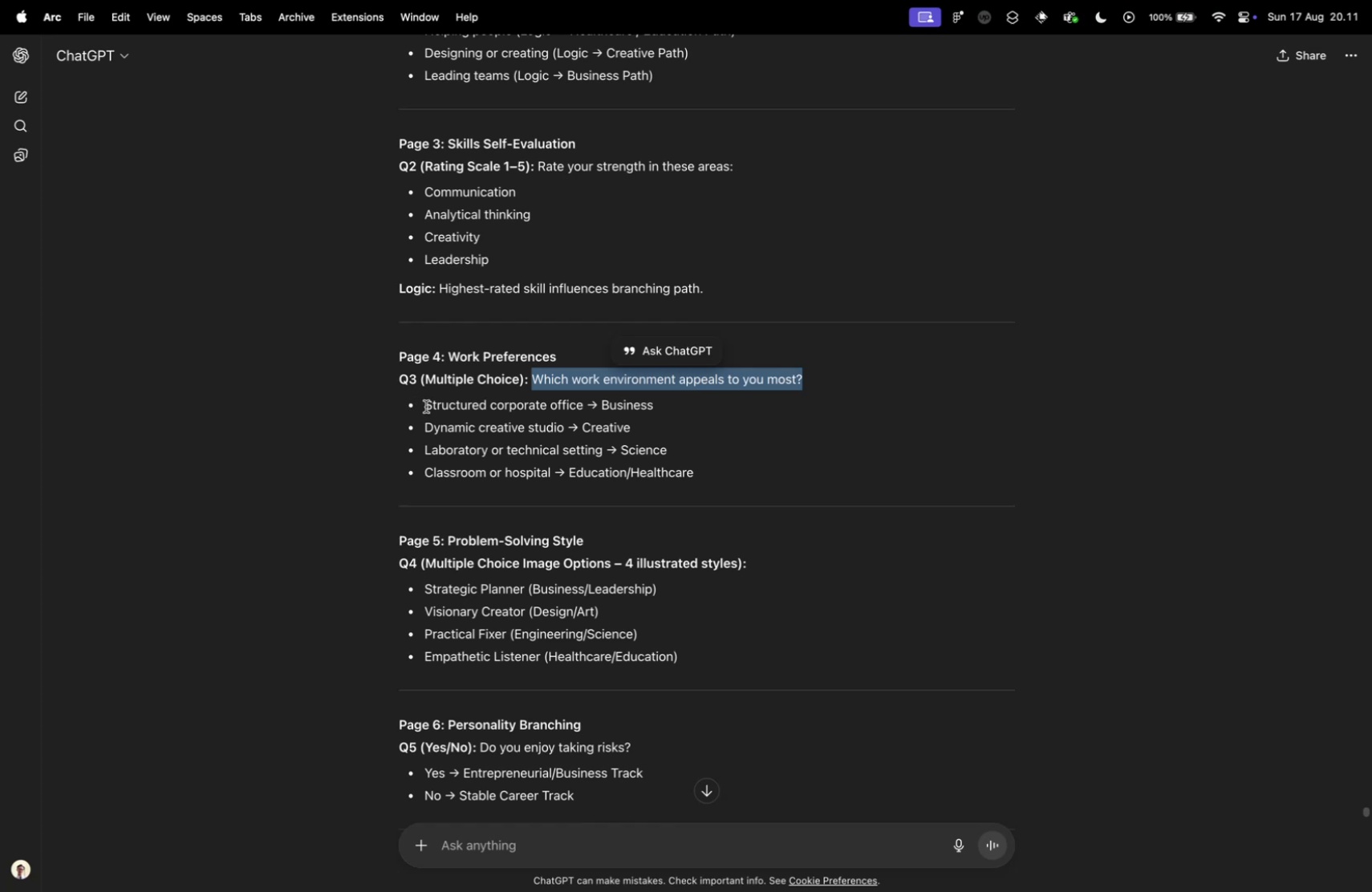 
key(Control+Tab)
 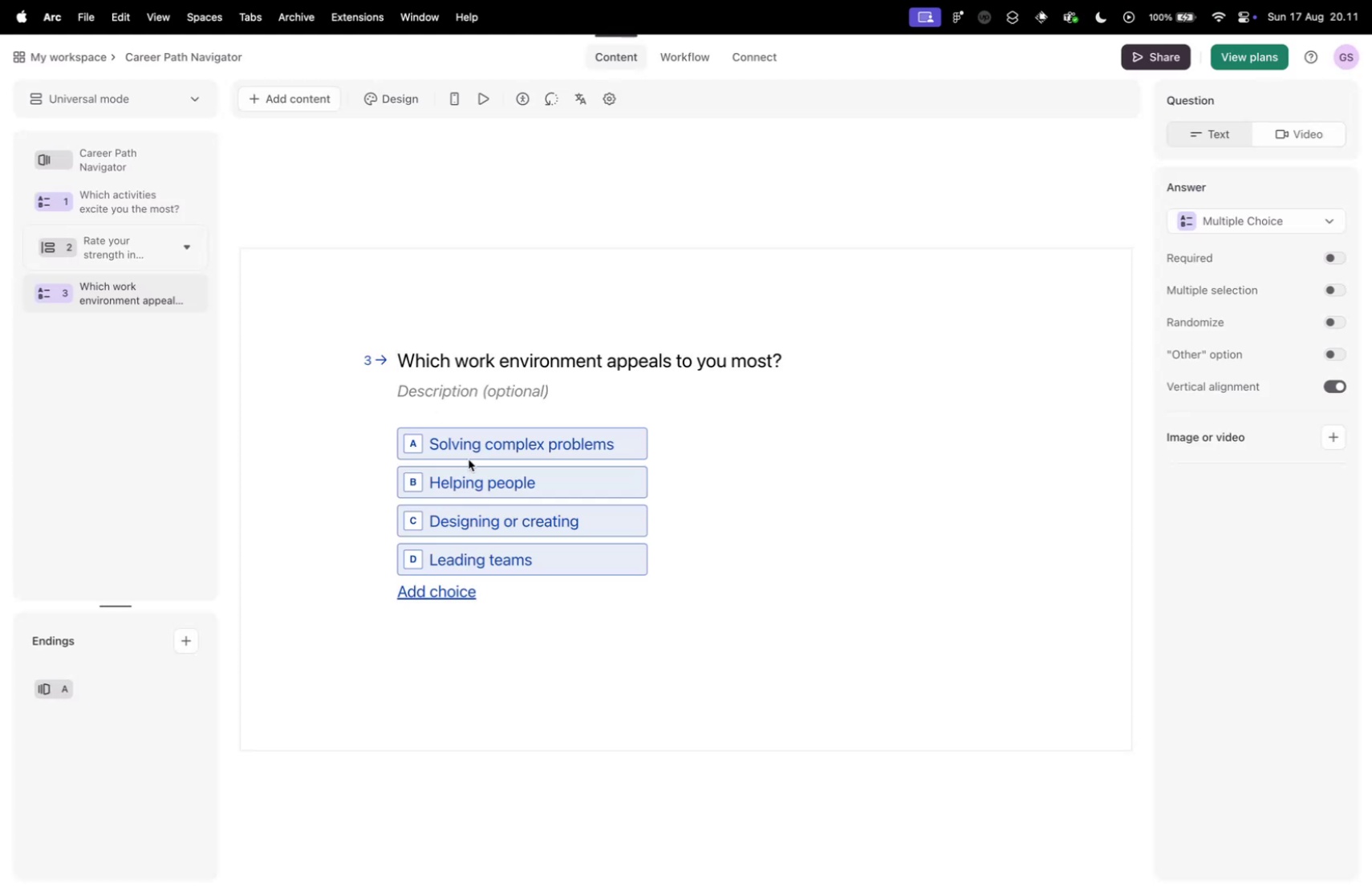 
left_click([467, 450])
 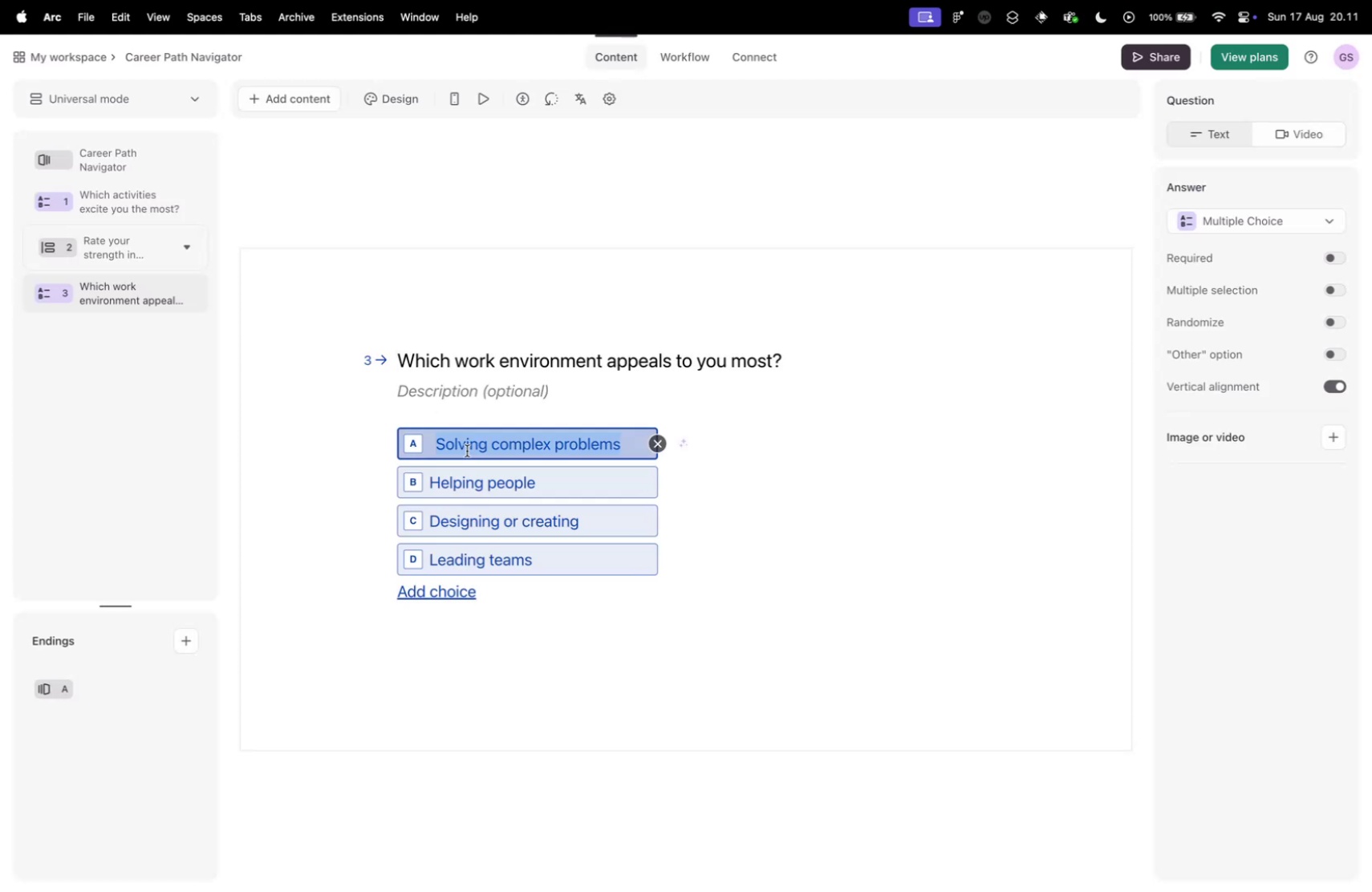 
type(Structured corporate office)
 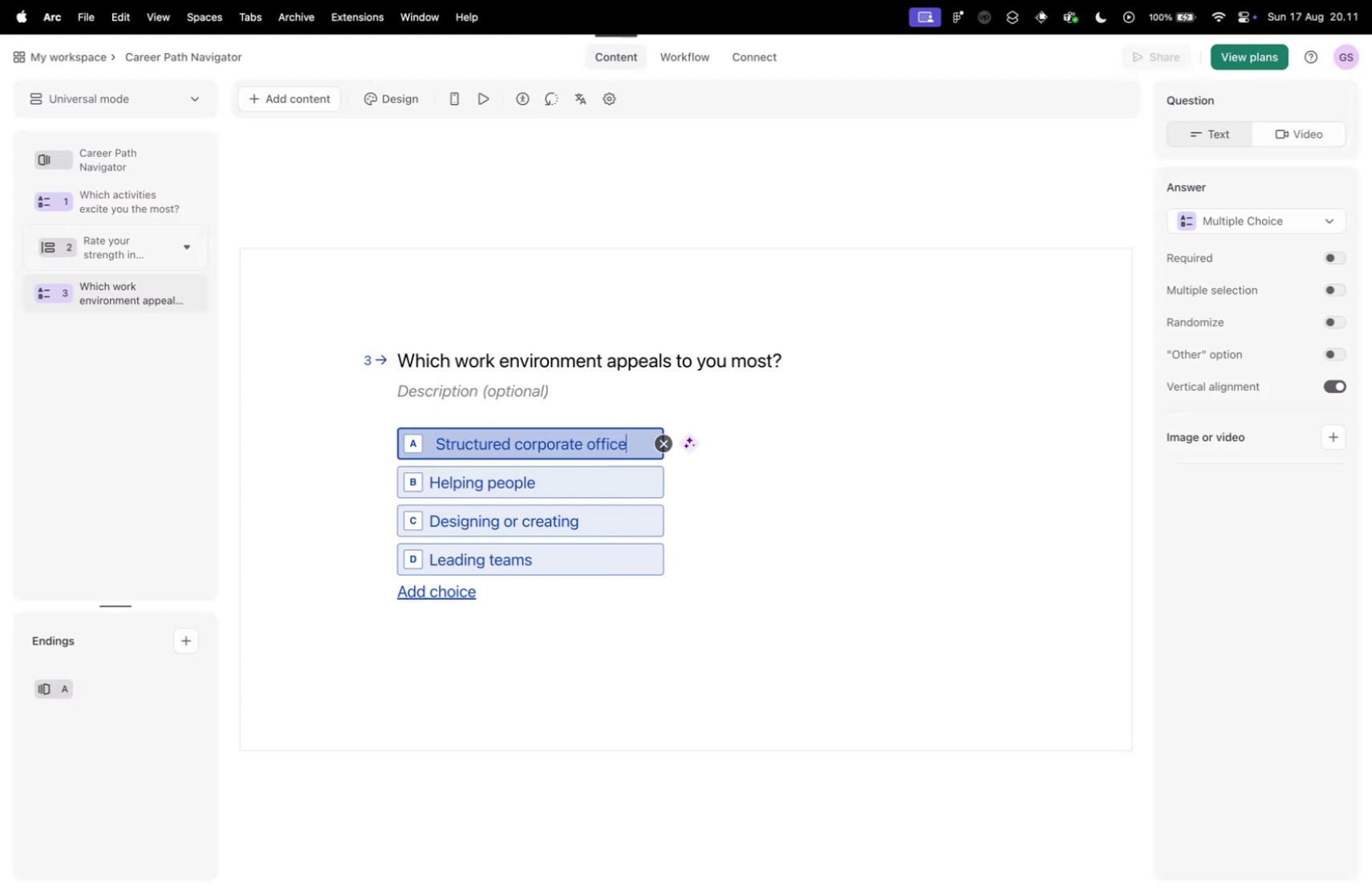 
key(Control+Tab)
 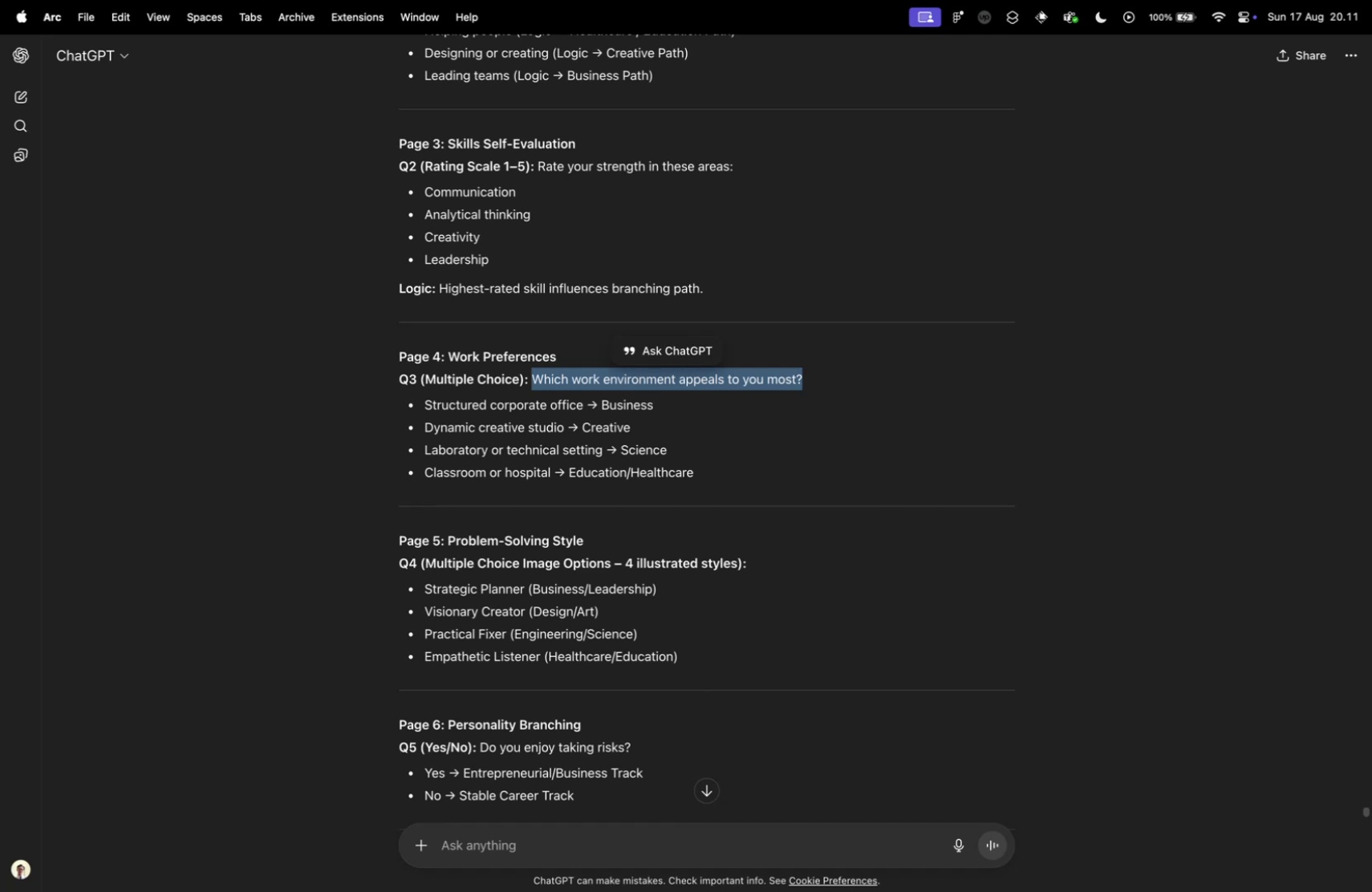 
key(Control+ControlLeft)
 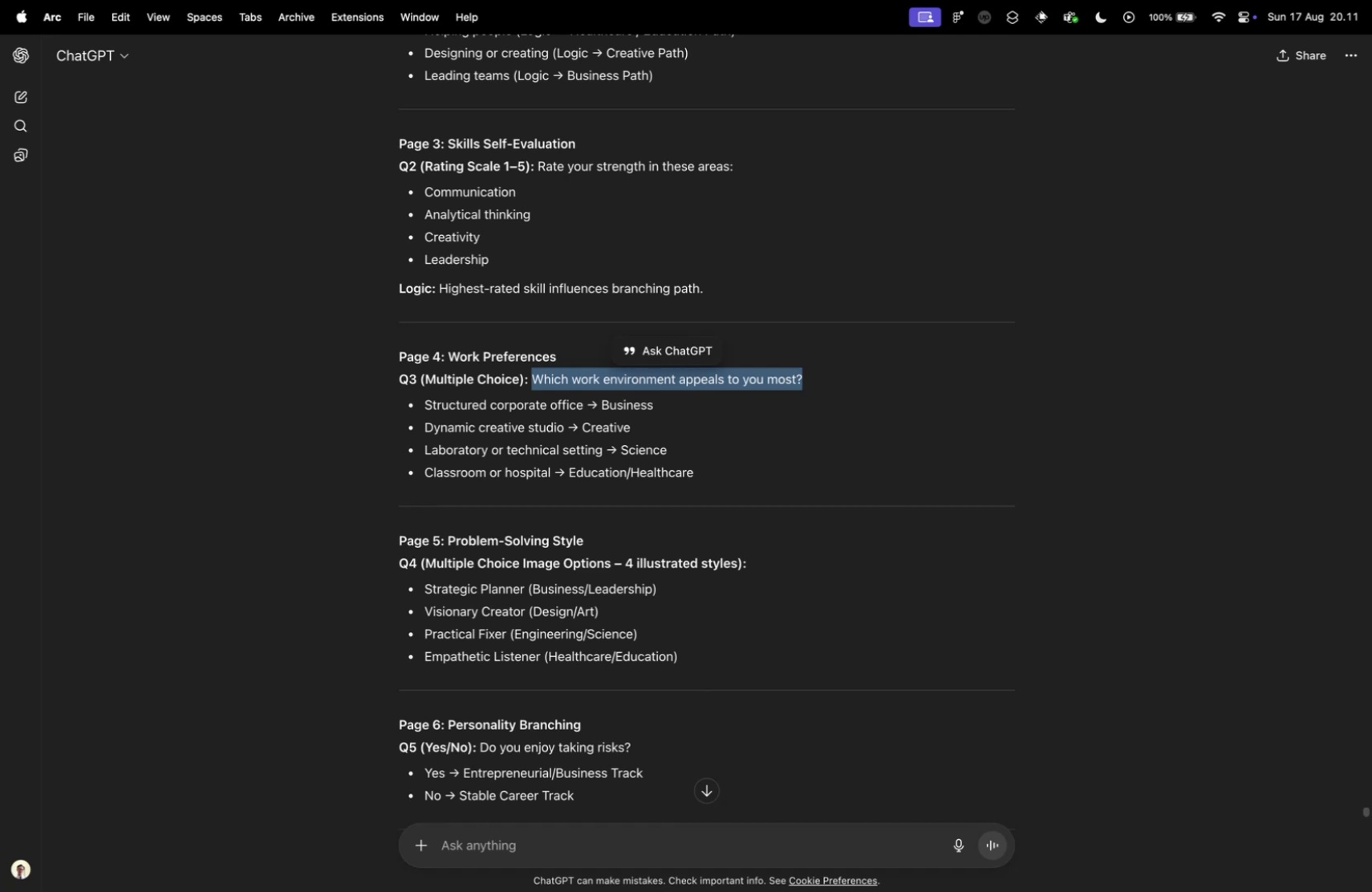 
key(Control+Tab)
 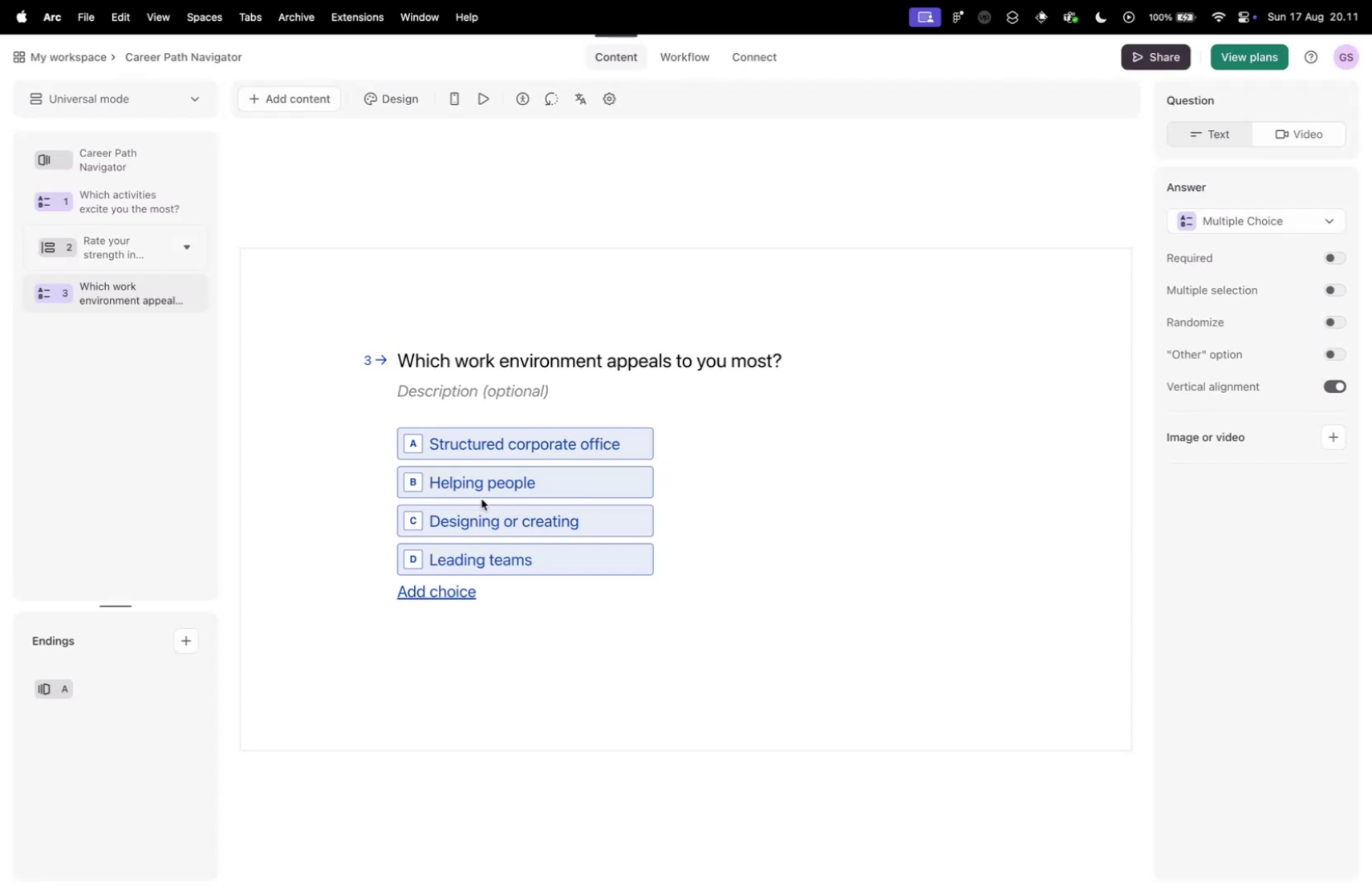 
left_click([480, 478])
 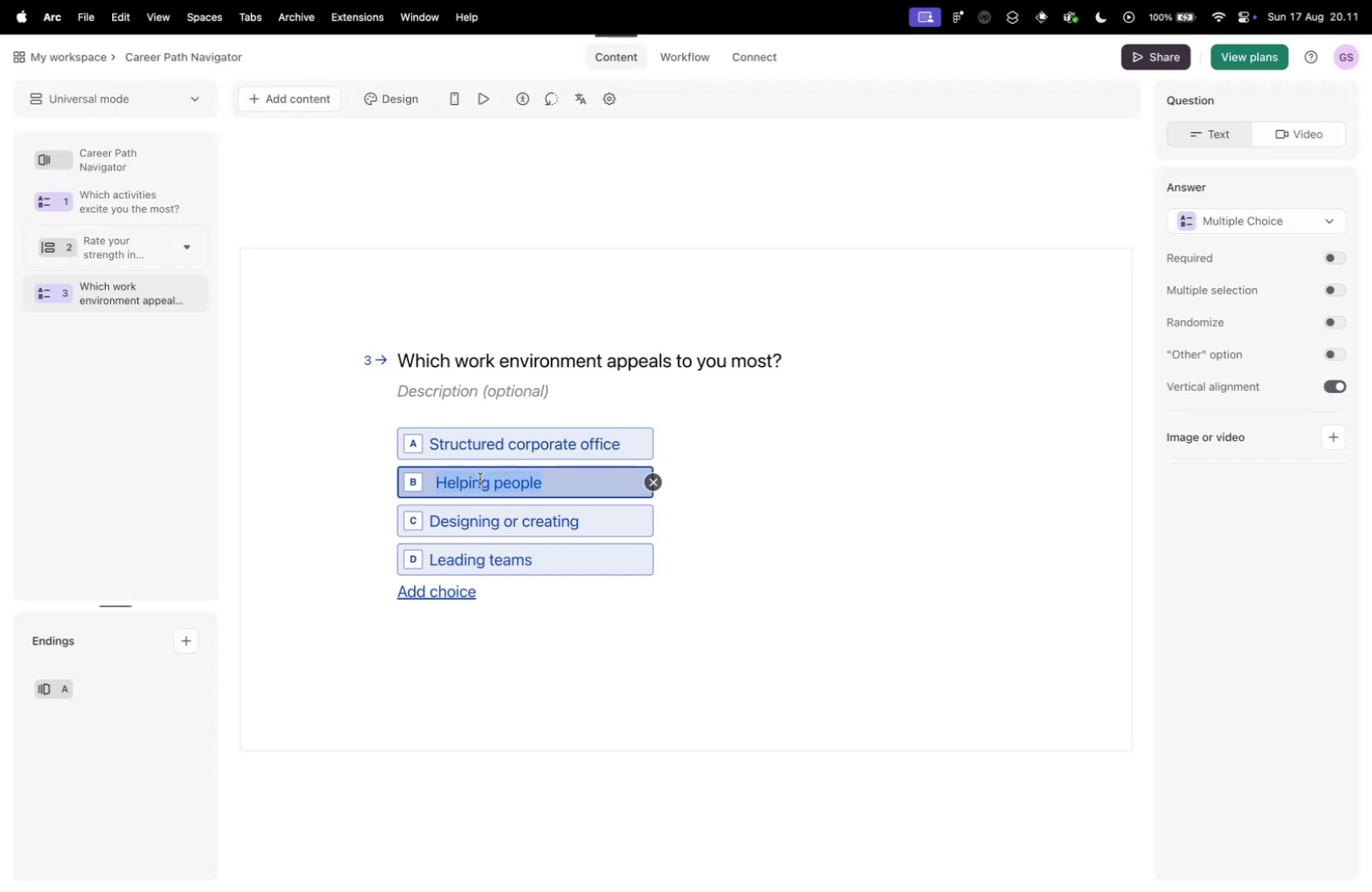 
type(Dynamic creative studio)
 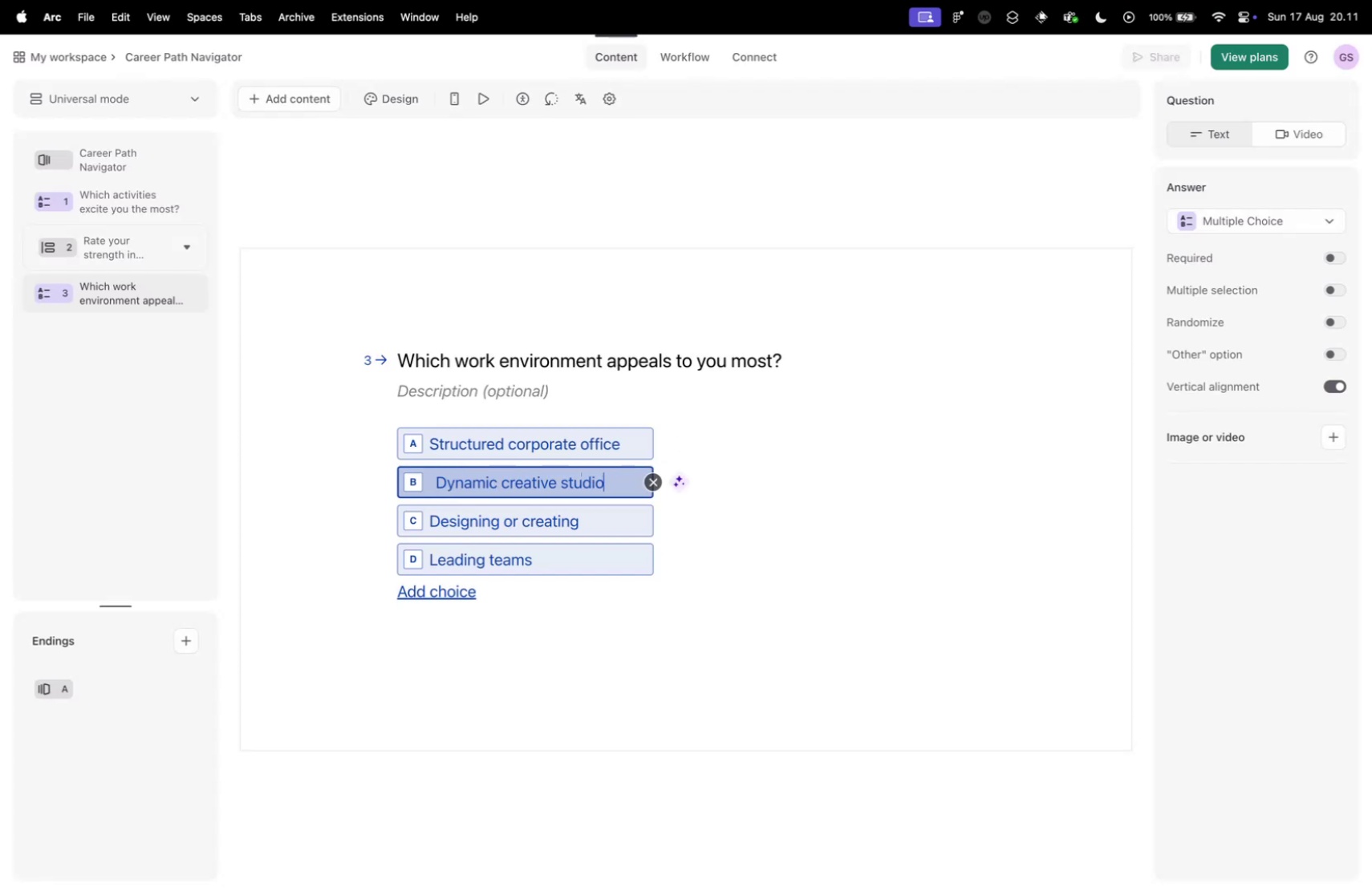 
key(Control+ControlLeft)
 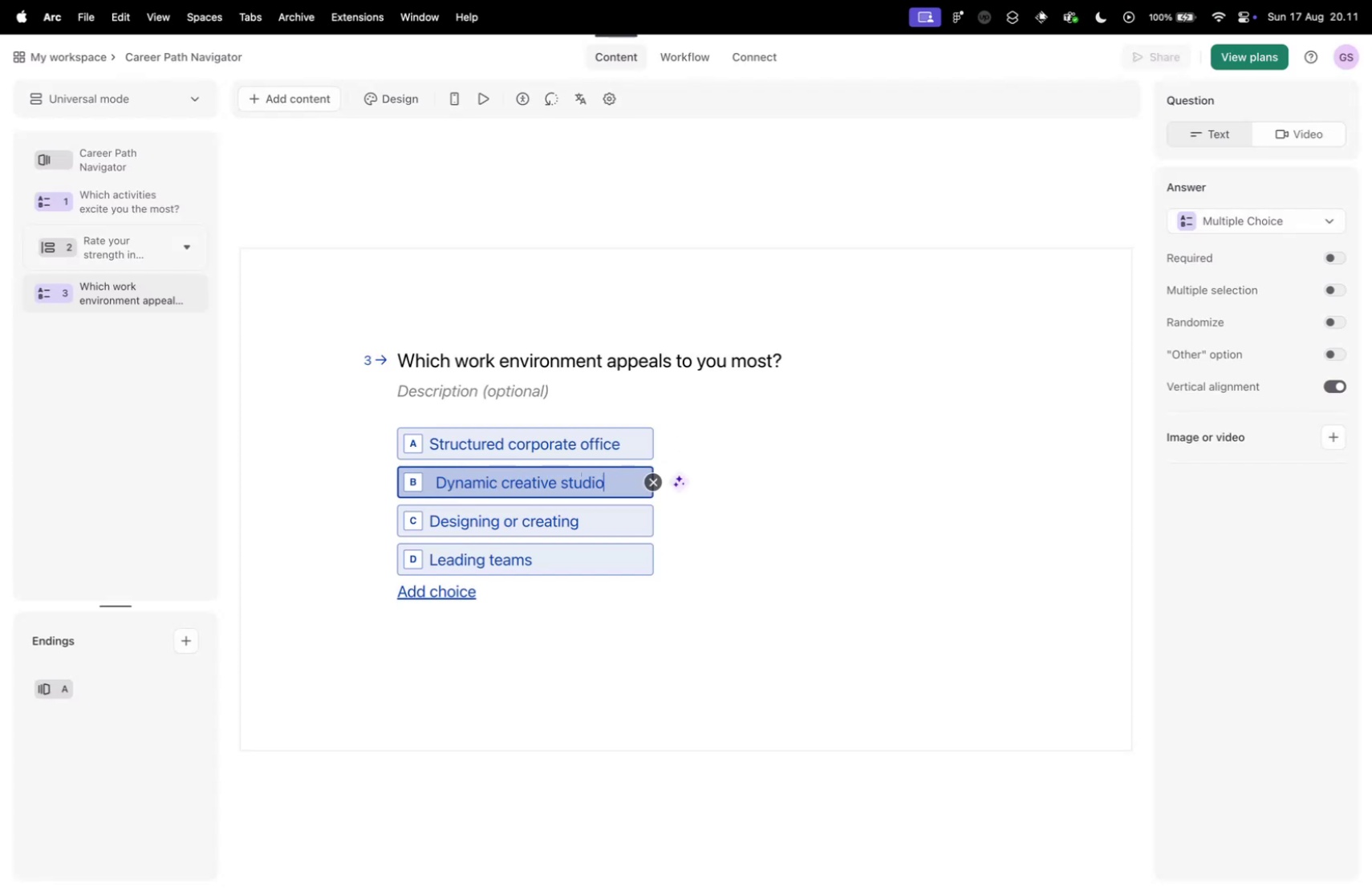 
key(Control+Tab)
 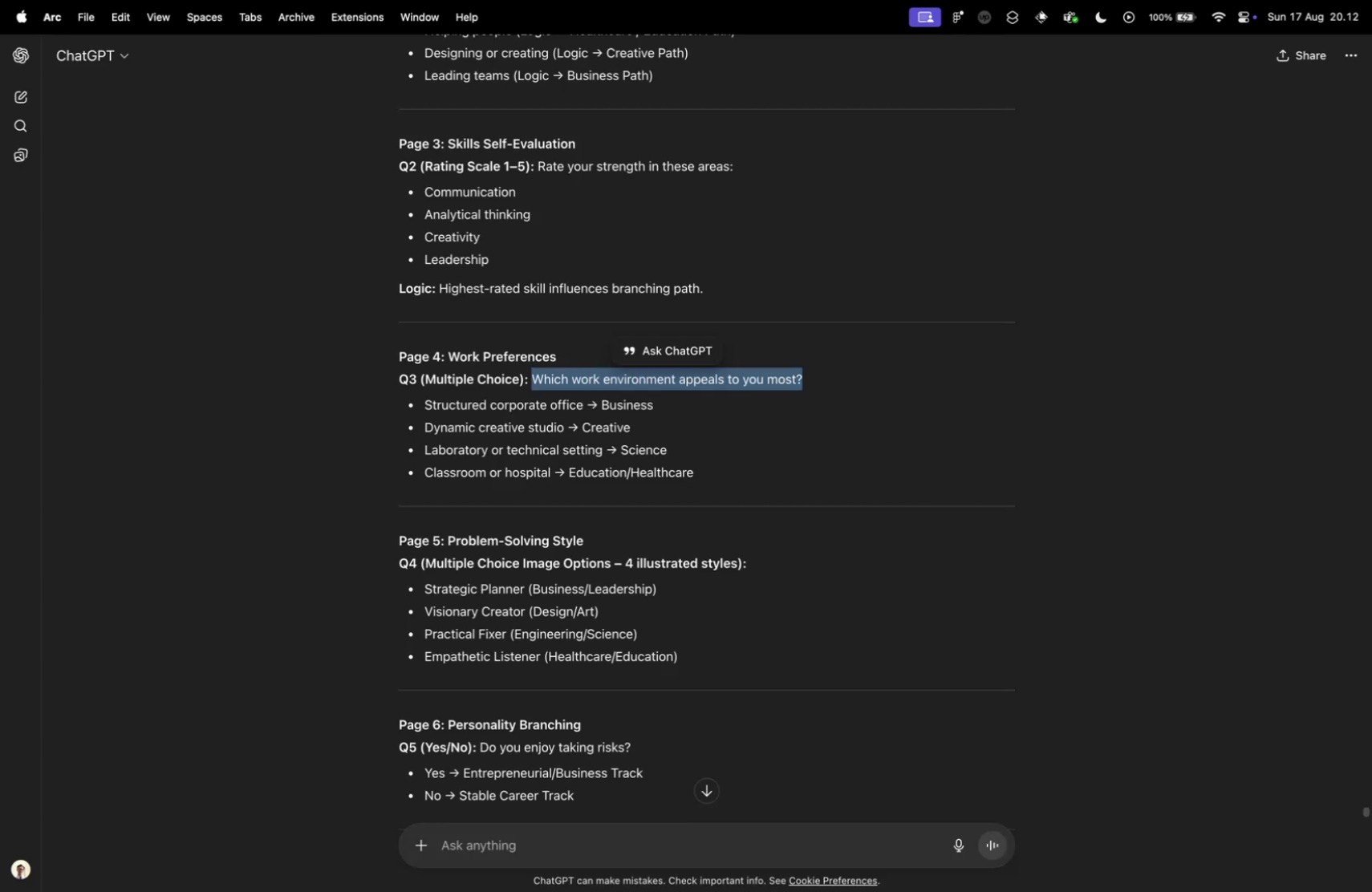 
key(Control+ControlLeft)
 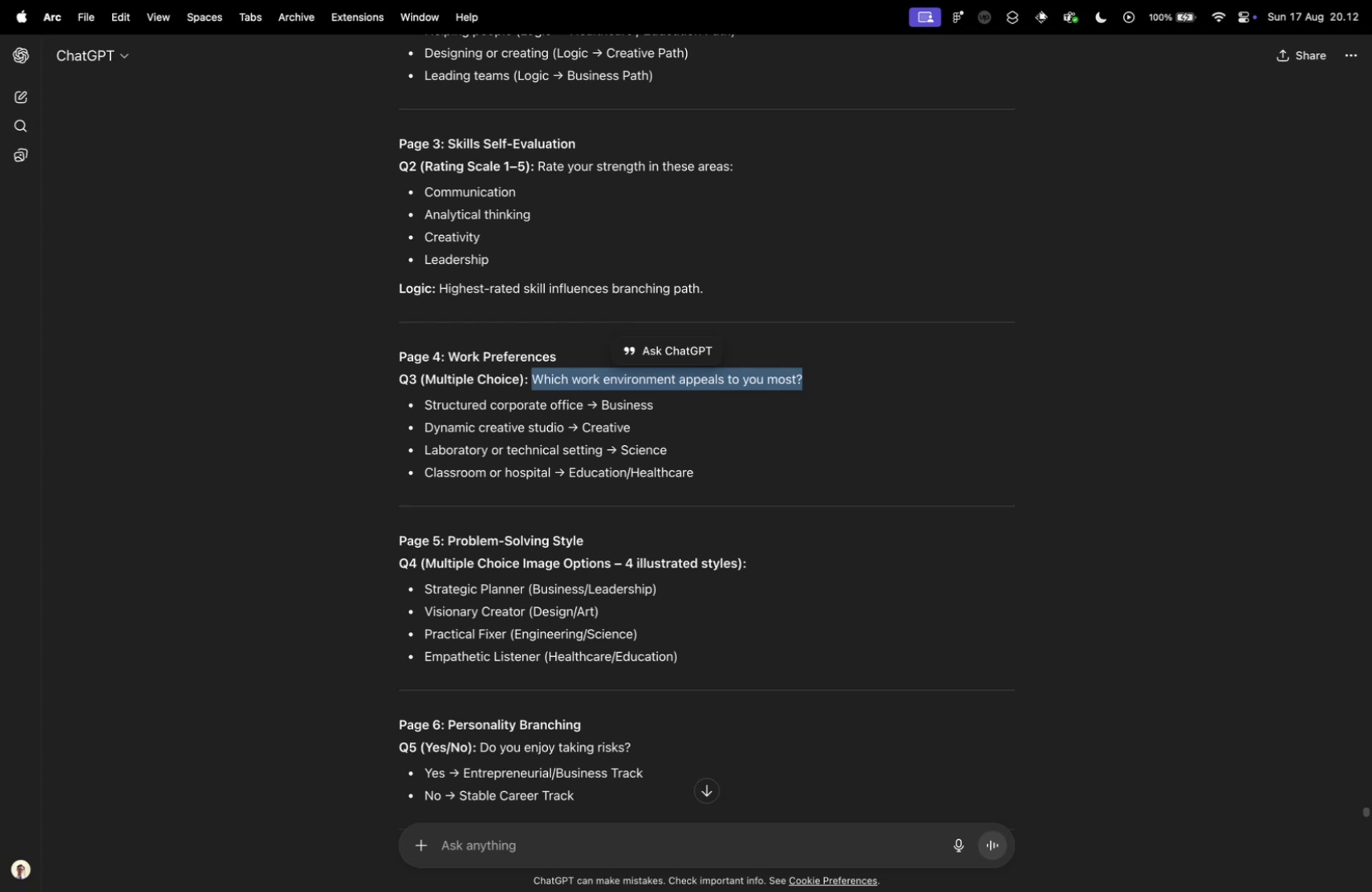 
key(Control+Tab)
 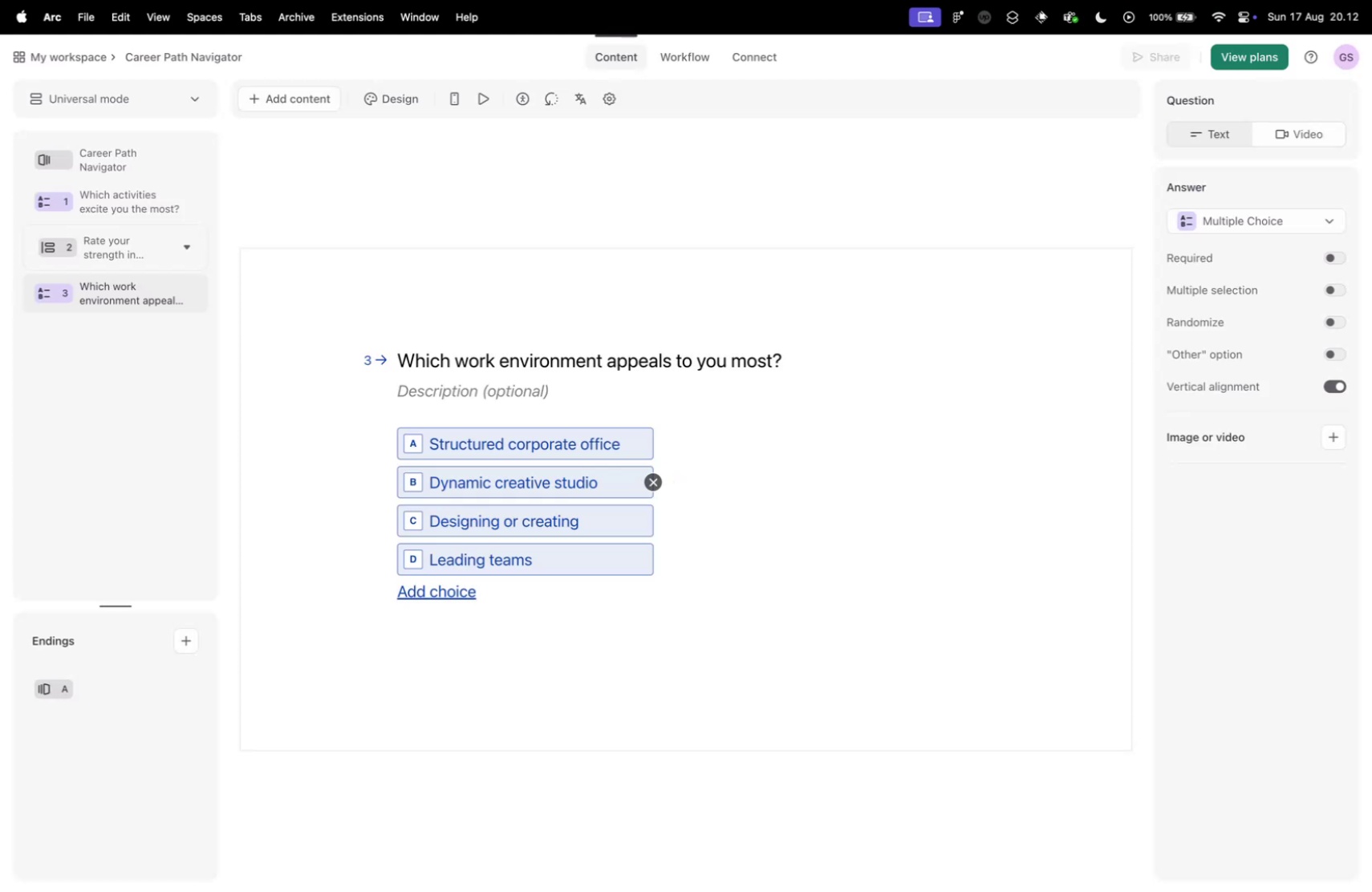 
key(Control+ControlLeft)
 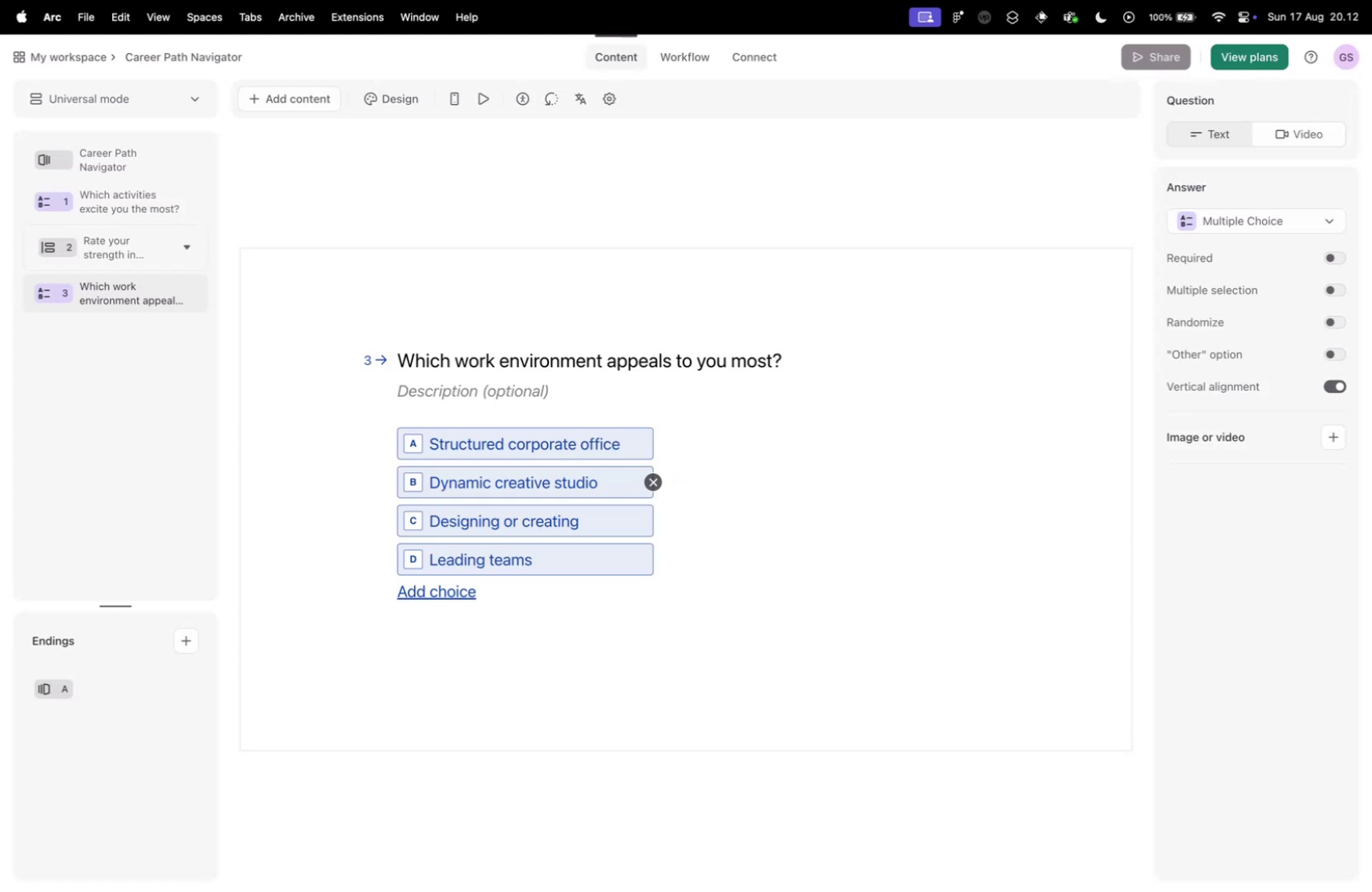 
key(Control+Tab)
 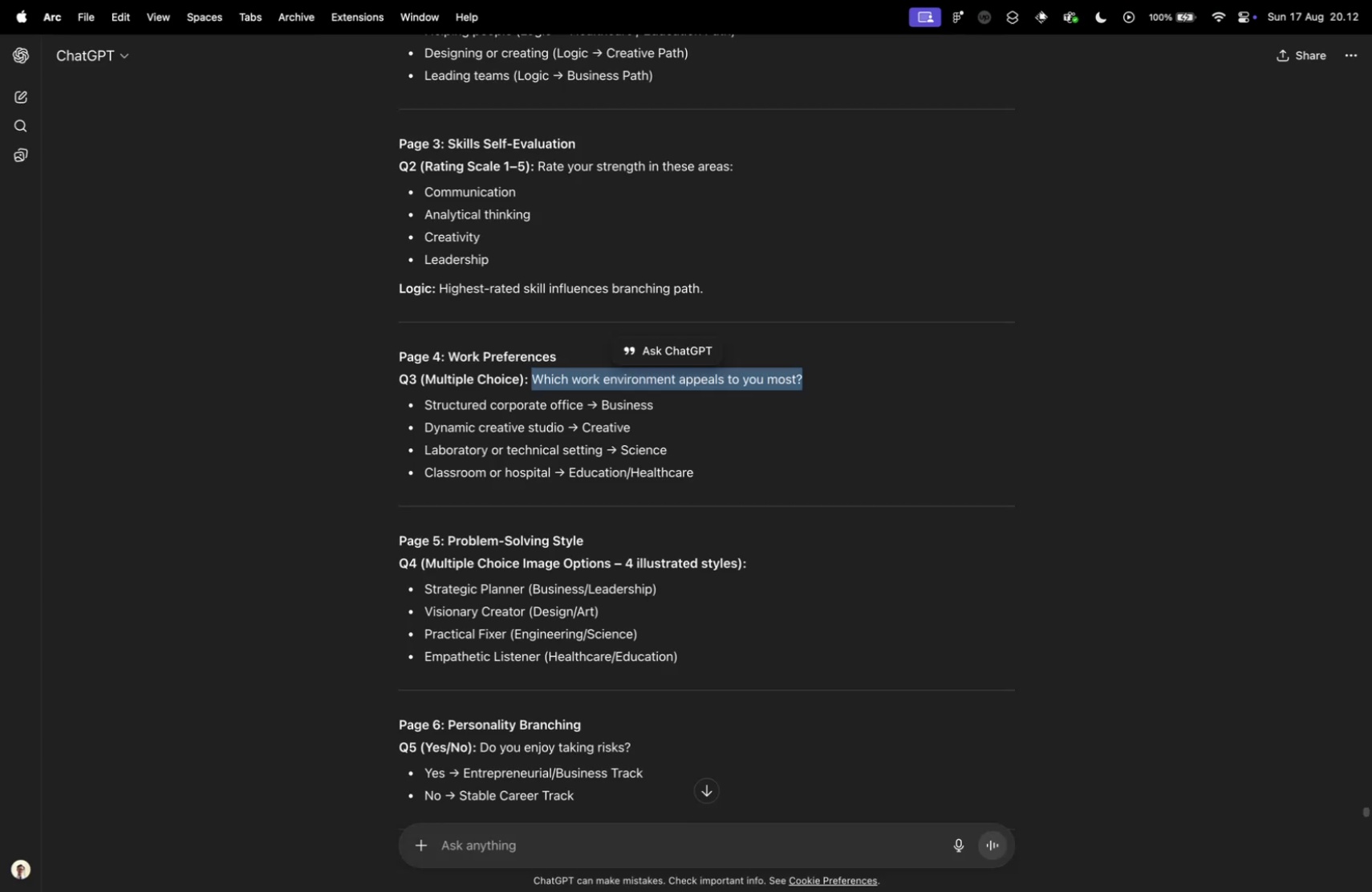 
key(Control+ControlLeft)
 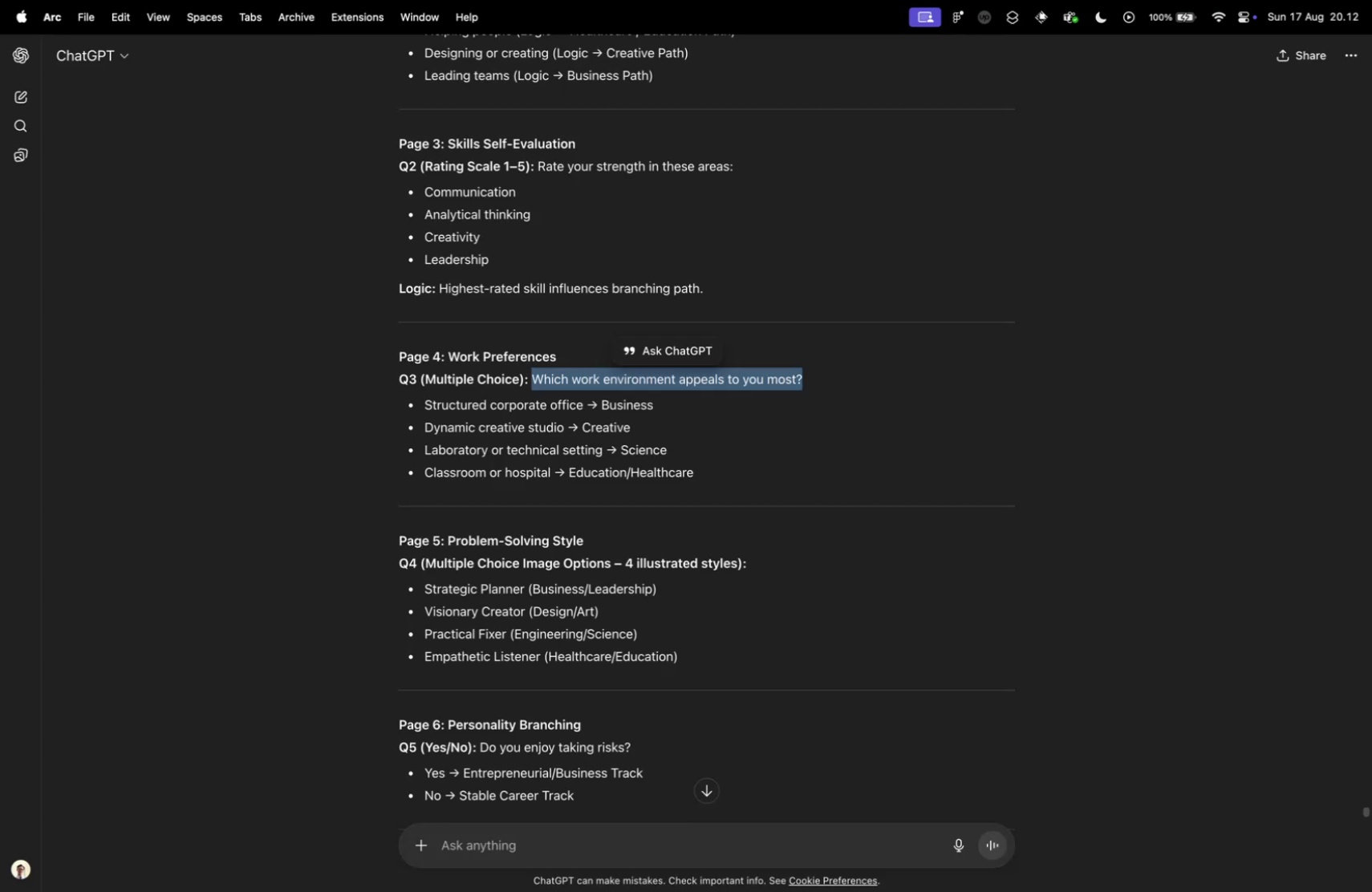 
key(Control+Tab)
 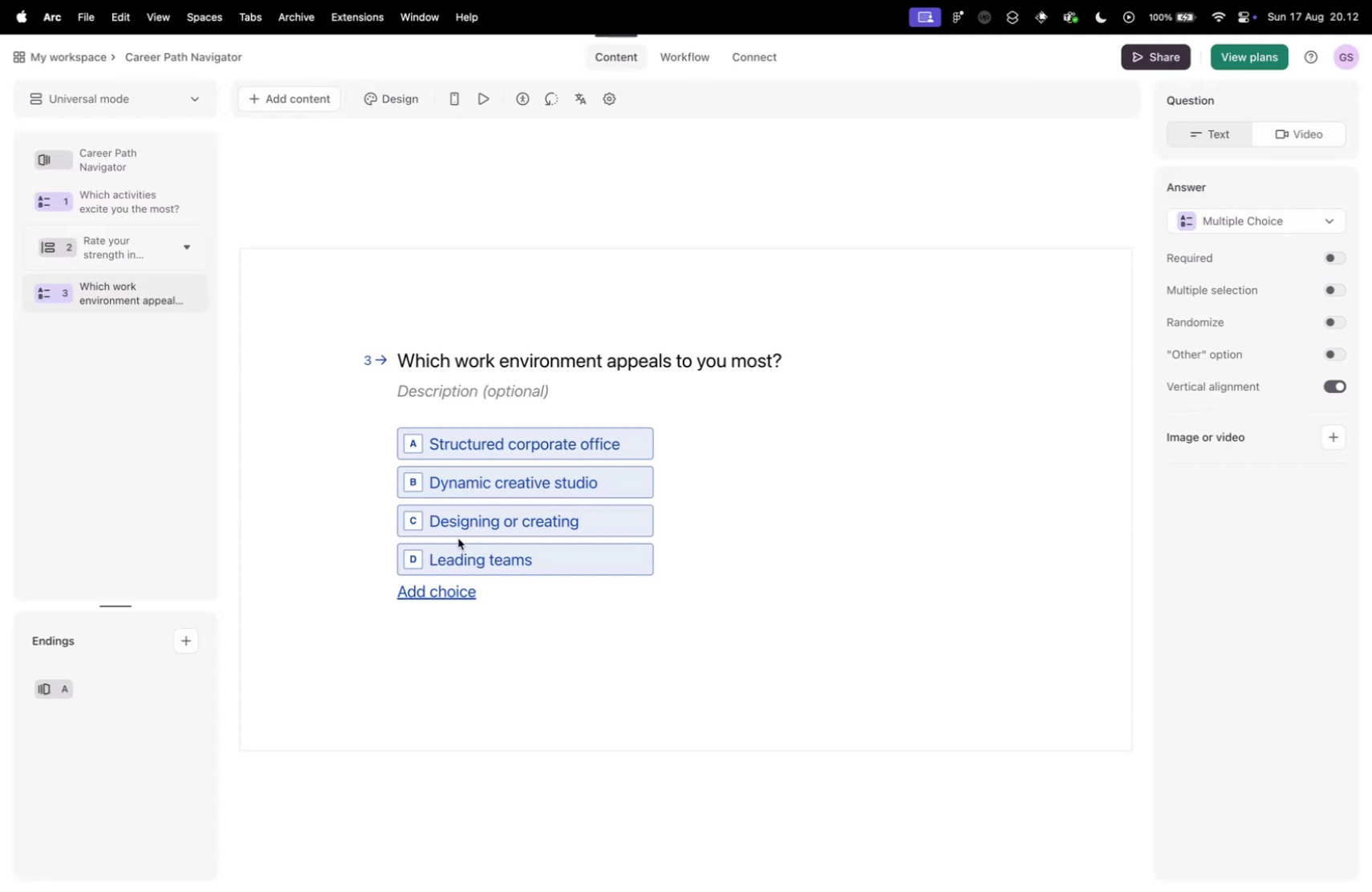 
left_click([466, 529])
 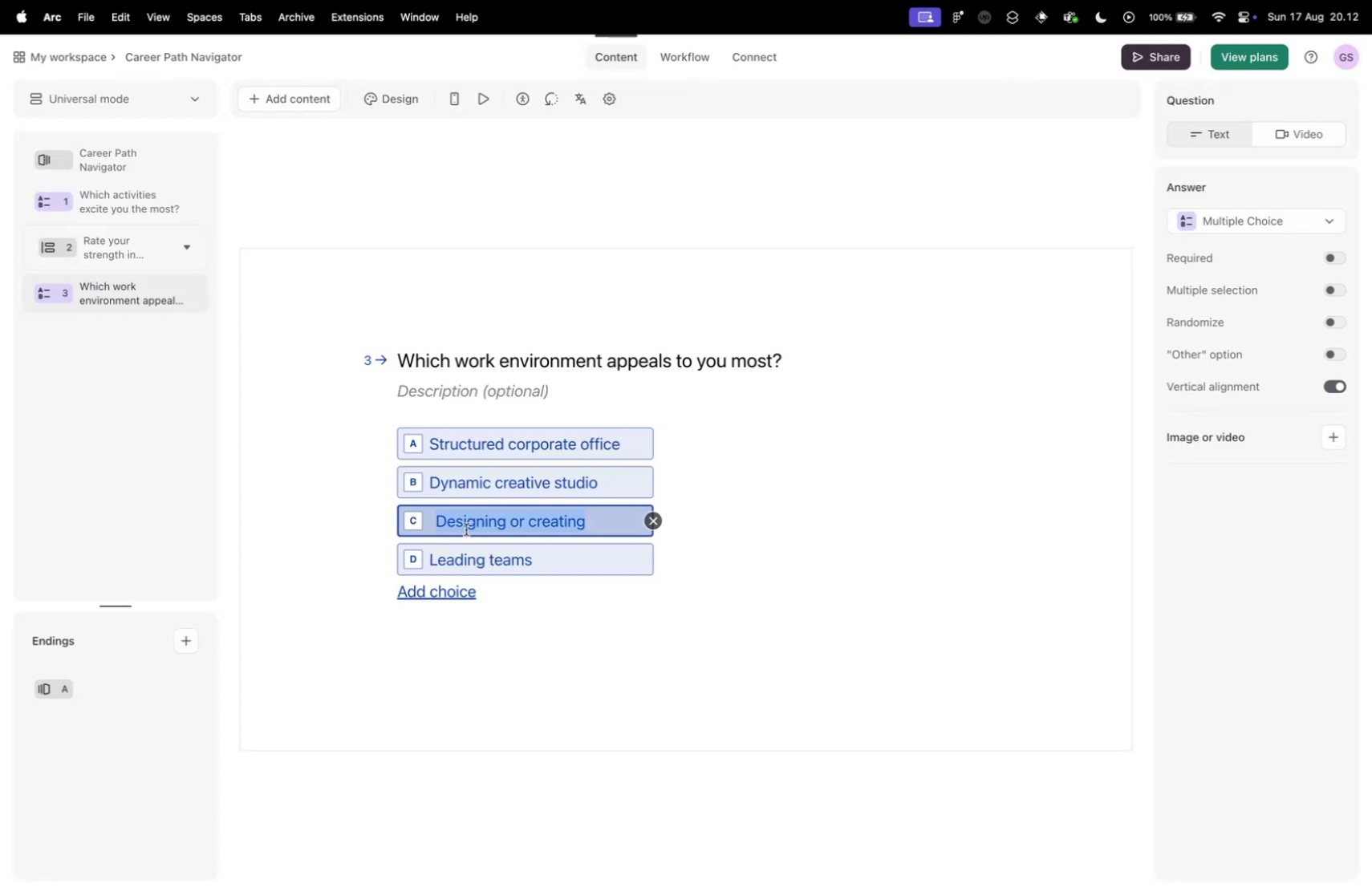 
type(Lan)
key(Backspace)
type(boratory or technical)
 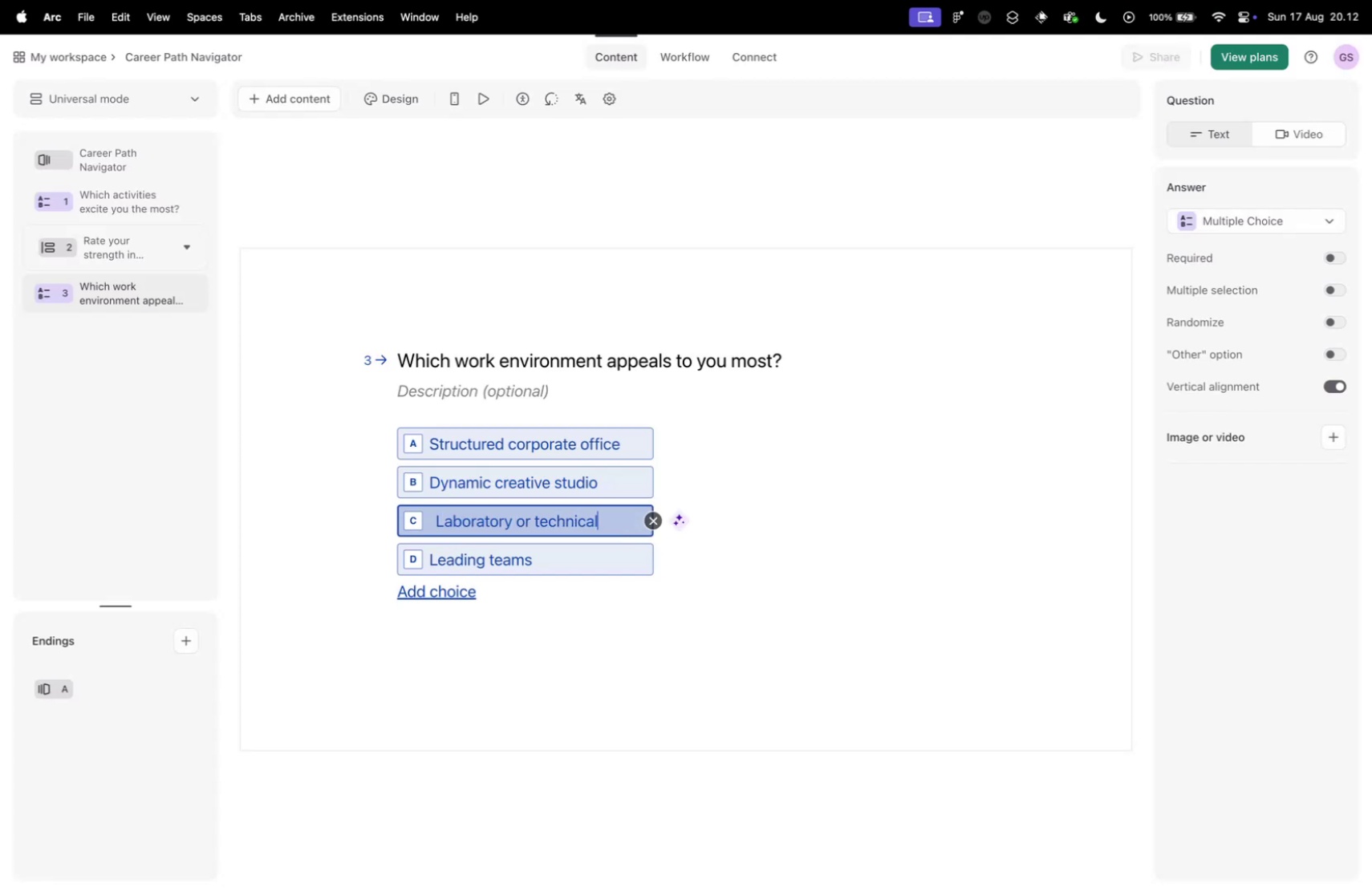 
key(Control+ControlLeft)
 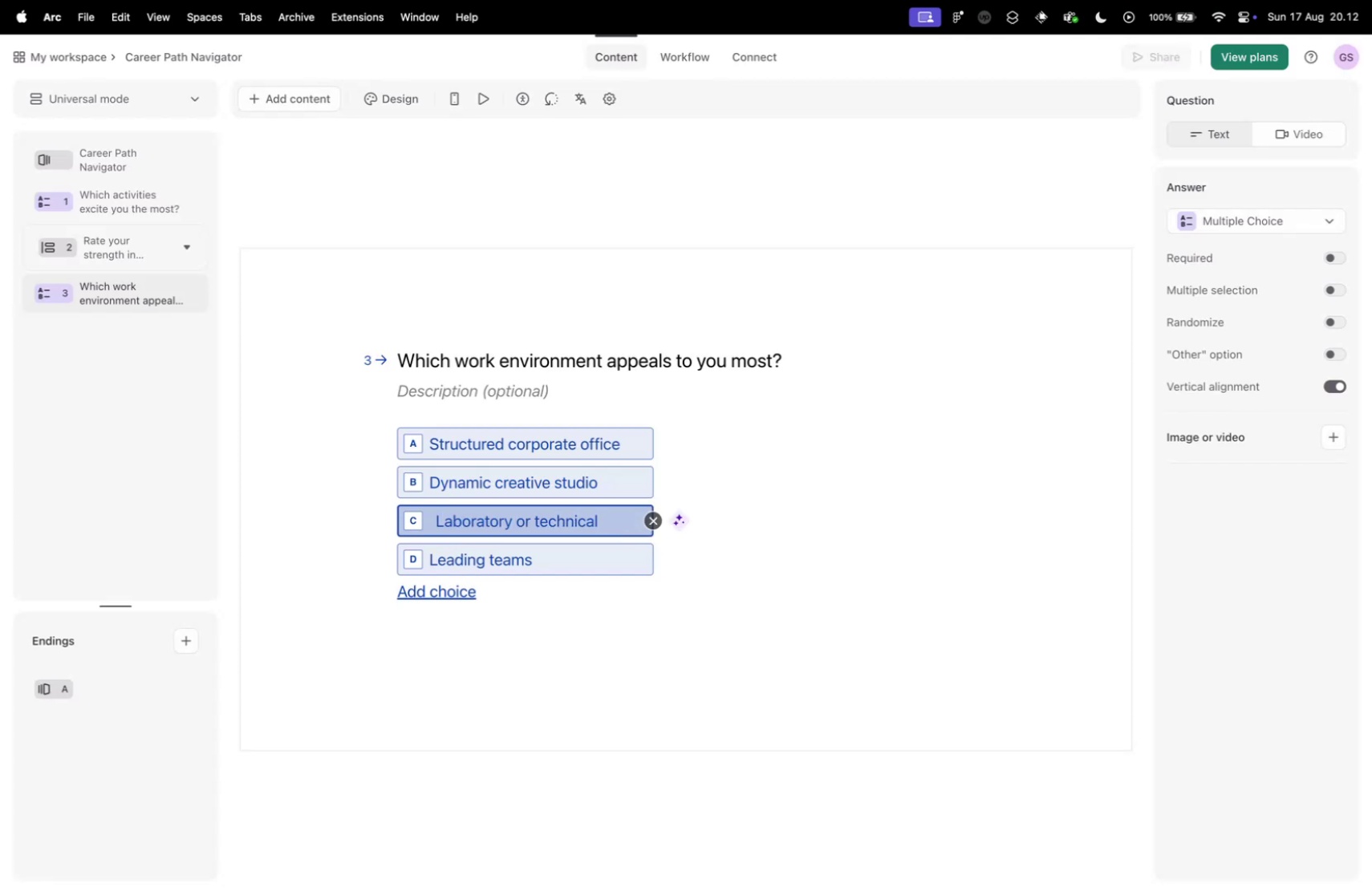 
key(Control+Tab)
 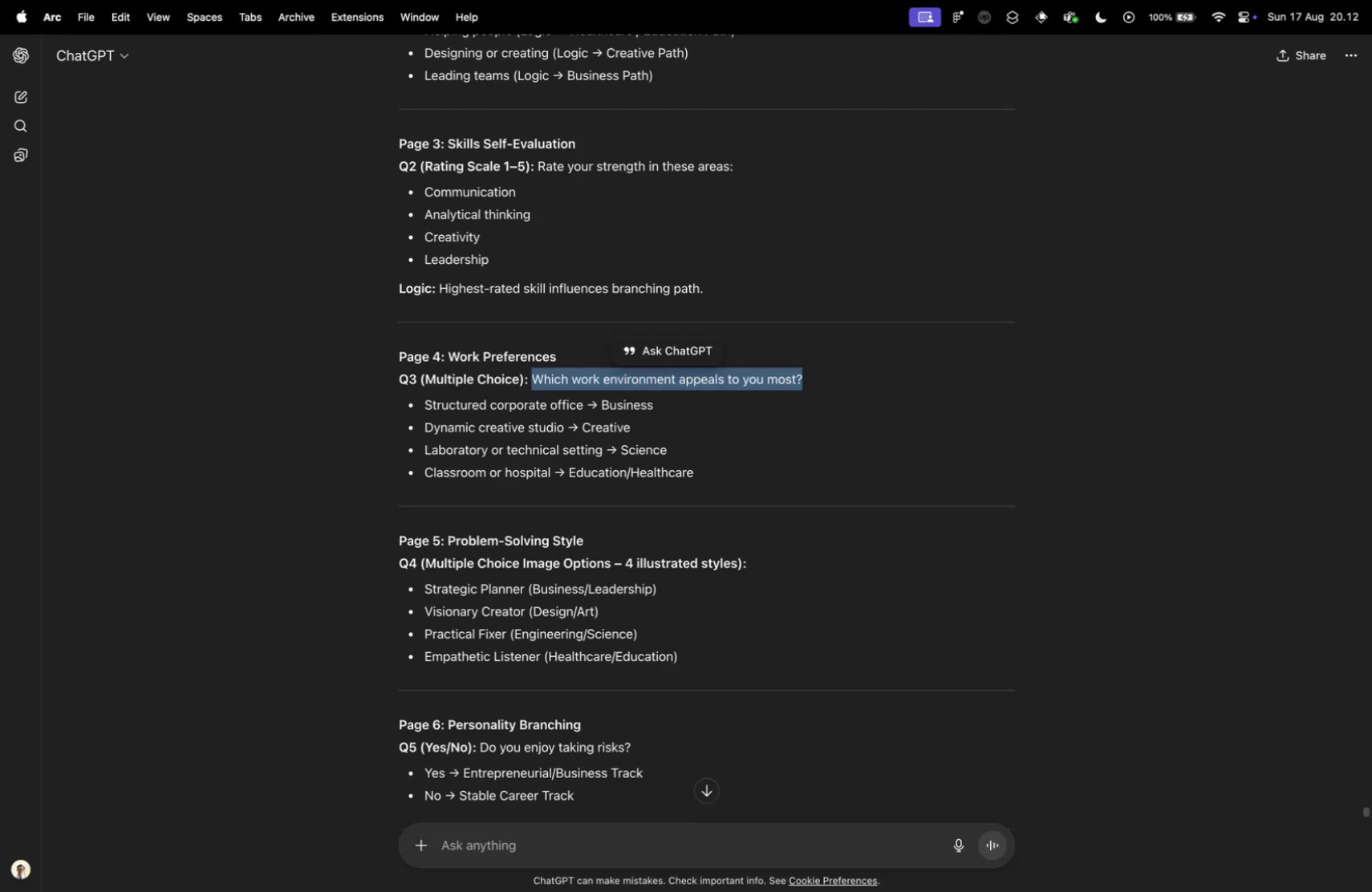 
key(Control+ControlLeft)
 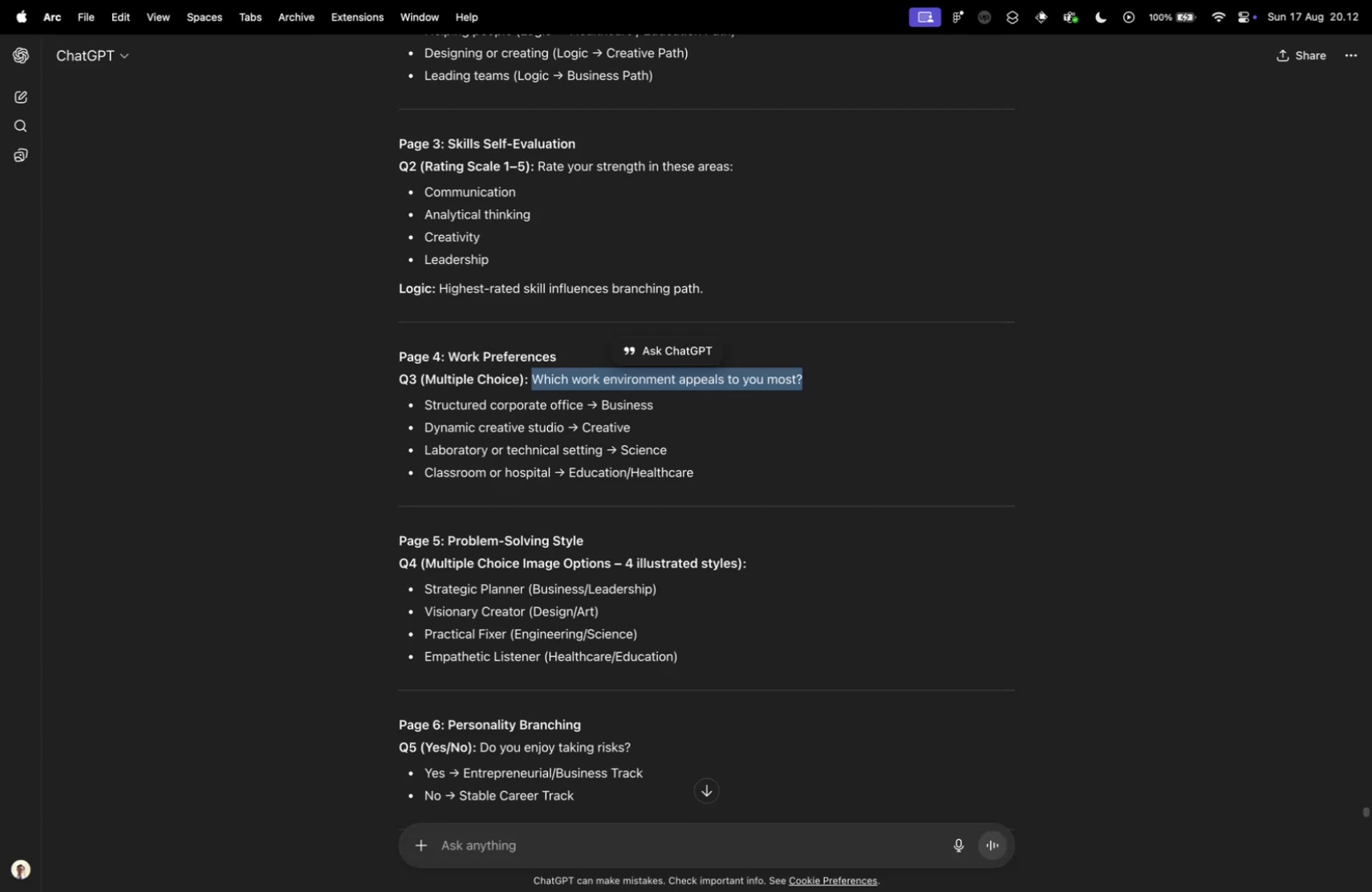 
key(Control+Tab)
 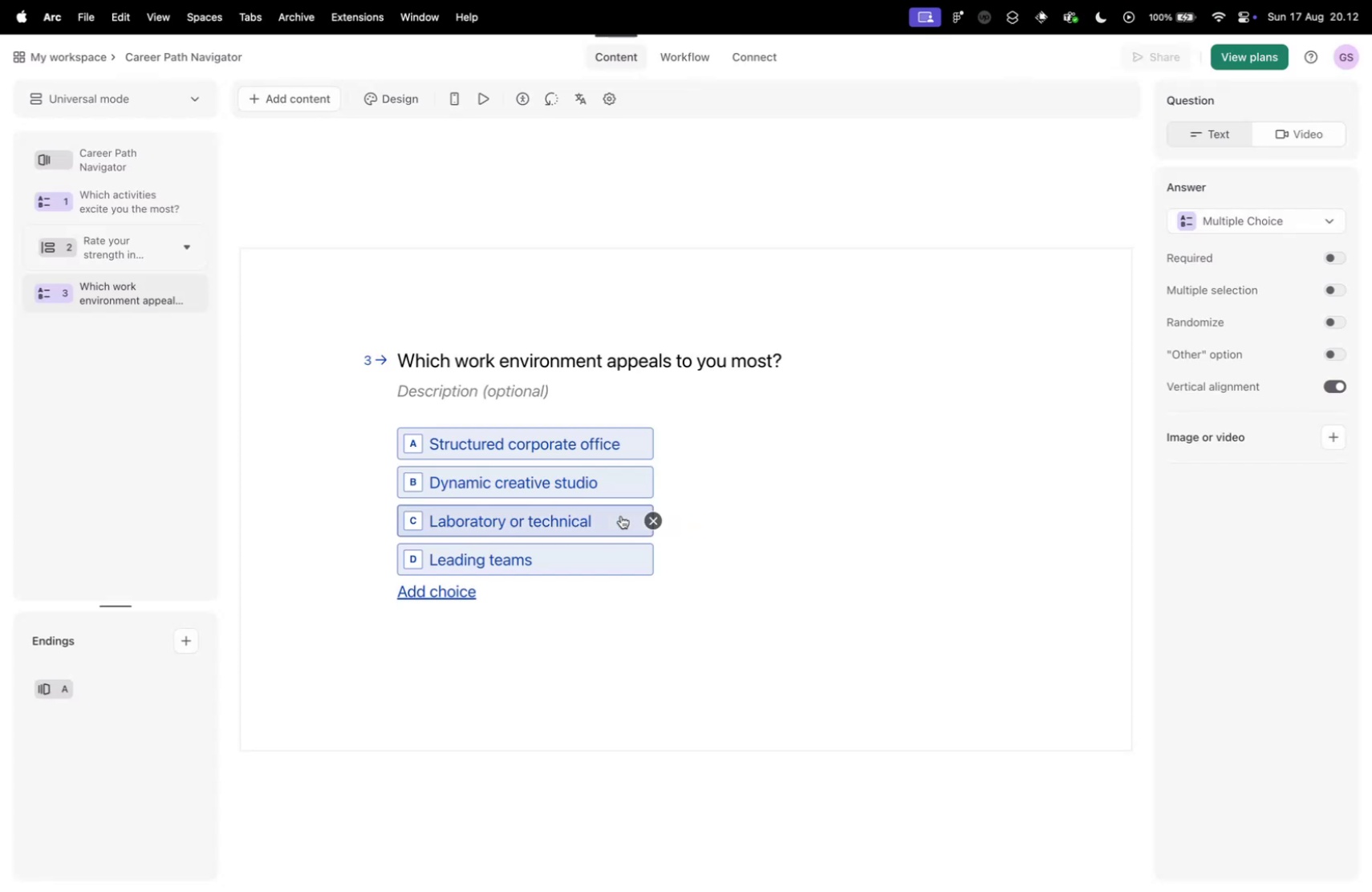 
double_click([615, 518])
 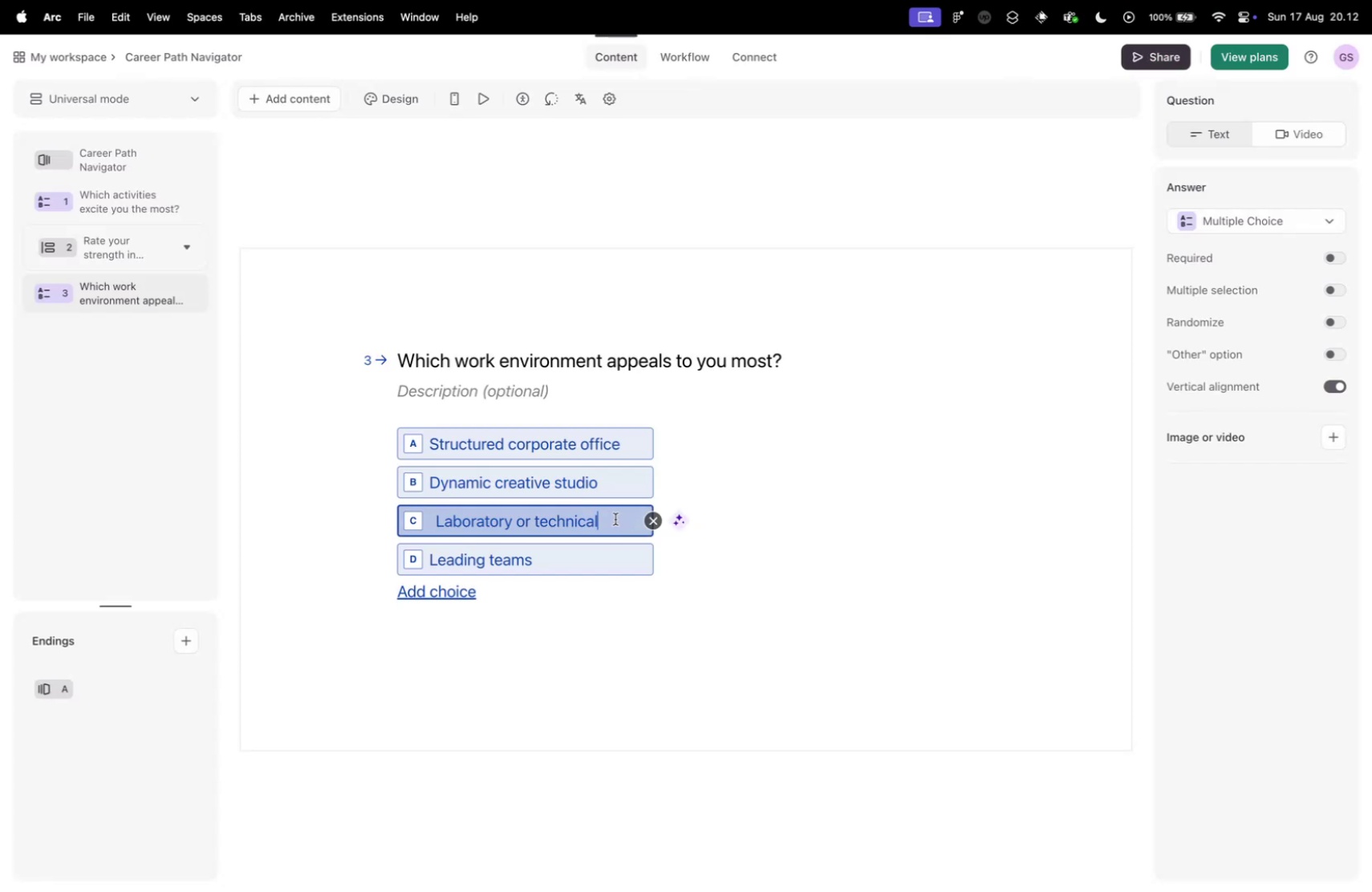 
type( setting)
 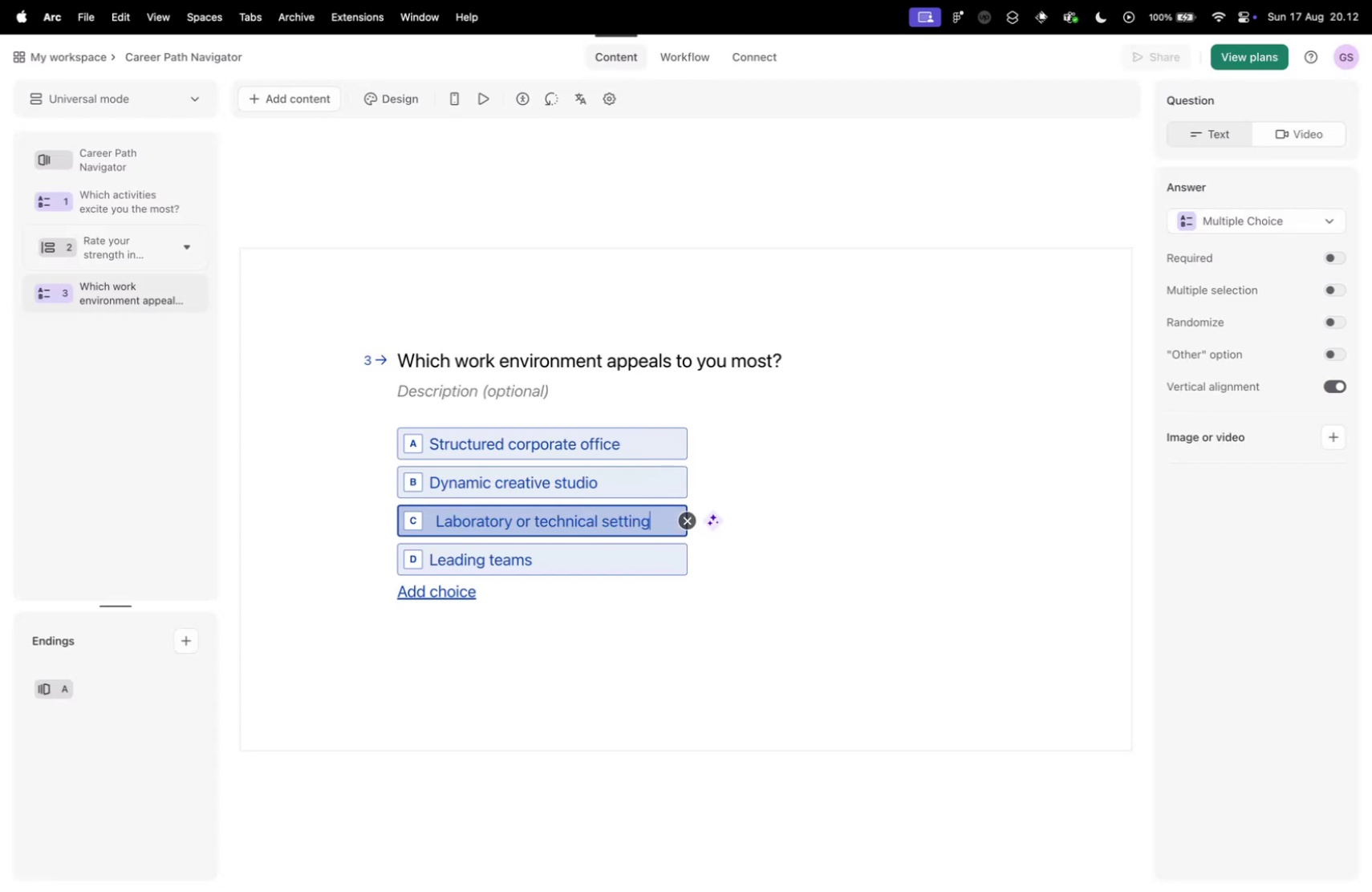 
key(Control+ControlLeft)
 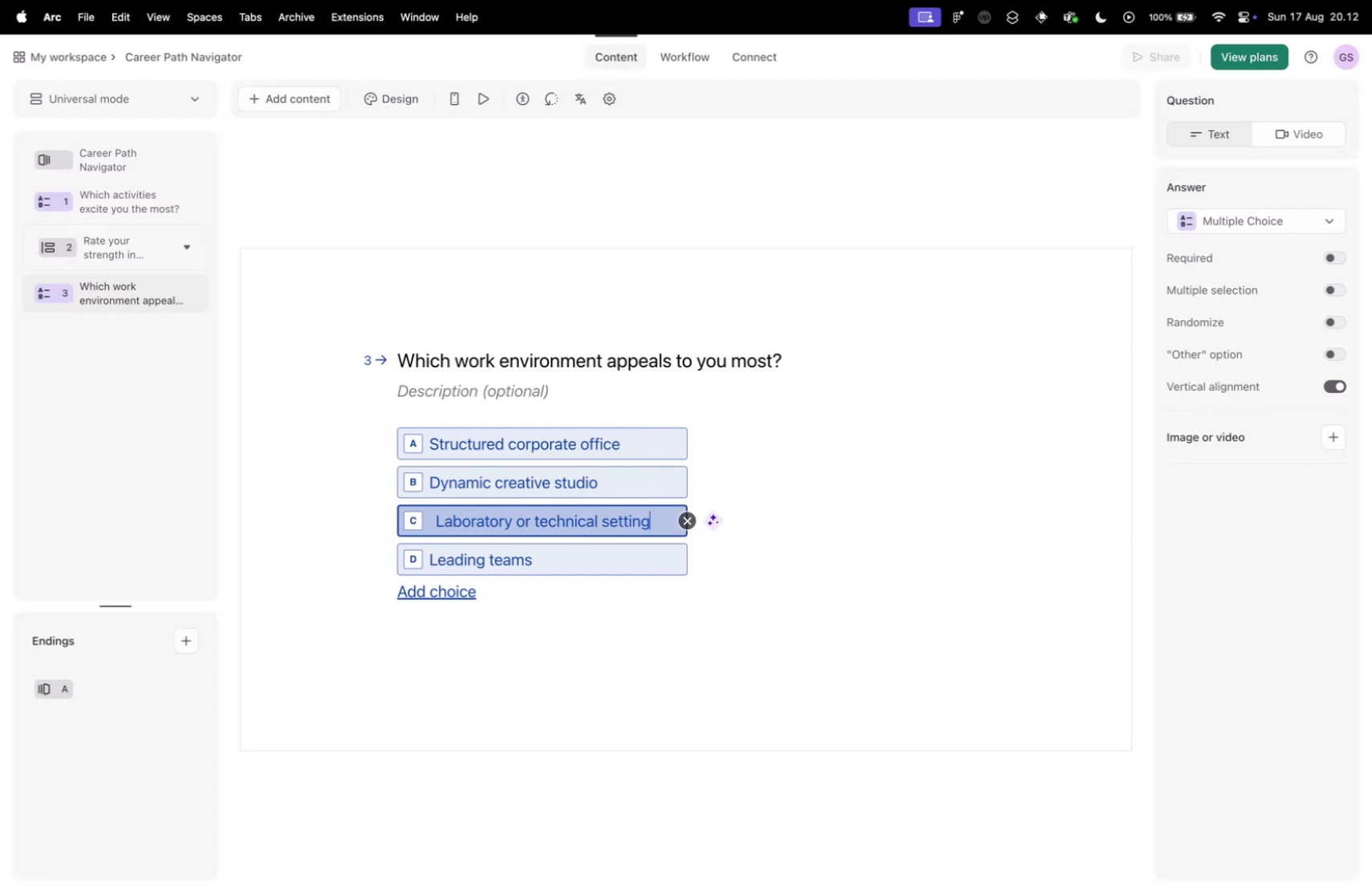 
key(Control+Tab)
 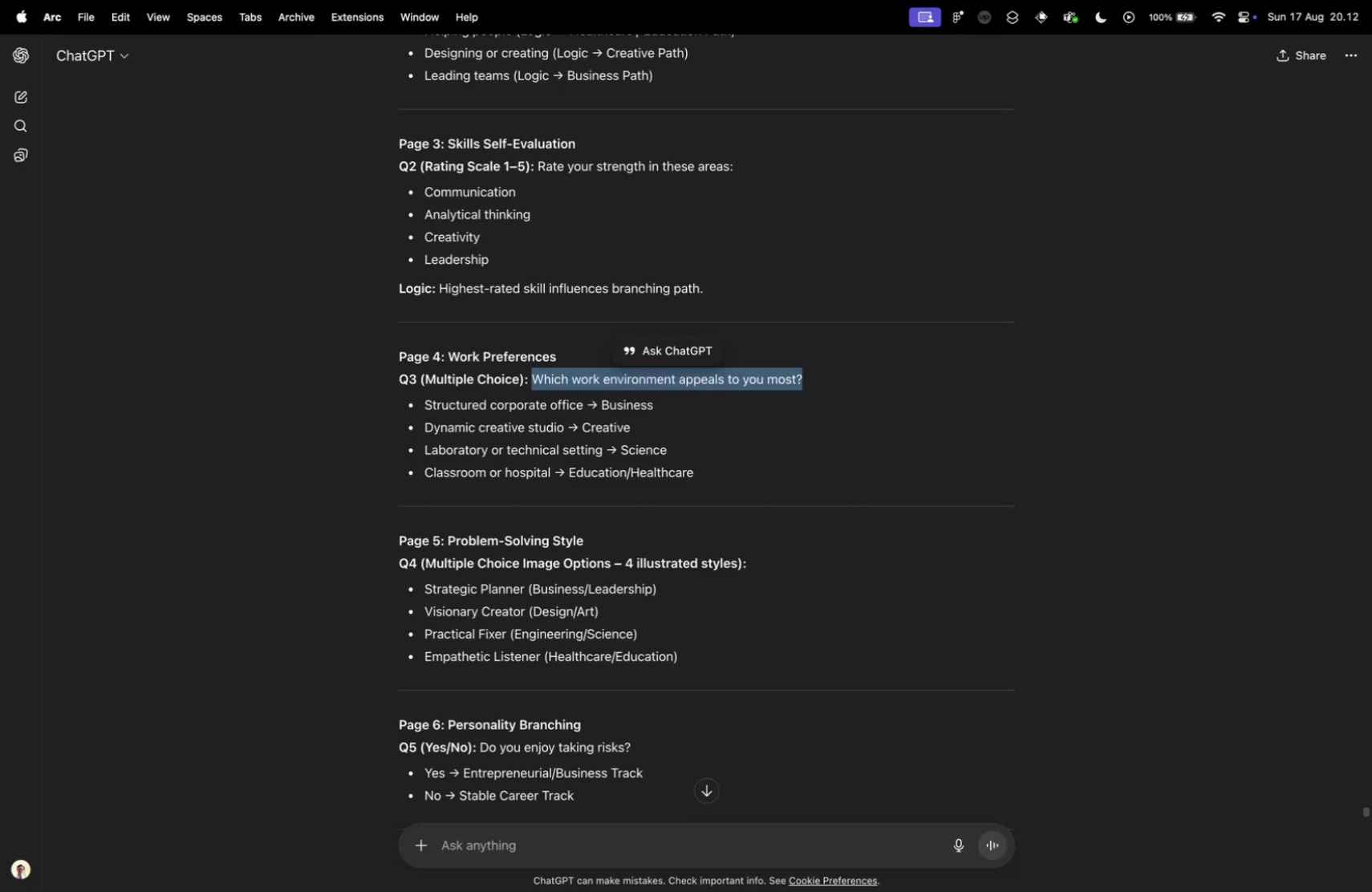 
key(Control+ControlLeft)
 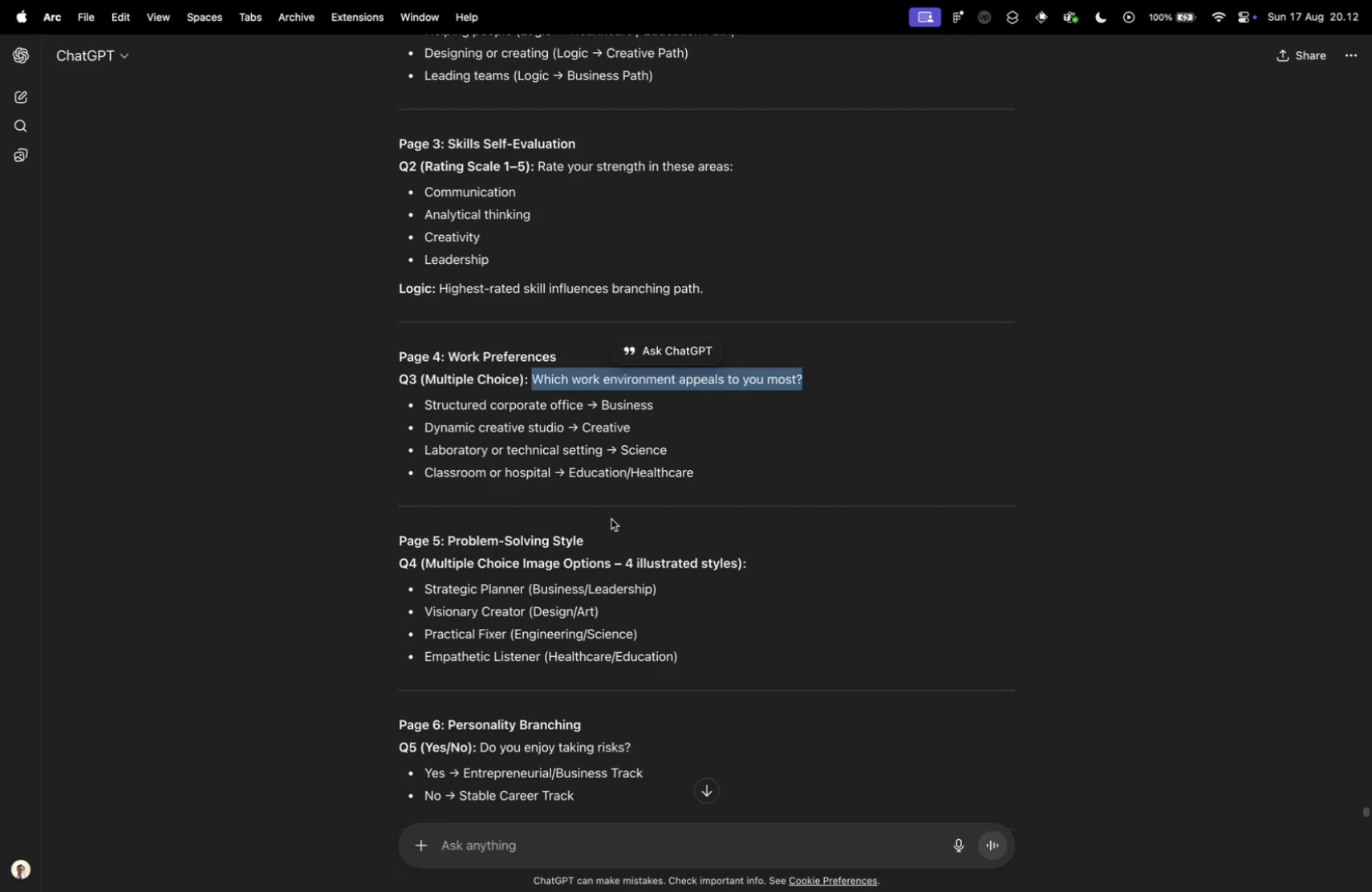 
key(Control+Tab)
 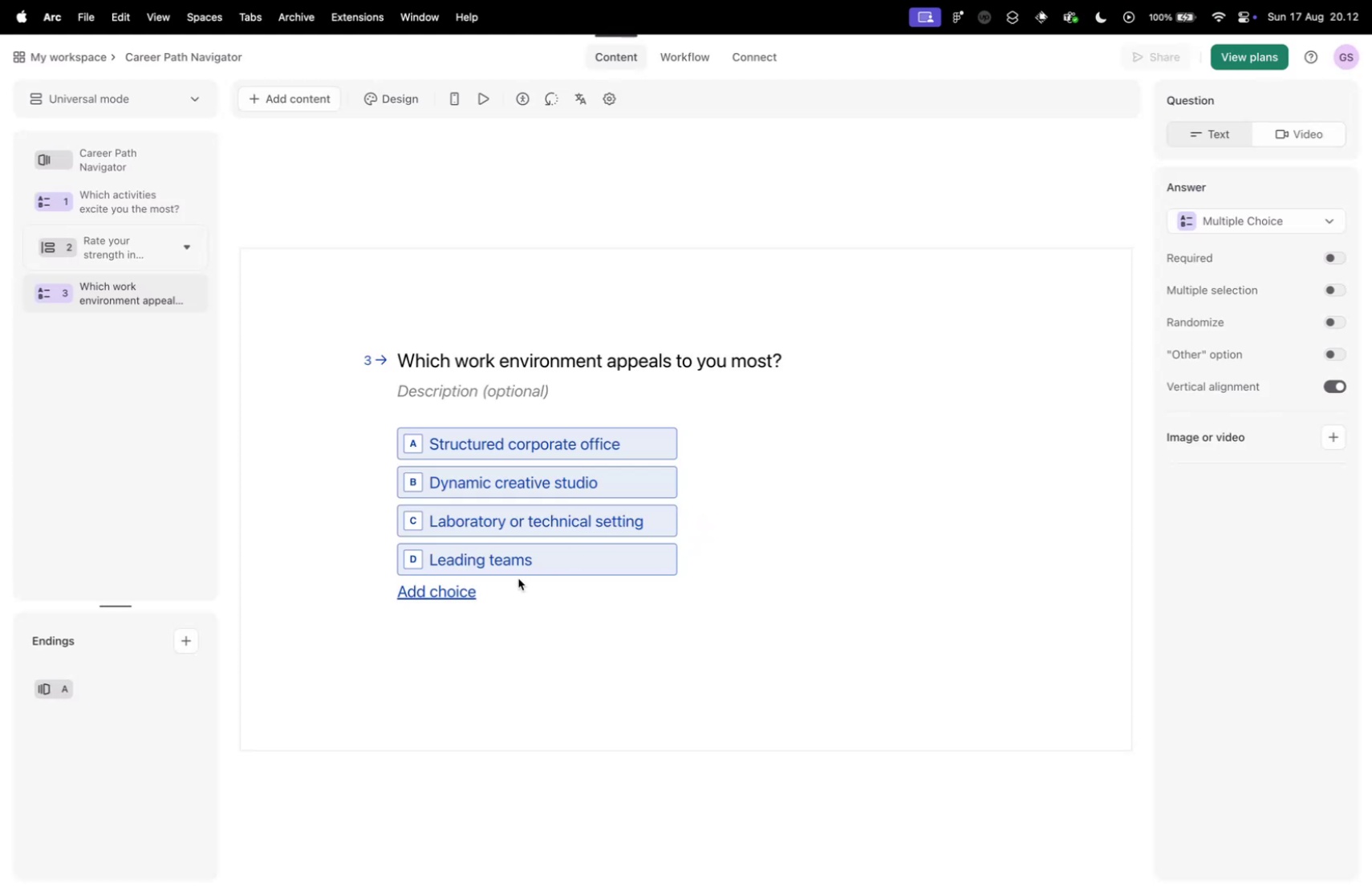 
left_click([528, 562])
 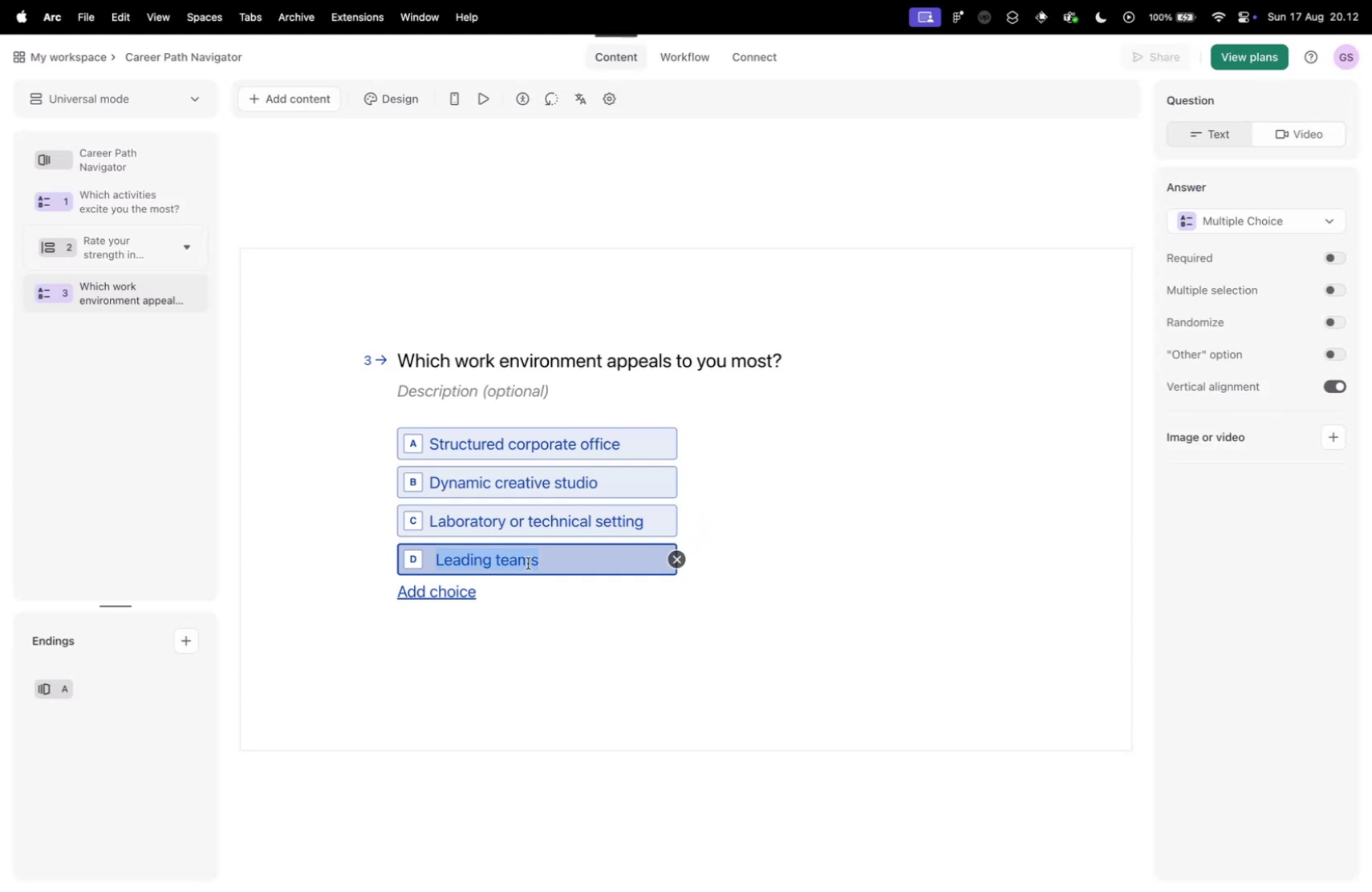 
type(Classroom or hospt)
key(Backspace)
type(o)
key(Backspace)
type(uit)
key(Backspace)
key(Backspace)
key(Backspace)
type(ital)
 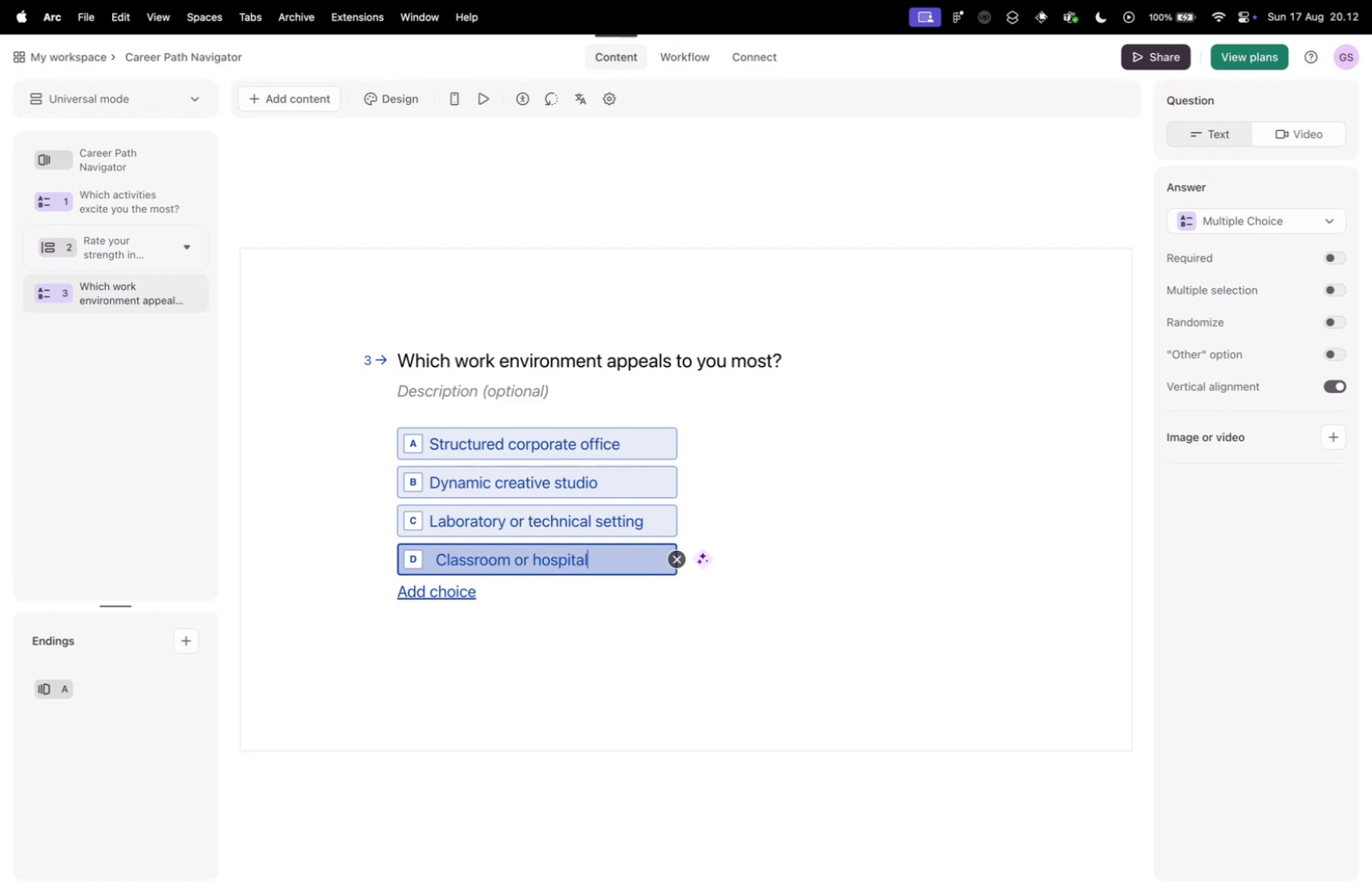 
key(Control+ControlLeft)
 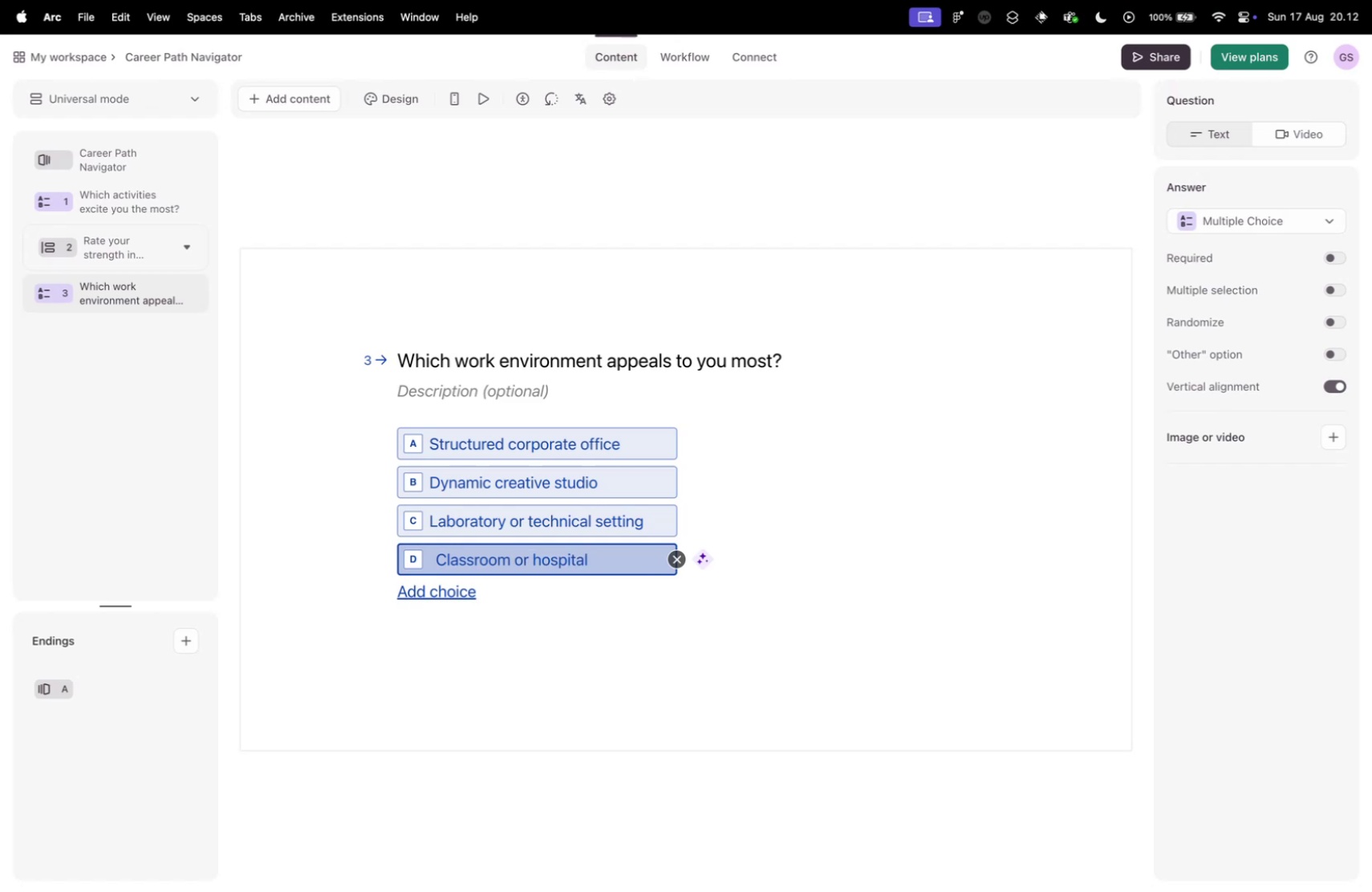 
key(Control+Tab)
 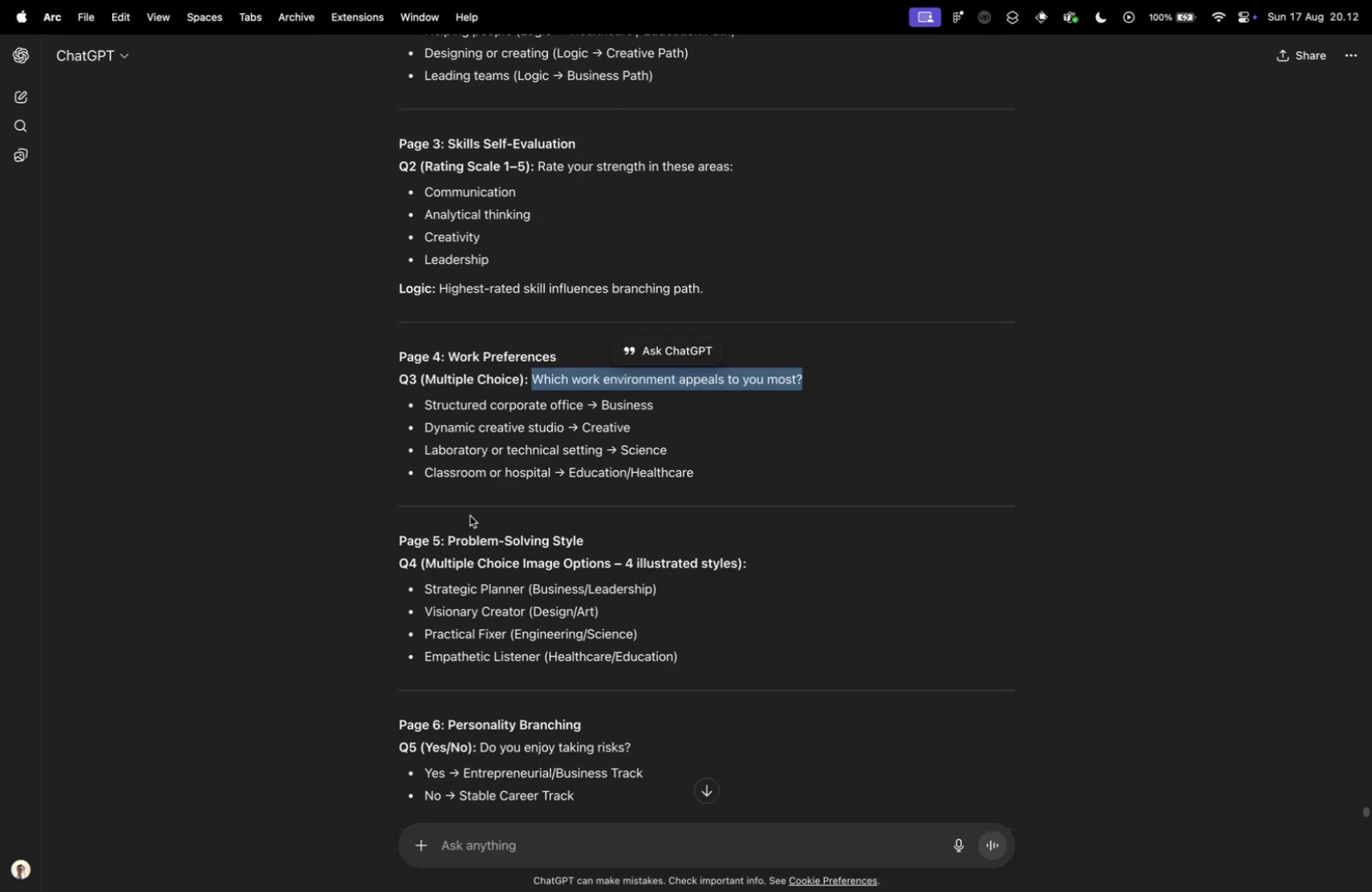 
left_click([298, 467])
 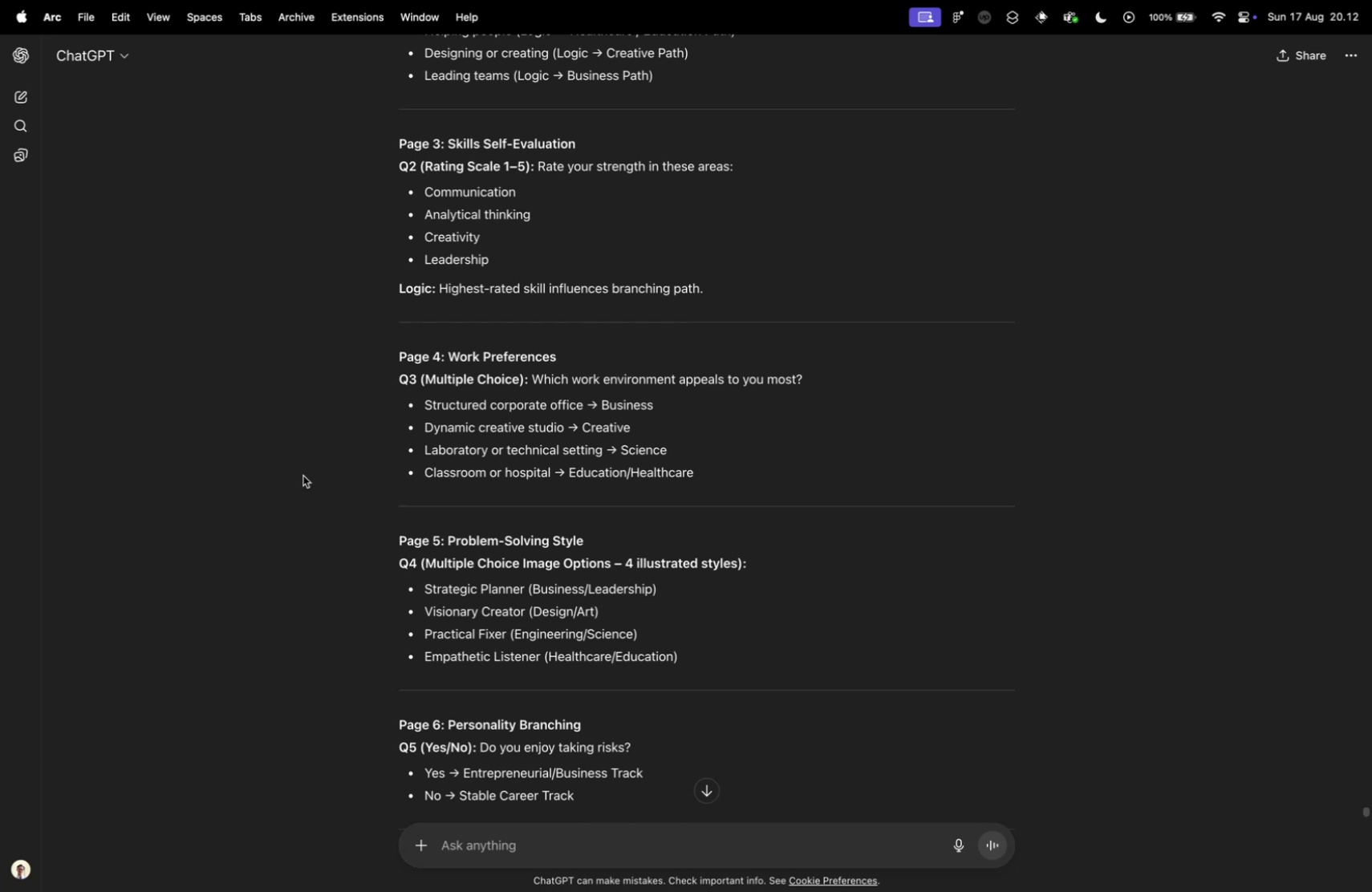 
wait(32.31)
 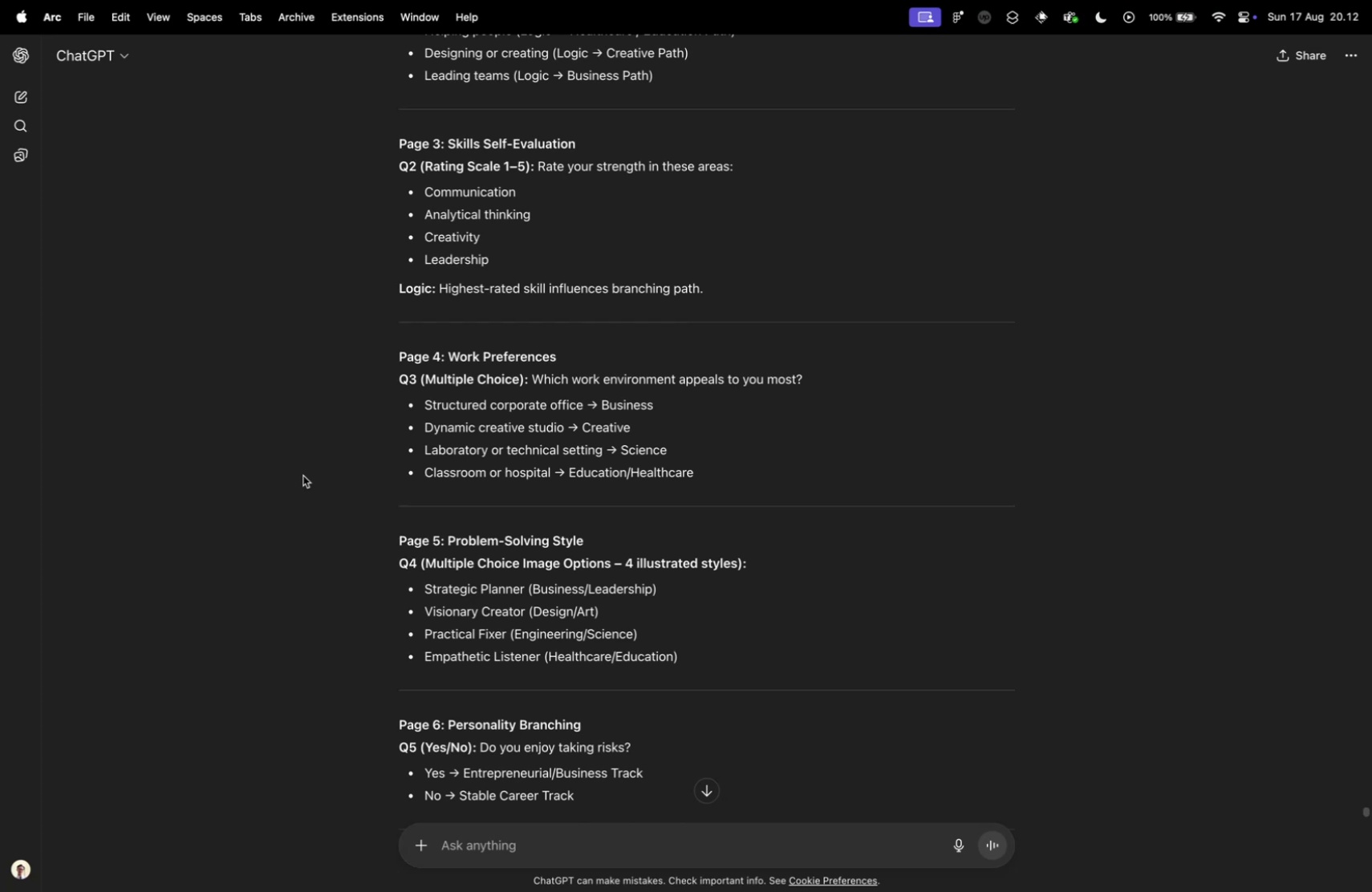 
left_click([514, 857])
 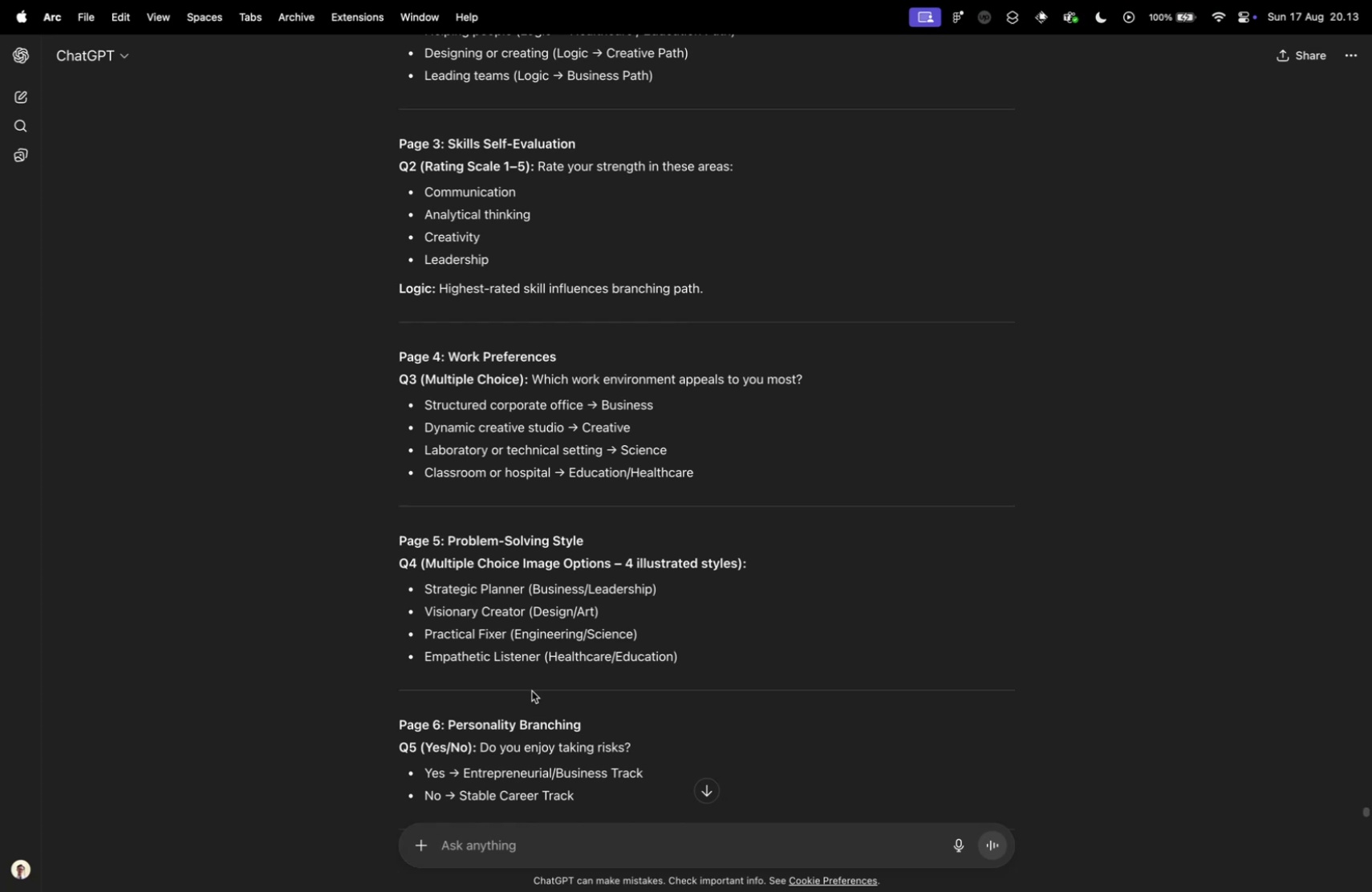 
type(pleas )
key(Backspace)
type(e create)
 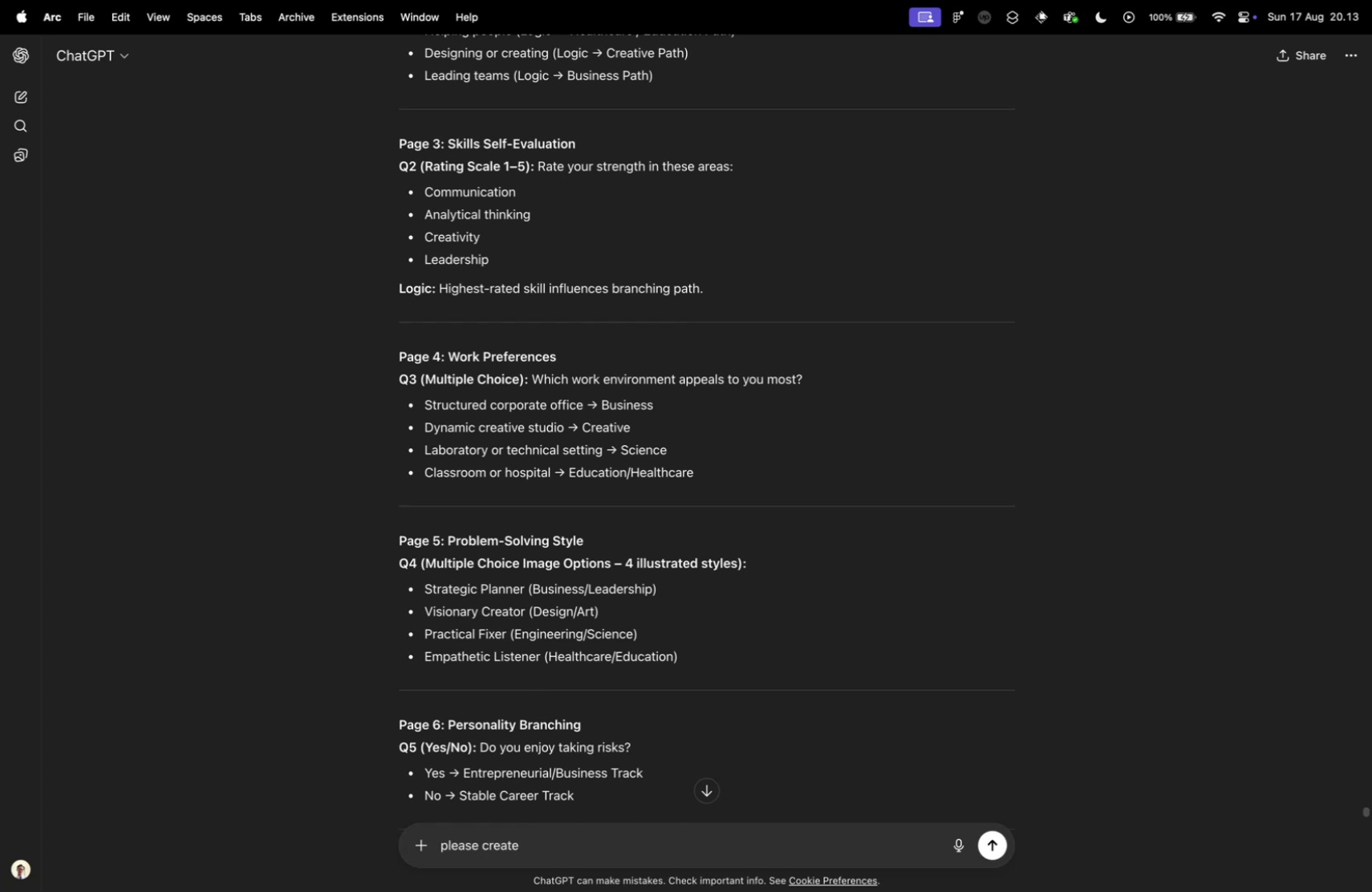 
key(Alt+OptionLeft)
 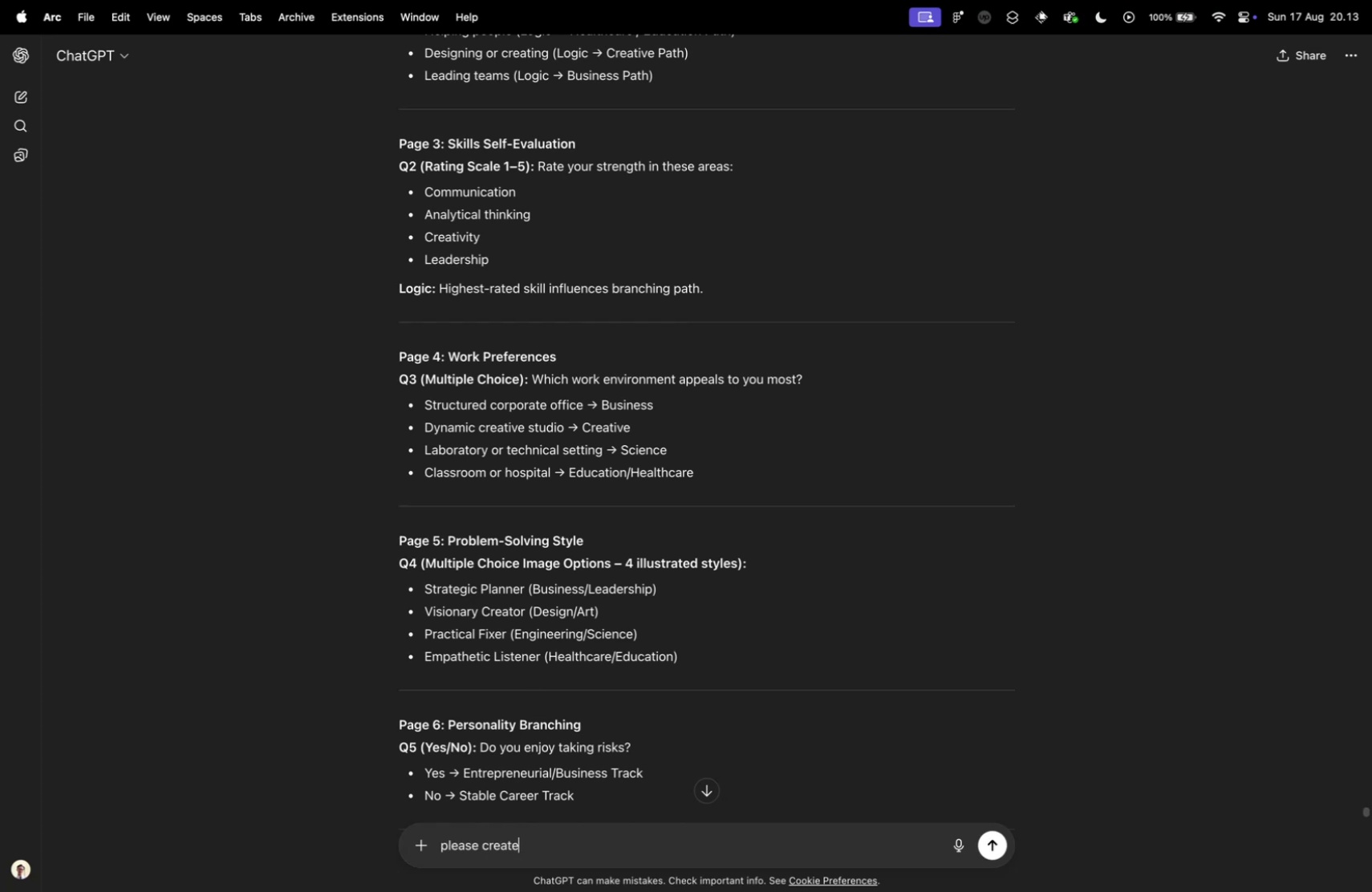 
key(Backspace)
type(provide the question for q)
key(Backspace)
 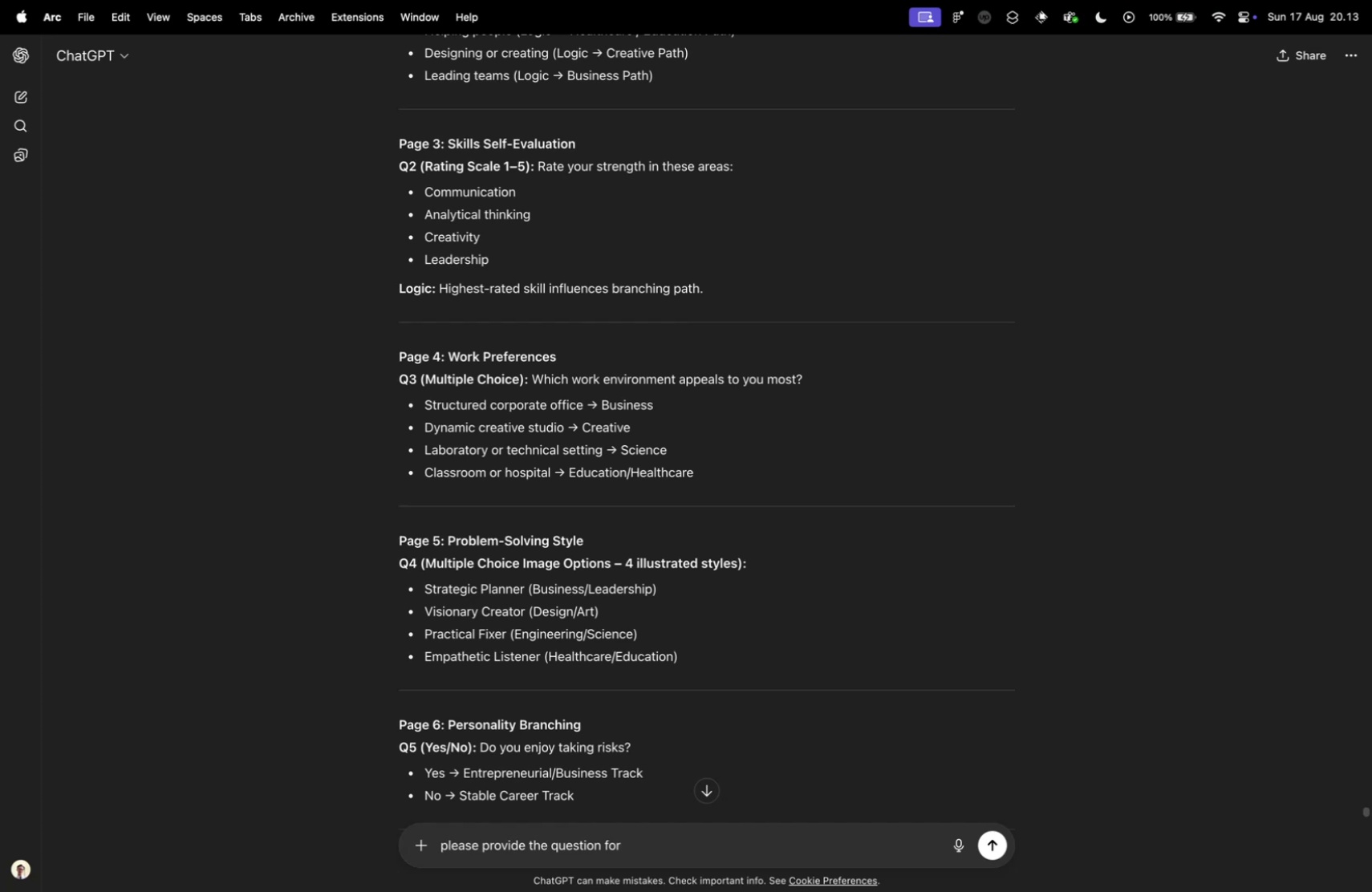 
key(Alt+ArrowLeft)
 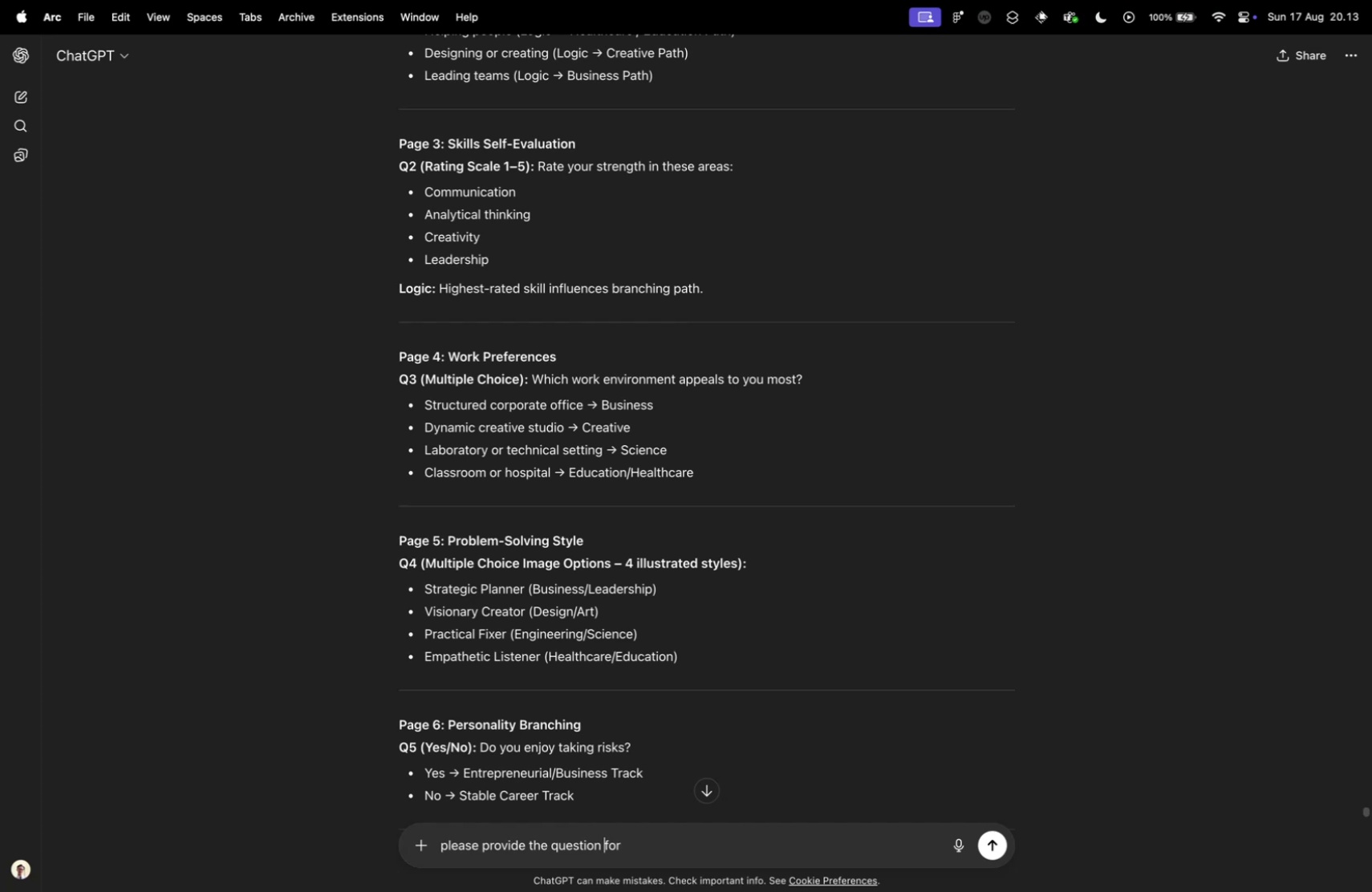 
type(text )
 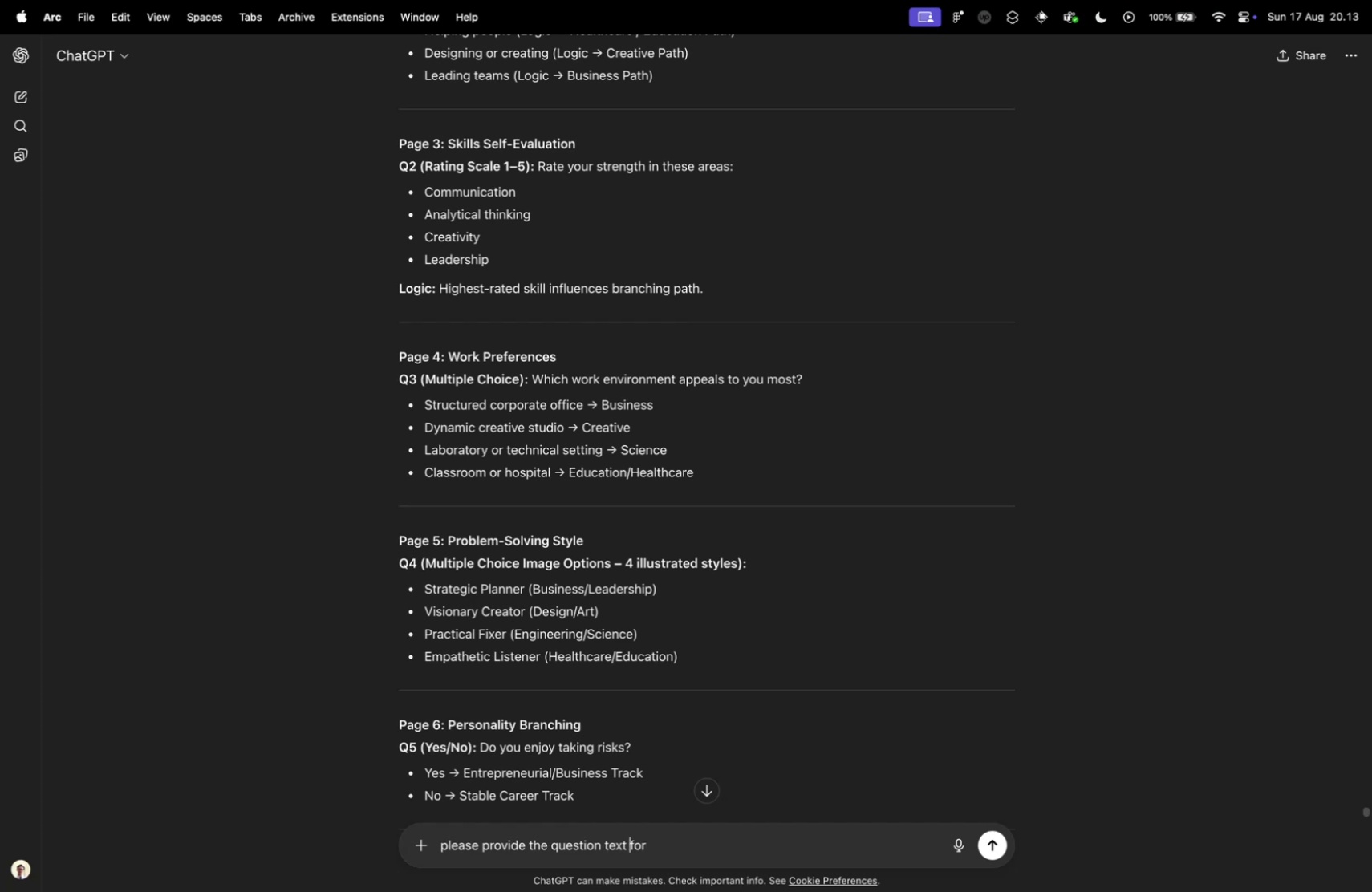 
key(Meta+ArrowRight)
 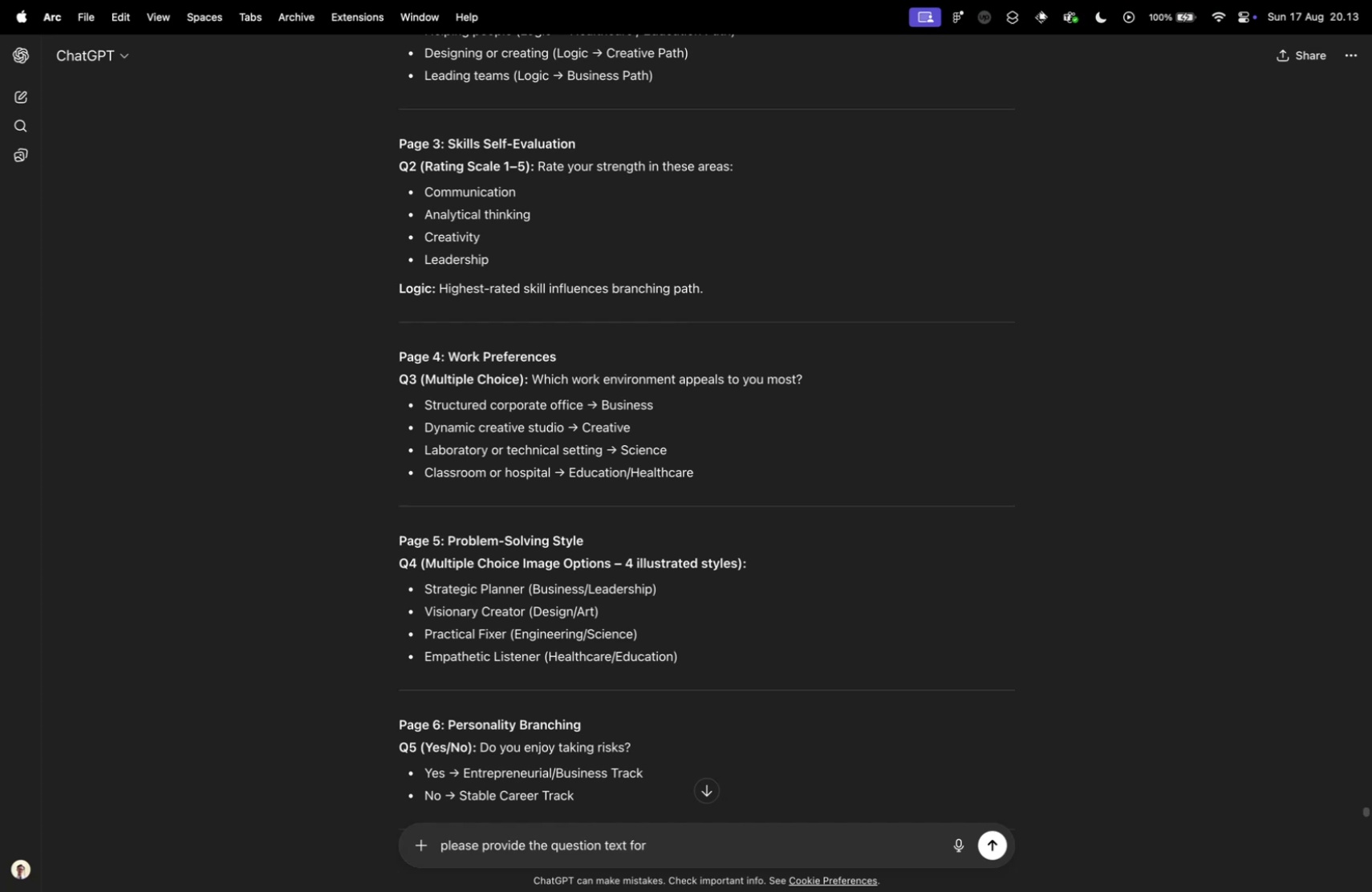 
type(q4)
 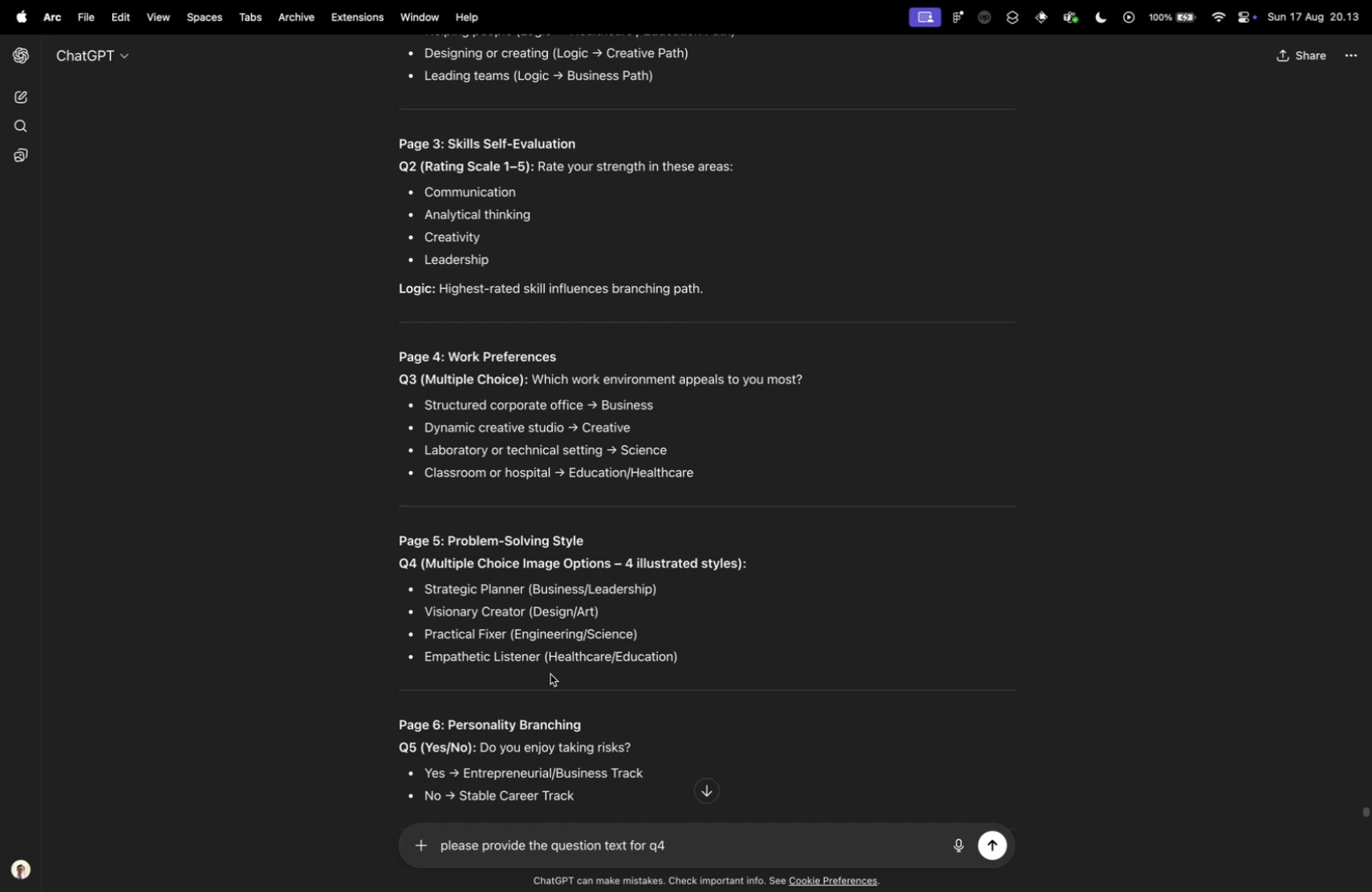 
scroll: coordinate [647, 429], scroll_direction: up, amount: 9.0
 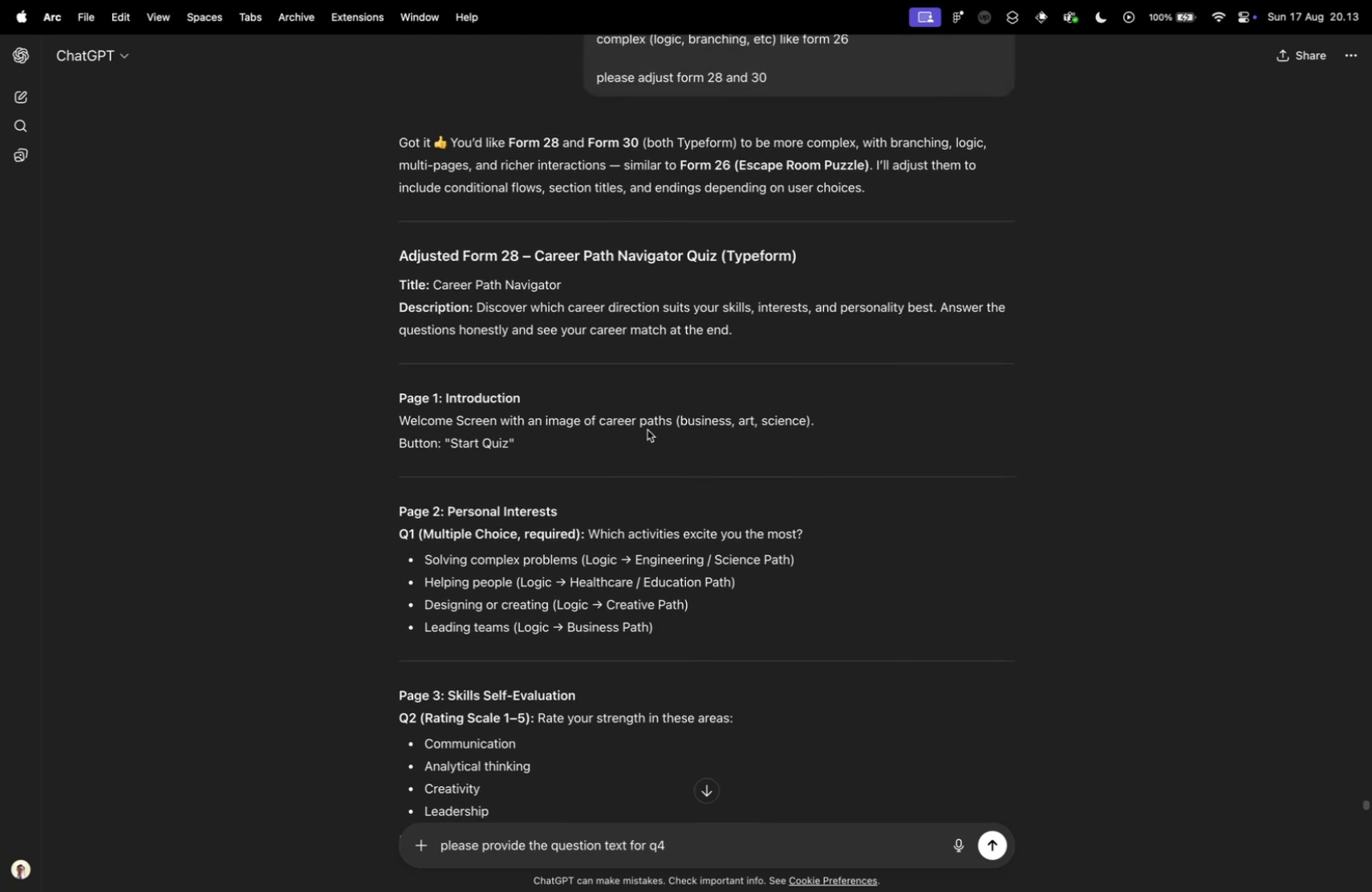 
scroll: coordinate [647, 429], scroll_direction: down, amount: 16.0
 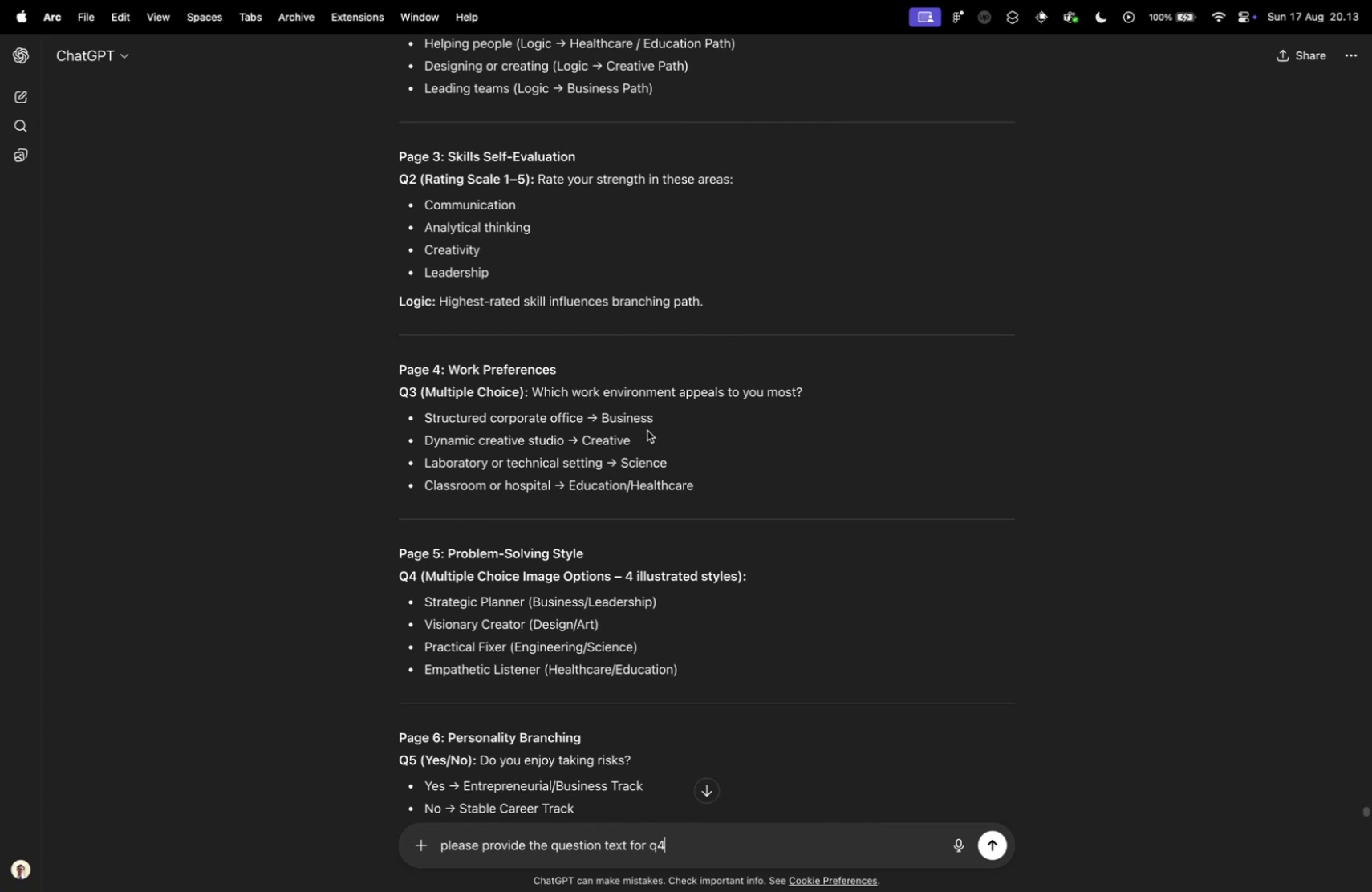 
type( form 28)
 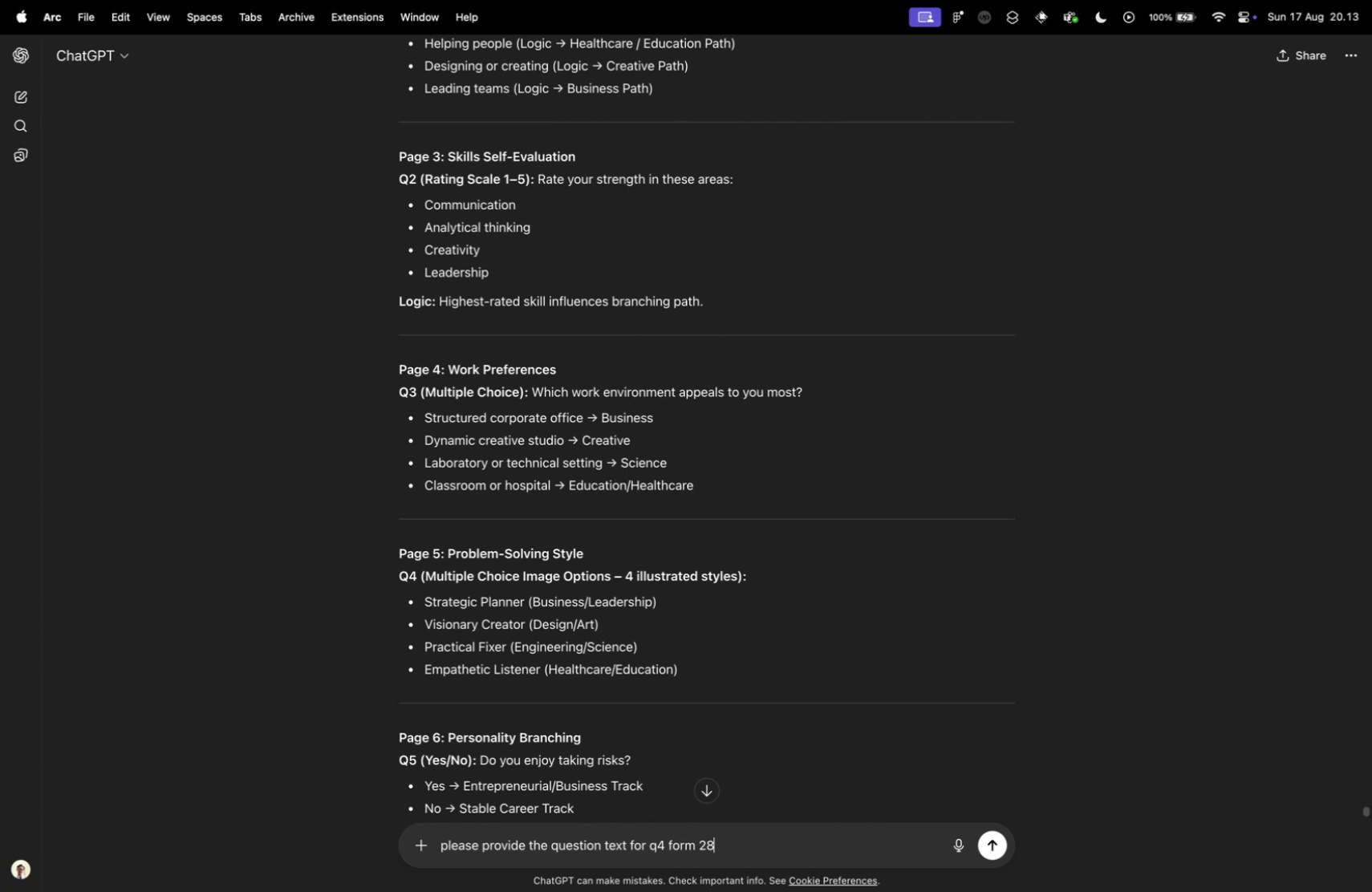 
key(Enter)
 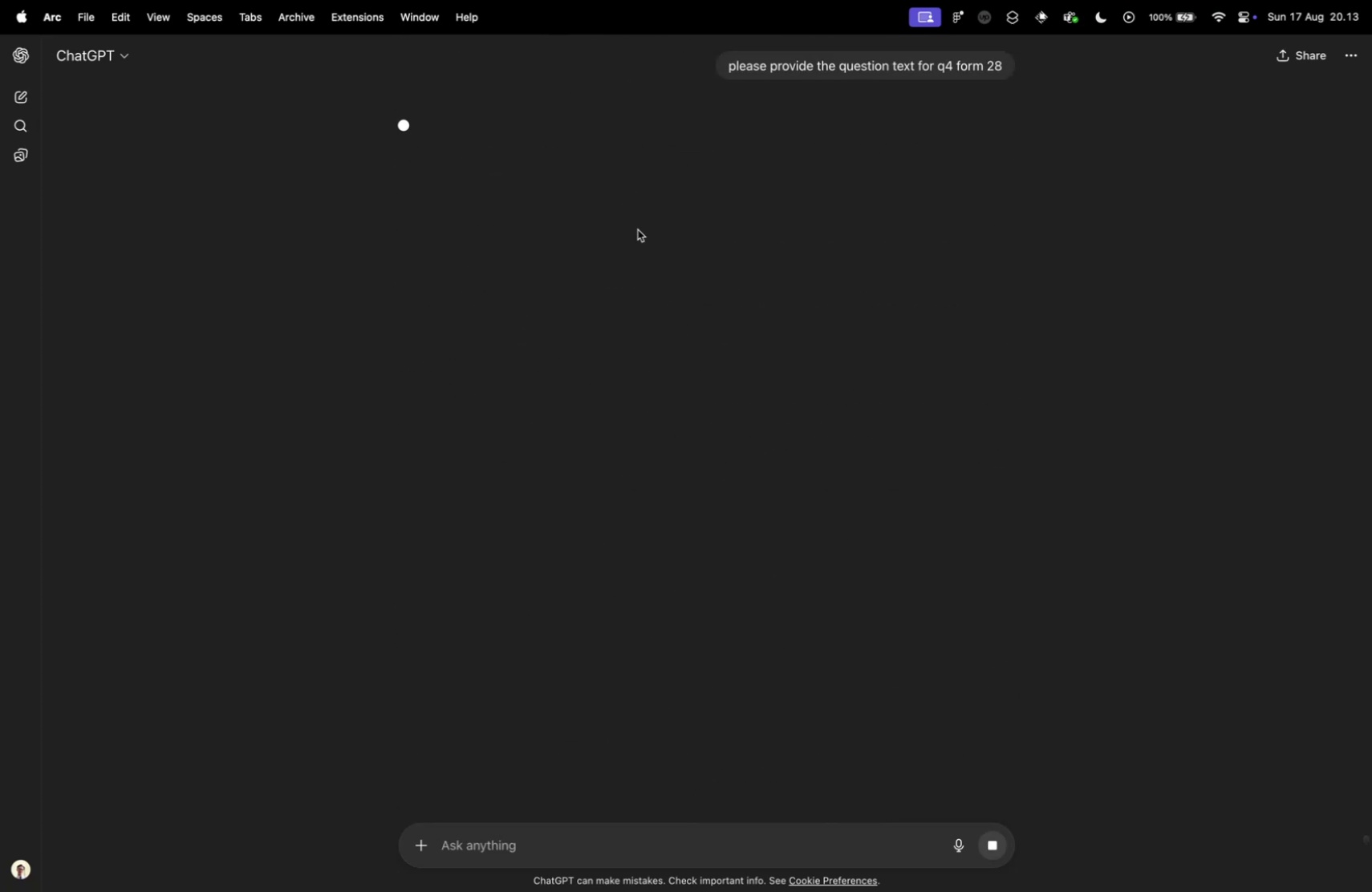 
scroll: coordinate [664, 319], scroll_direction: up, amount: 4.0
 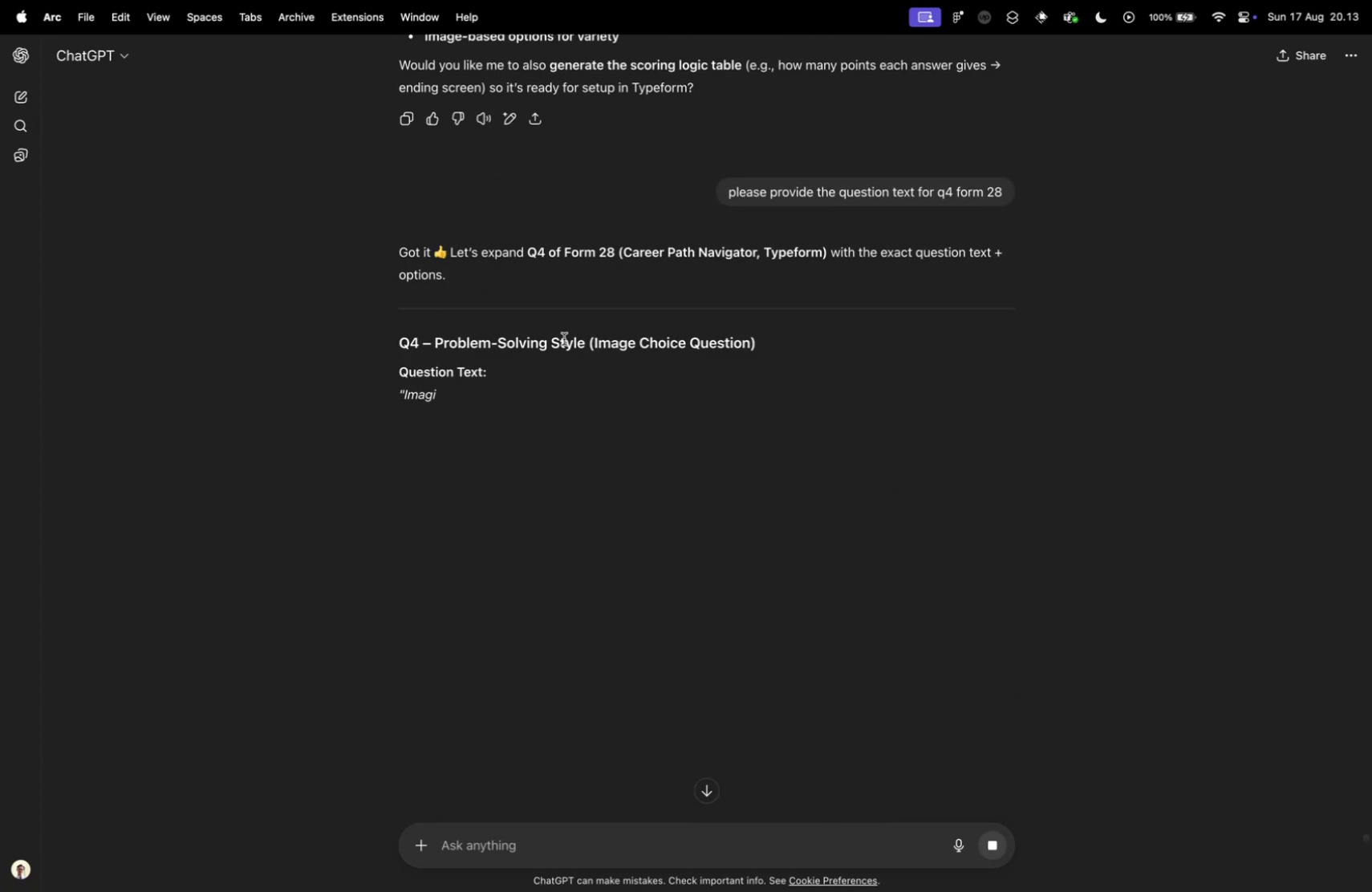 
mouse_move([477, 362])
 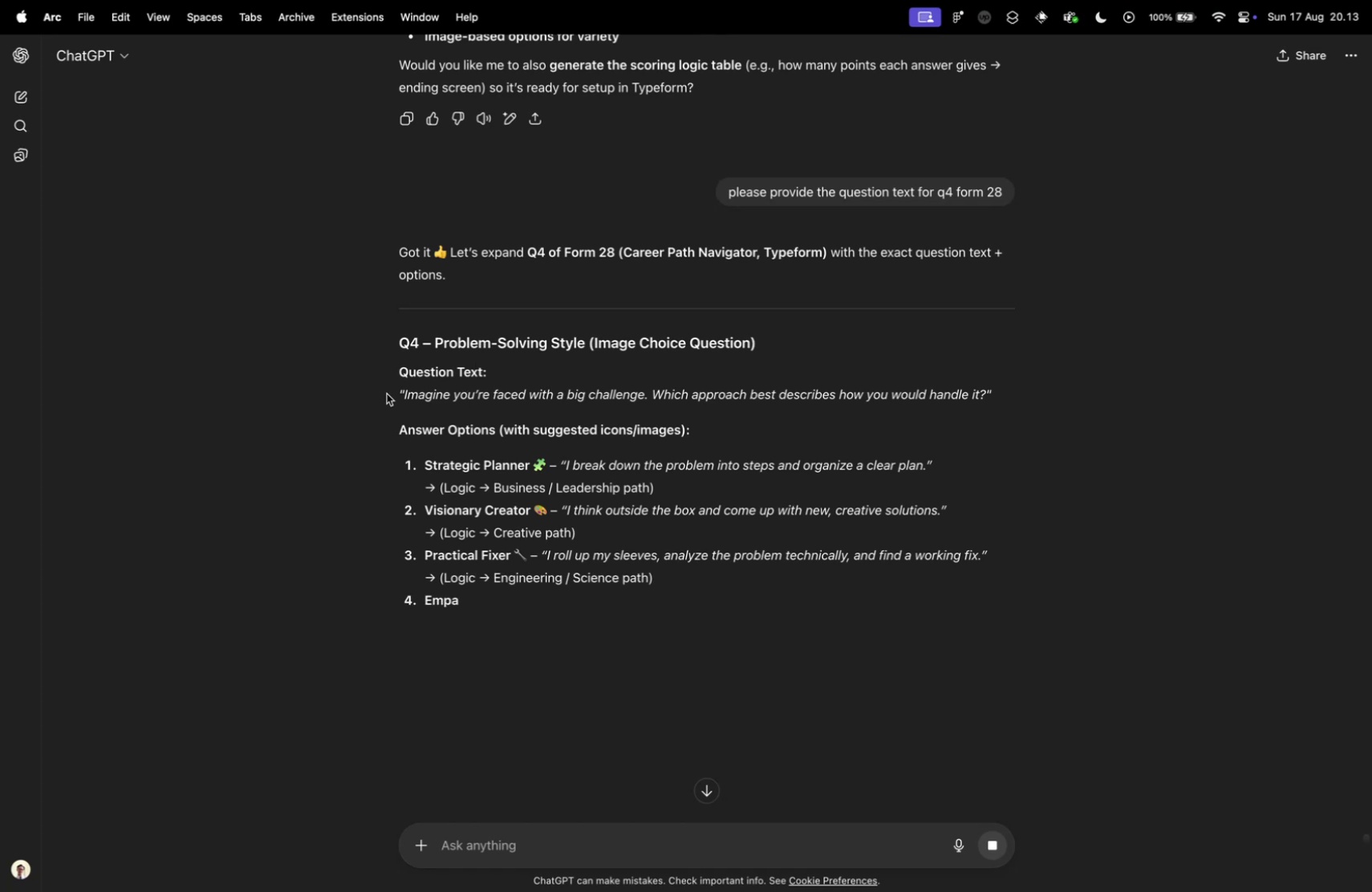 
left_click_drag(start_coordinate=[403, 391], to_coordinate=[984, 395])
 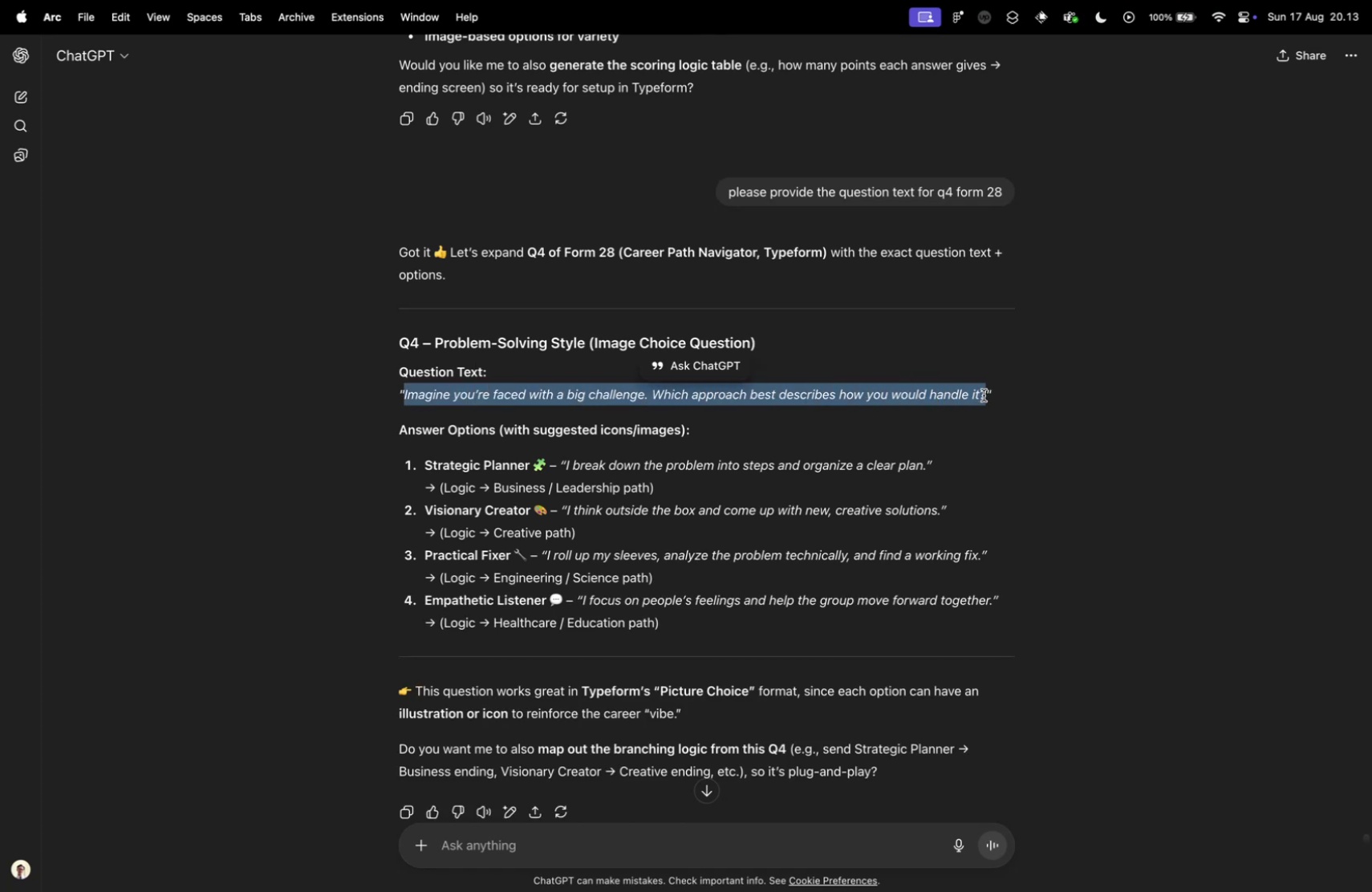 
key(Meta+C)
 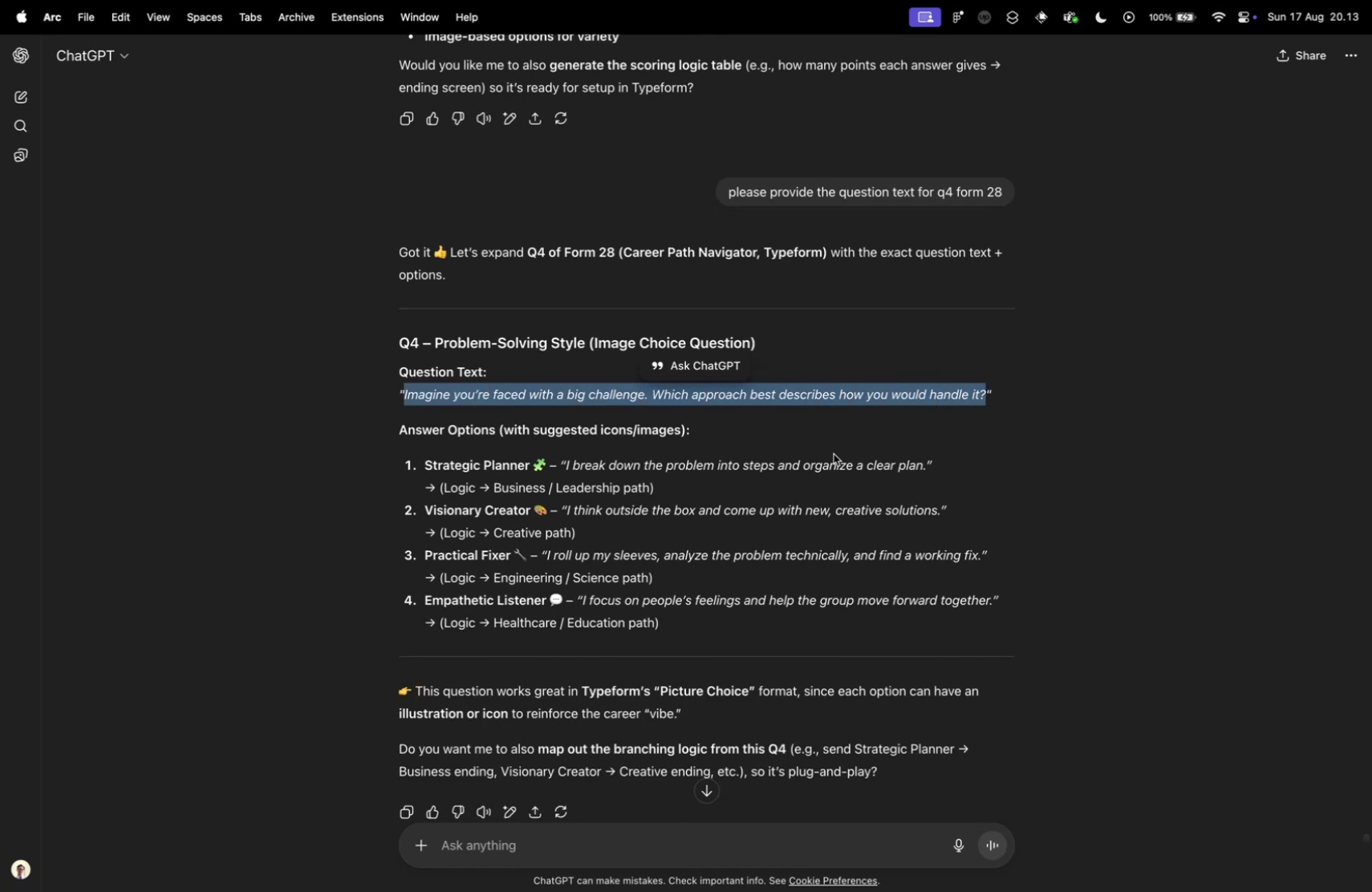 
key(Control+ControlLeft)
 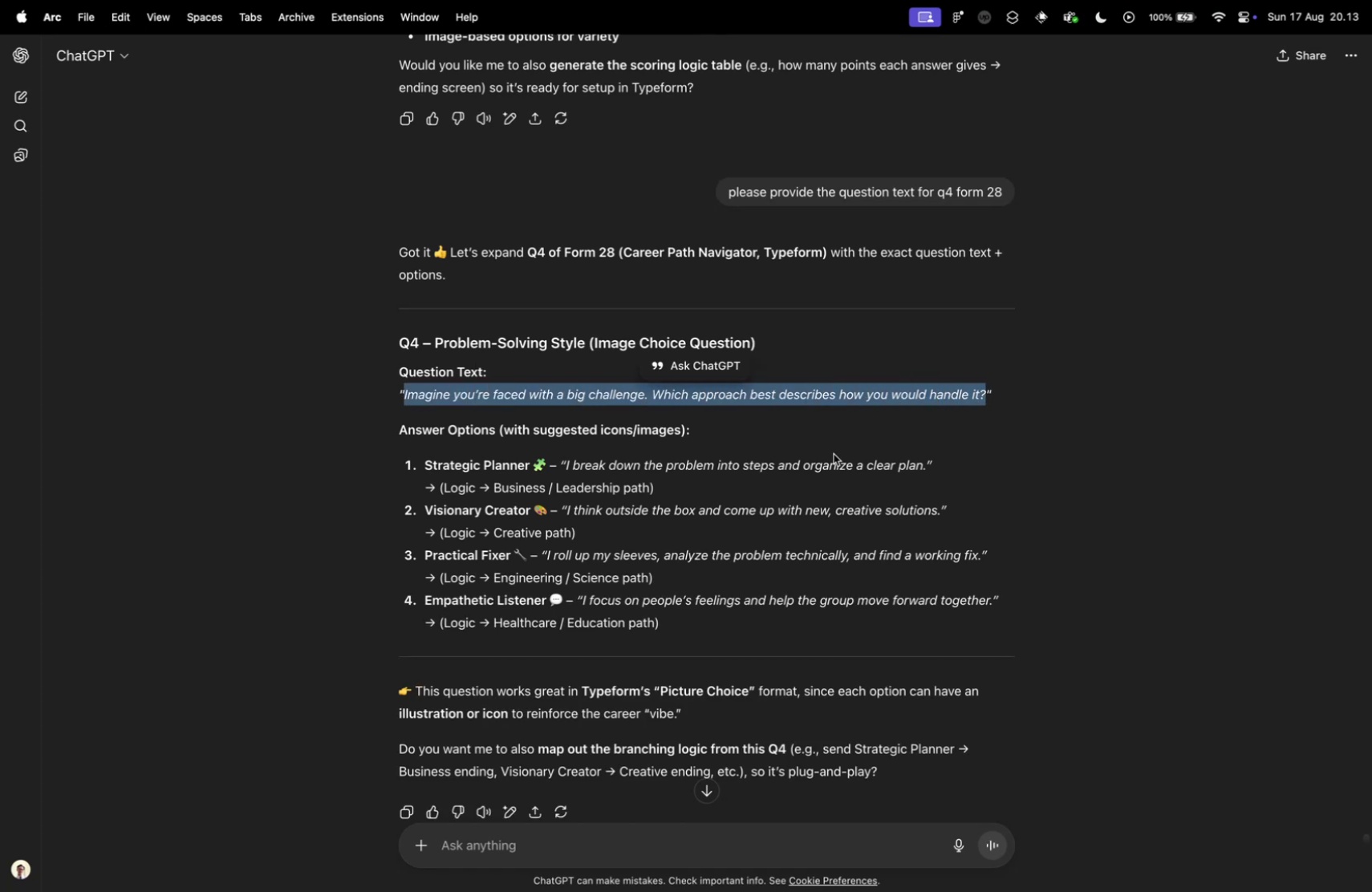 
key(Control+Tab)
 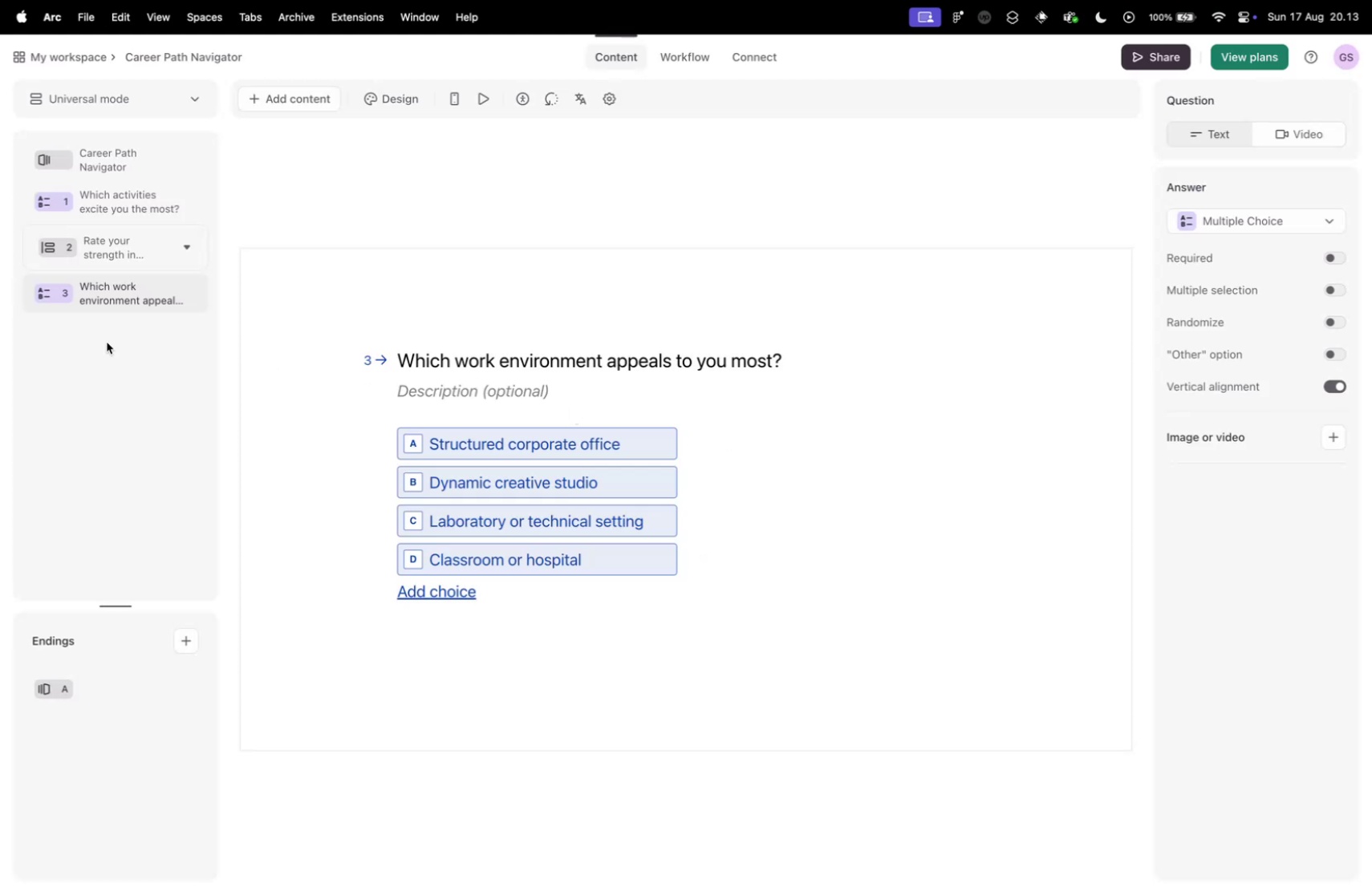 
left_click([109, 328])
 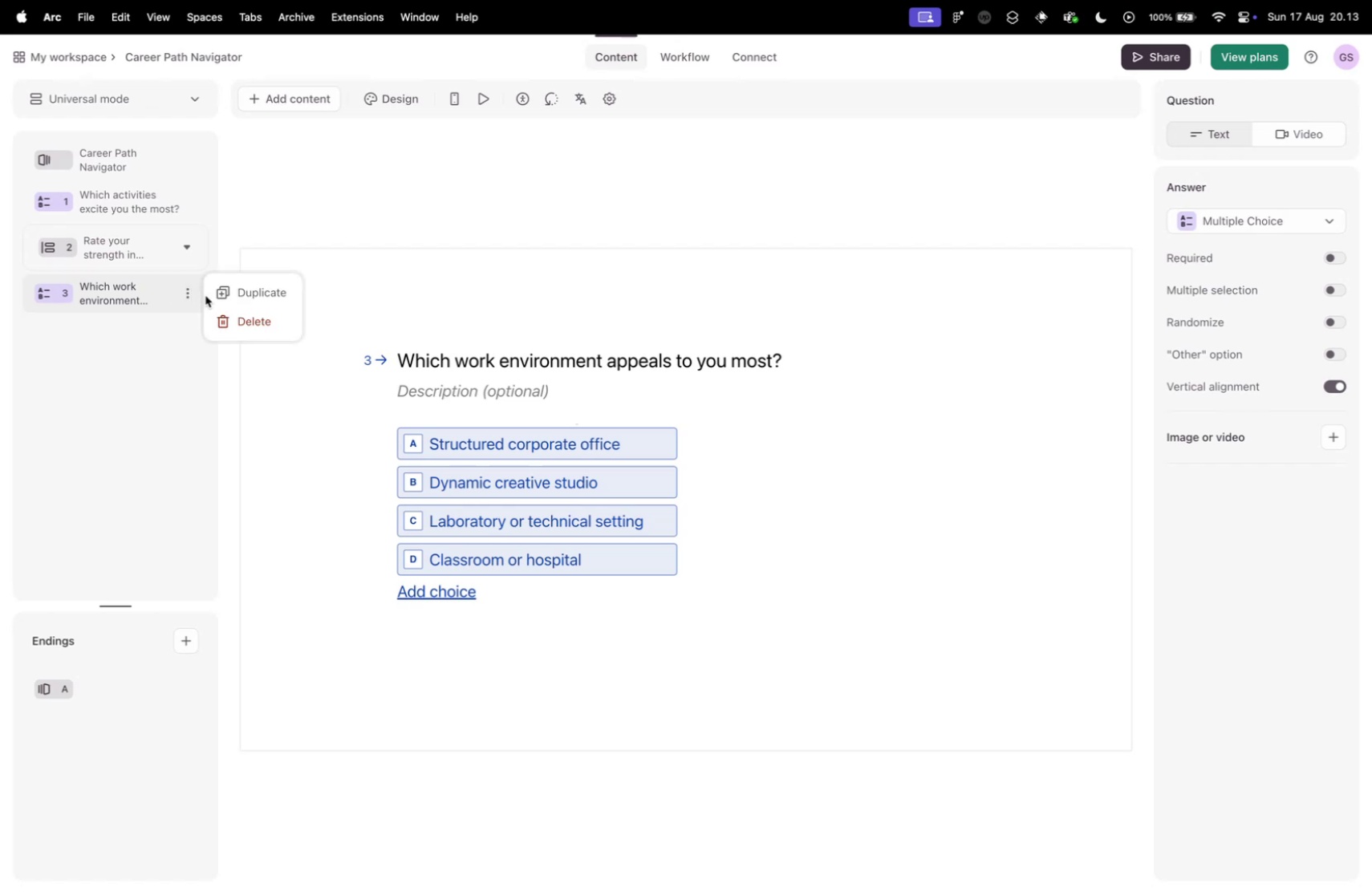 
double_click([257, 286])
 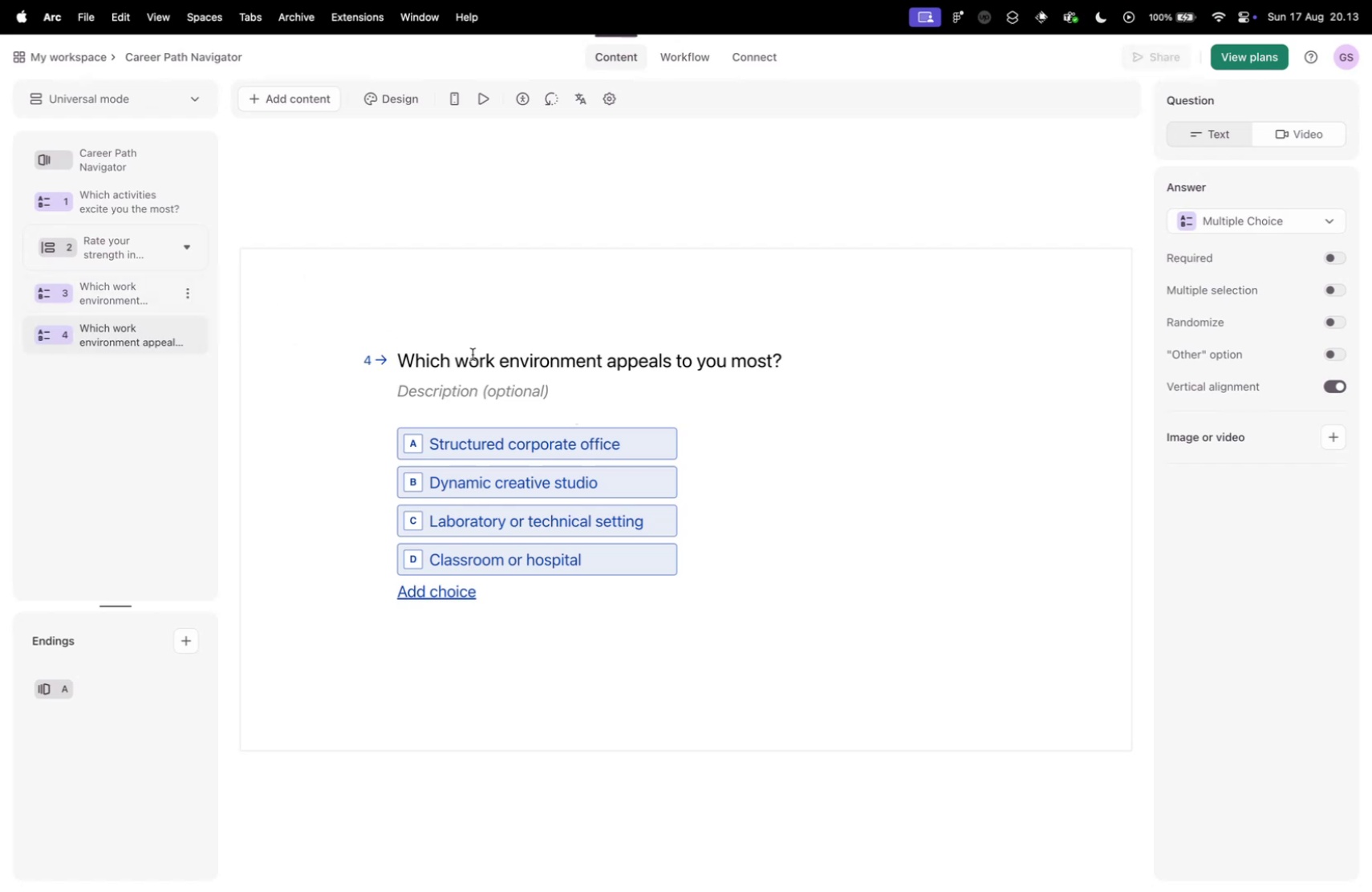 
left_click([473, 354])
 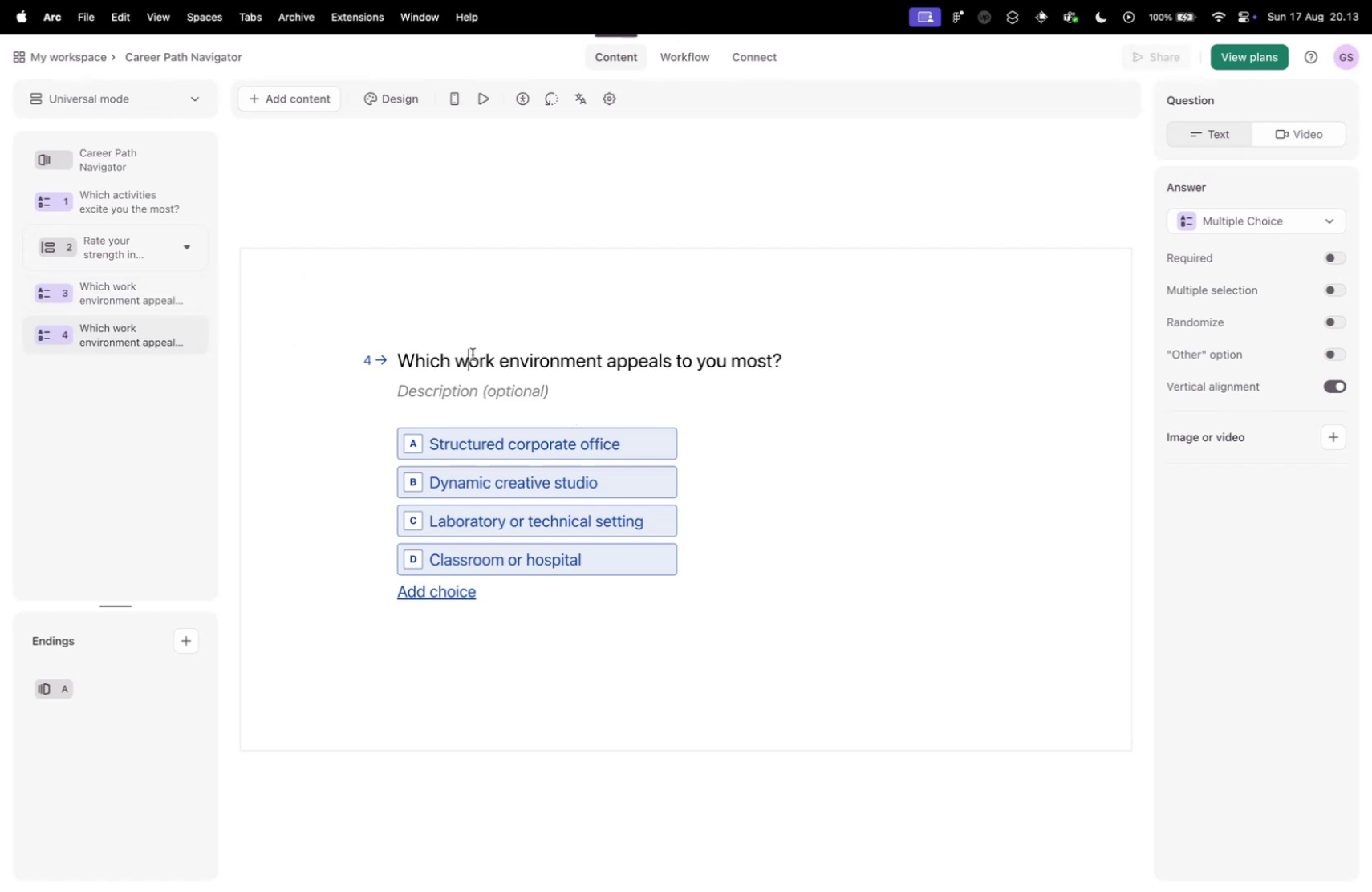 
key(Meta+A)
 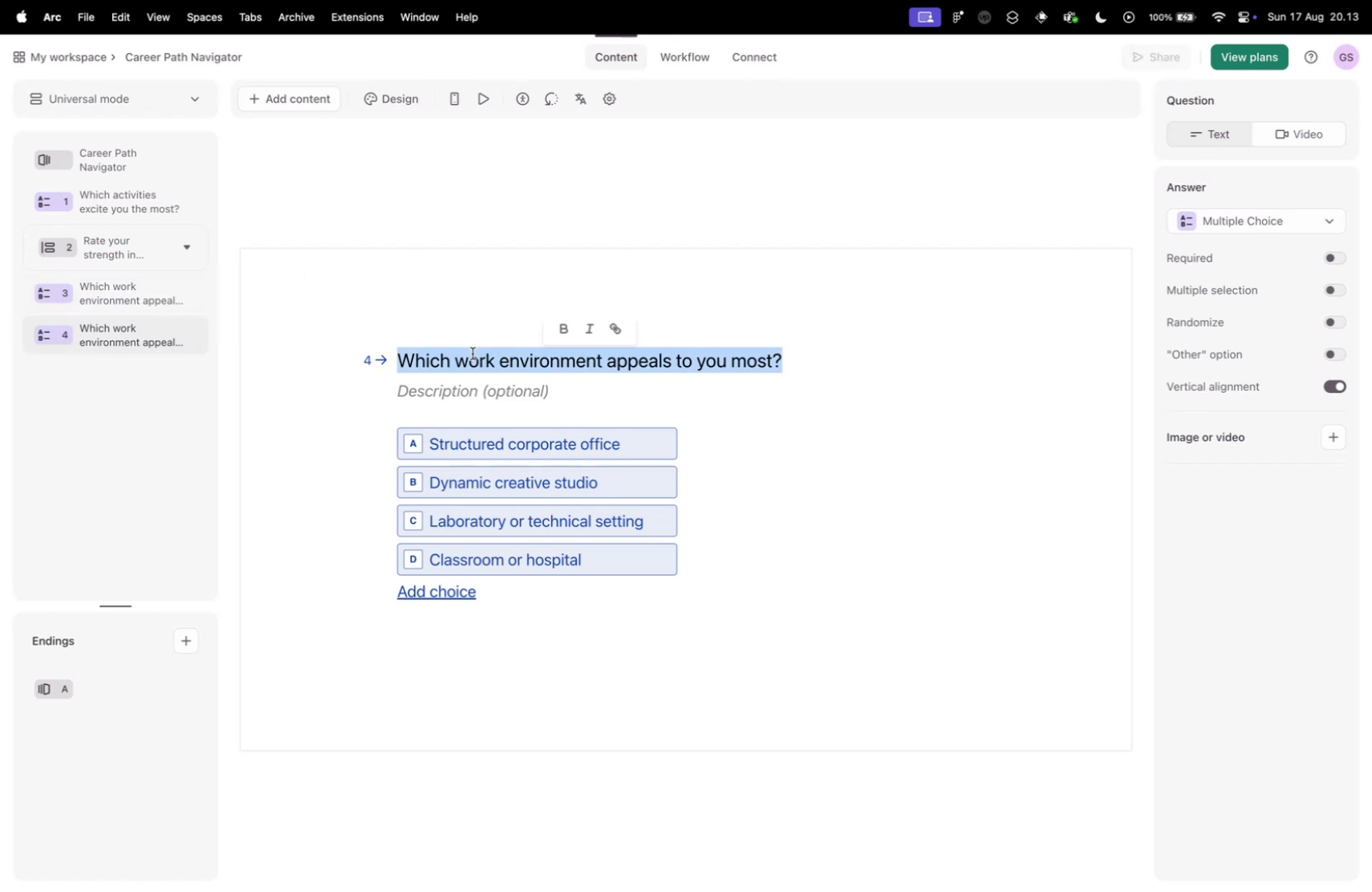 
key(Meta+V)
 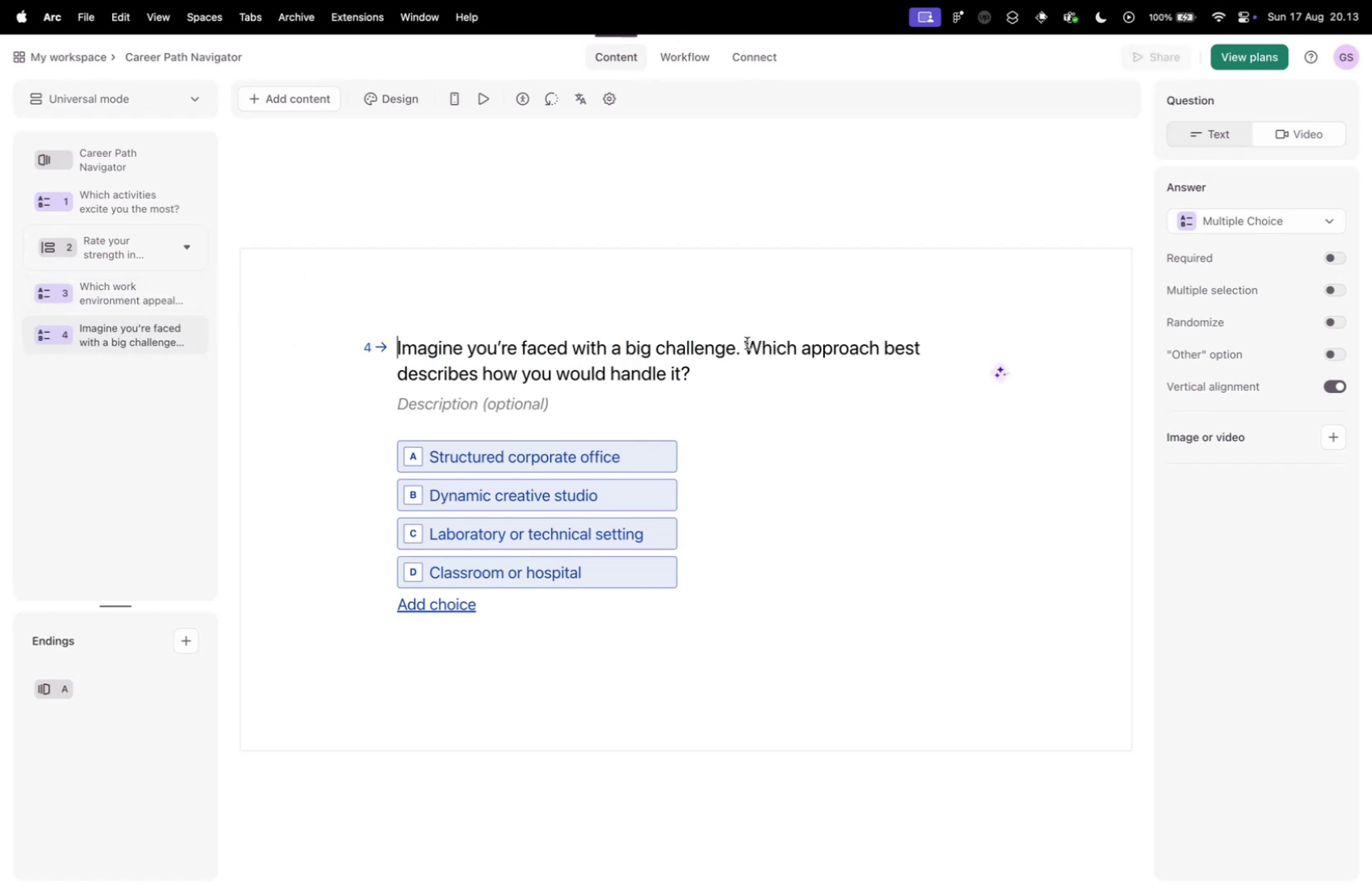 
hold_key(key=ShiftLeft, duration=0.45)
 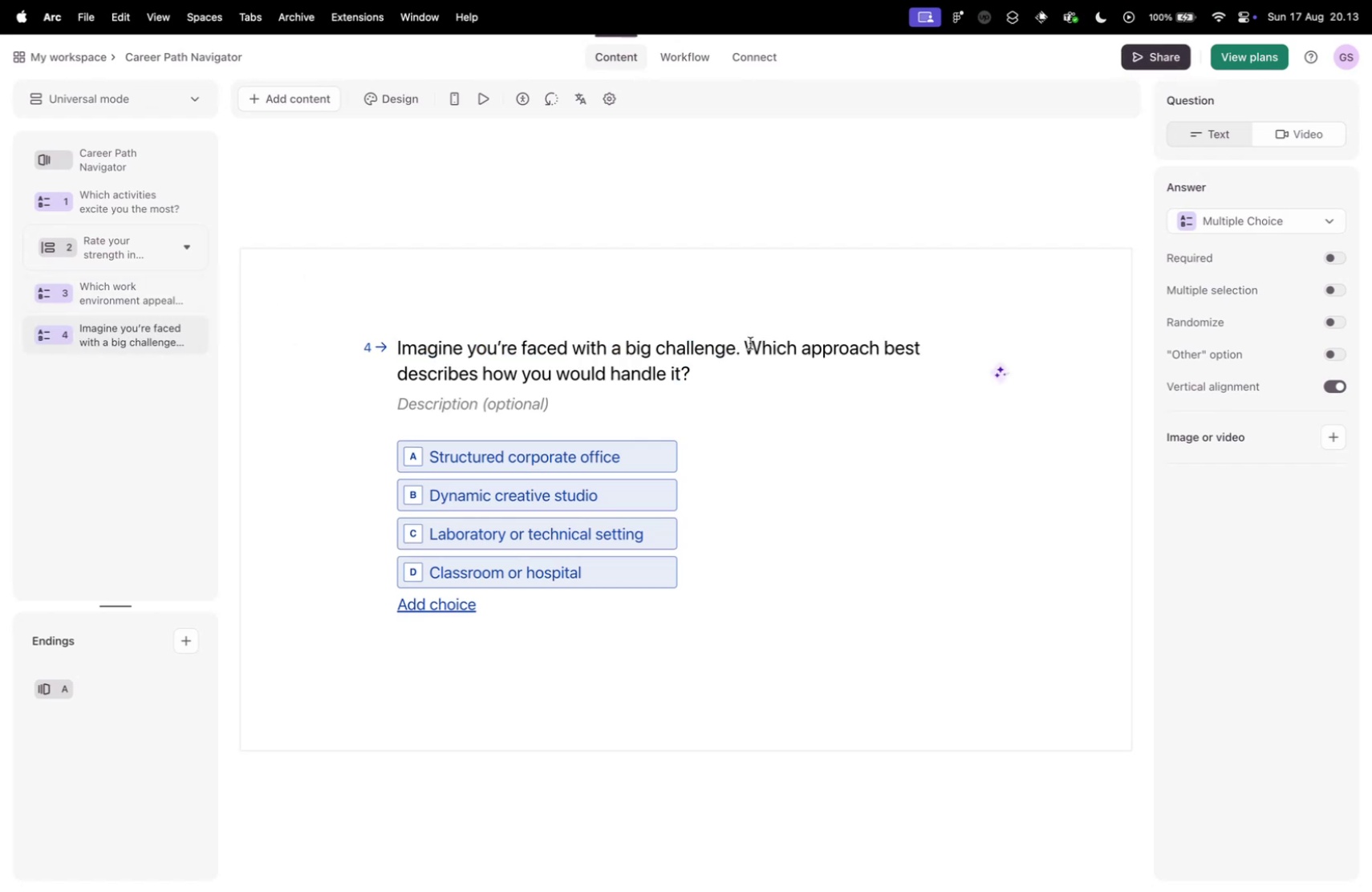 
key(Enter)
 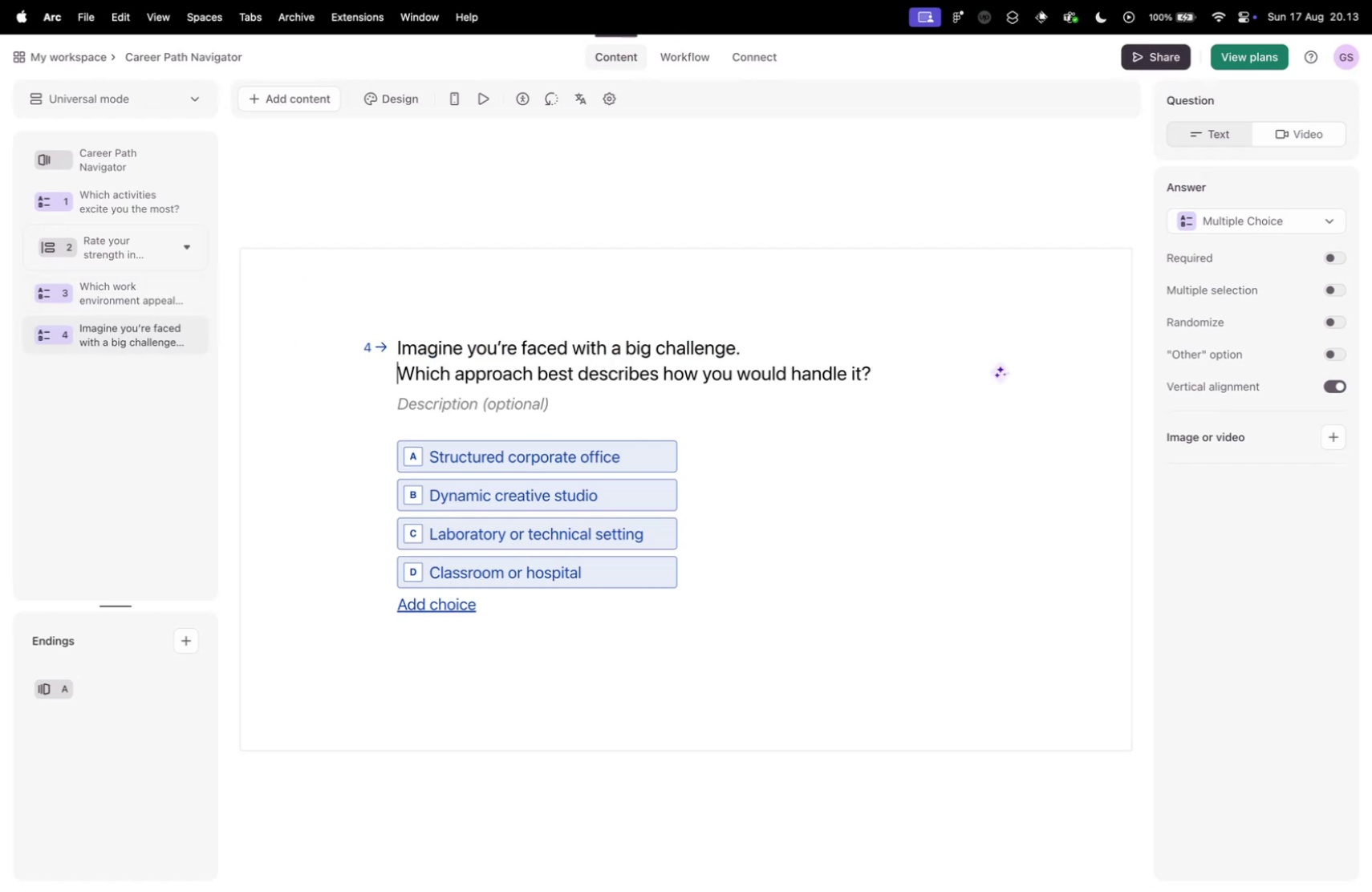 
key(Control+ControlLeft)
 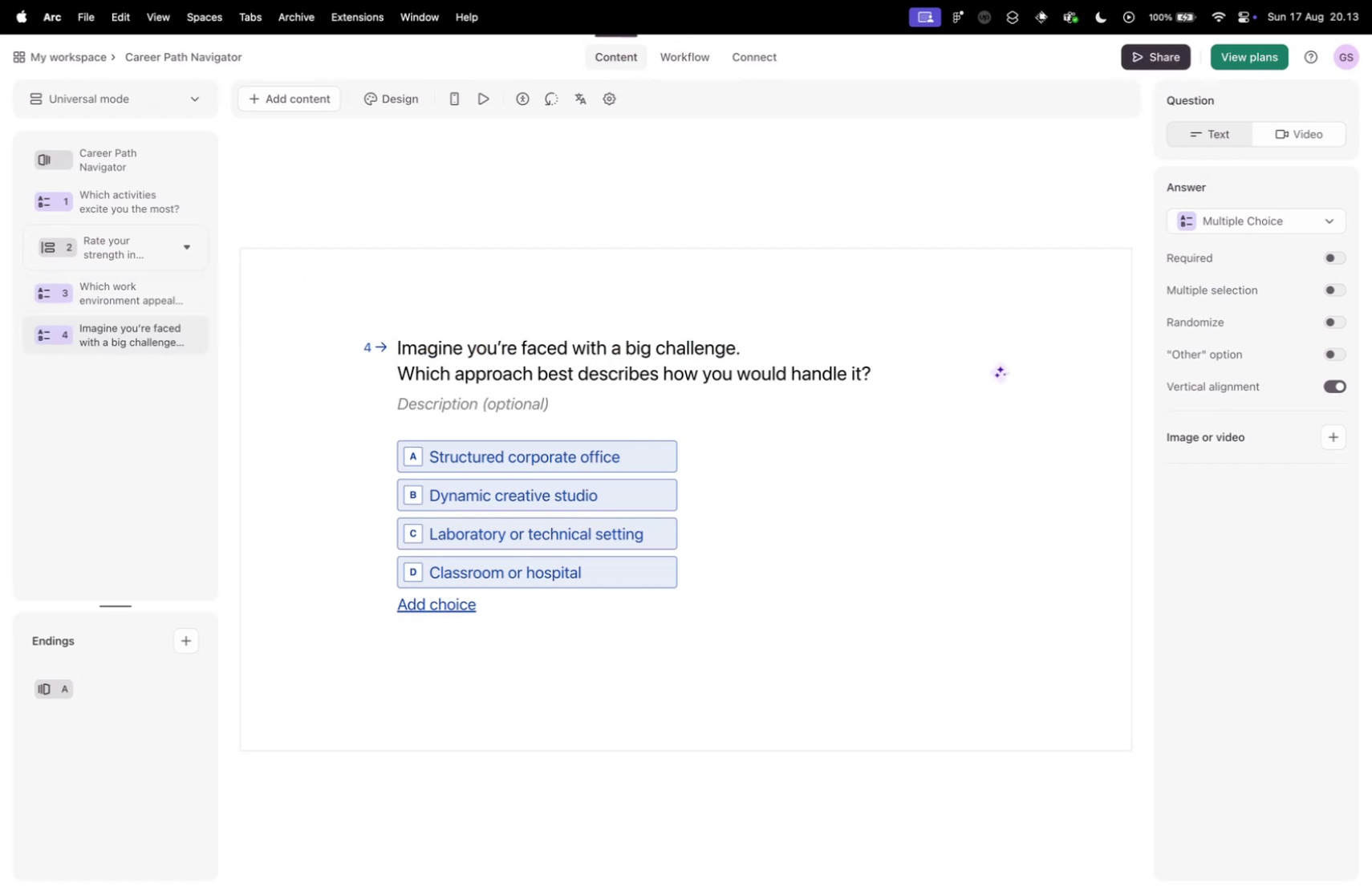 
key(Control+Tab)
 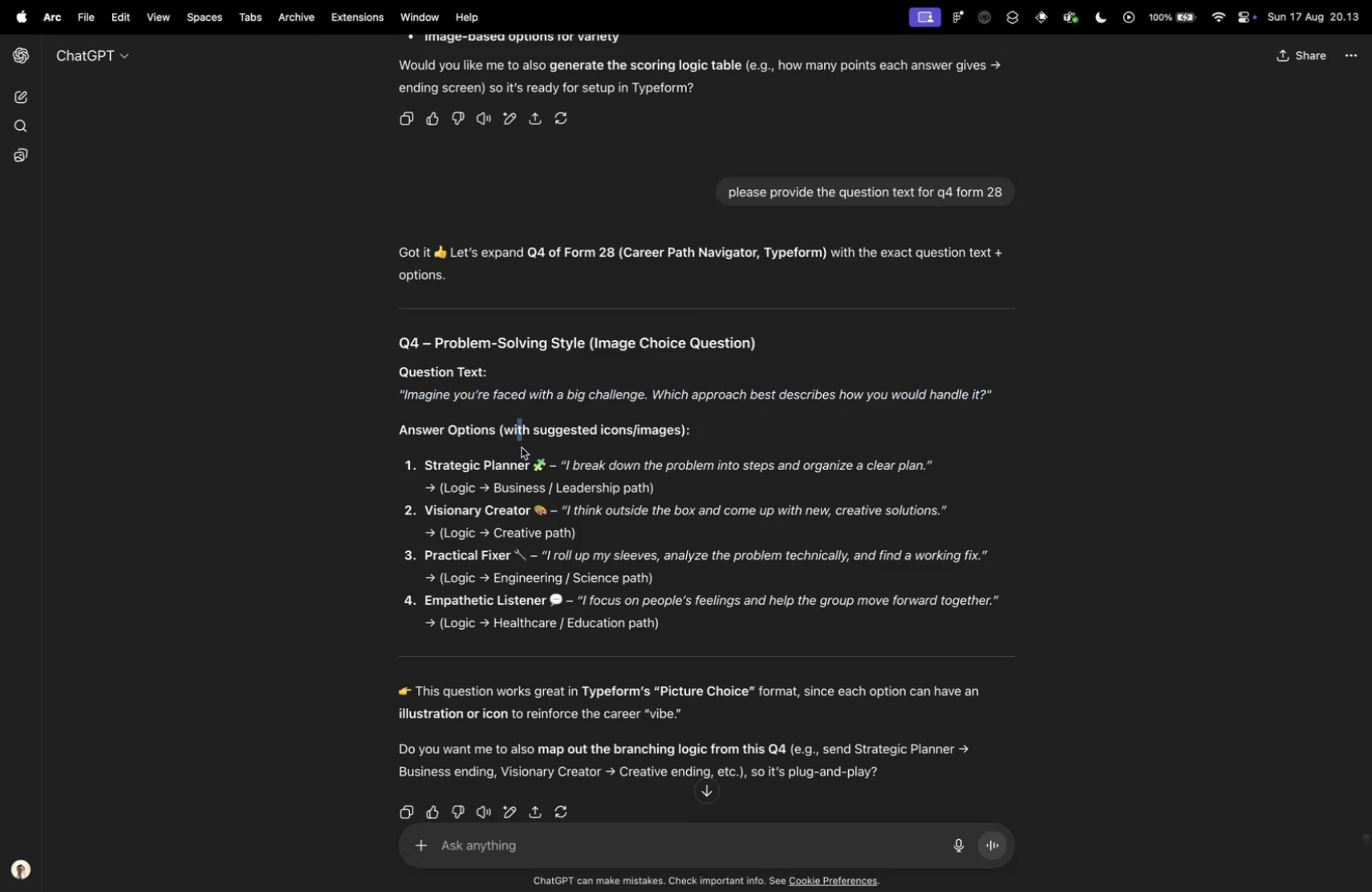 
key(Control+ControlLeft)
 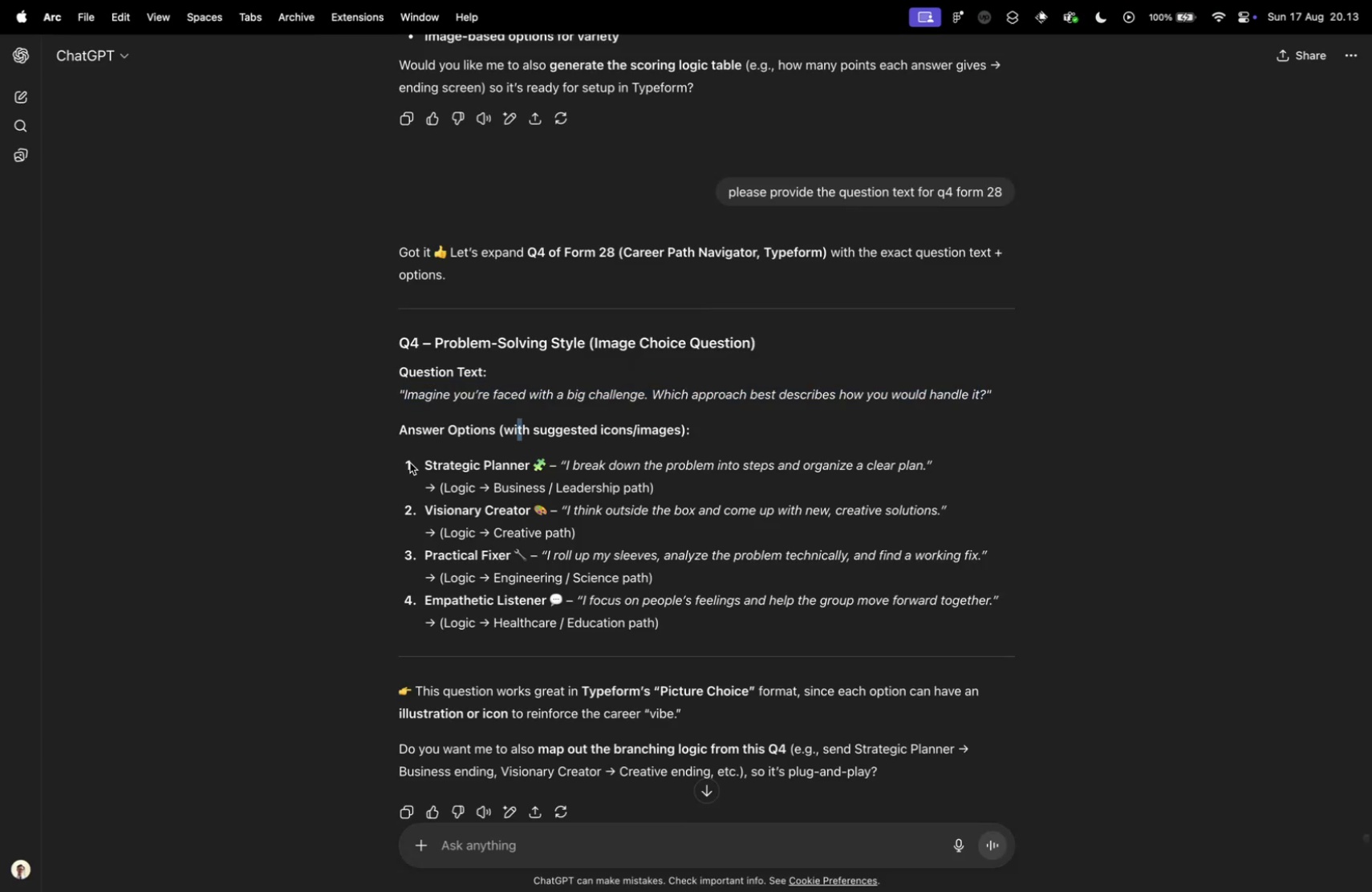 
key(Control+Tab)
 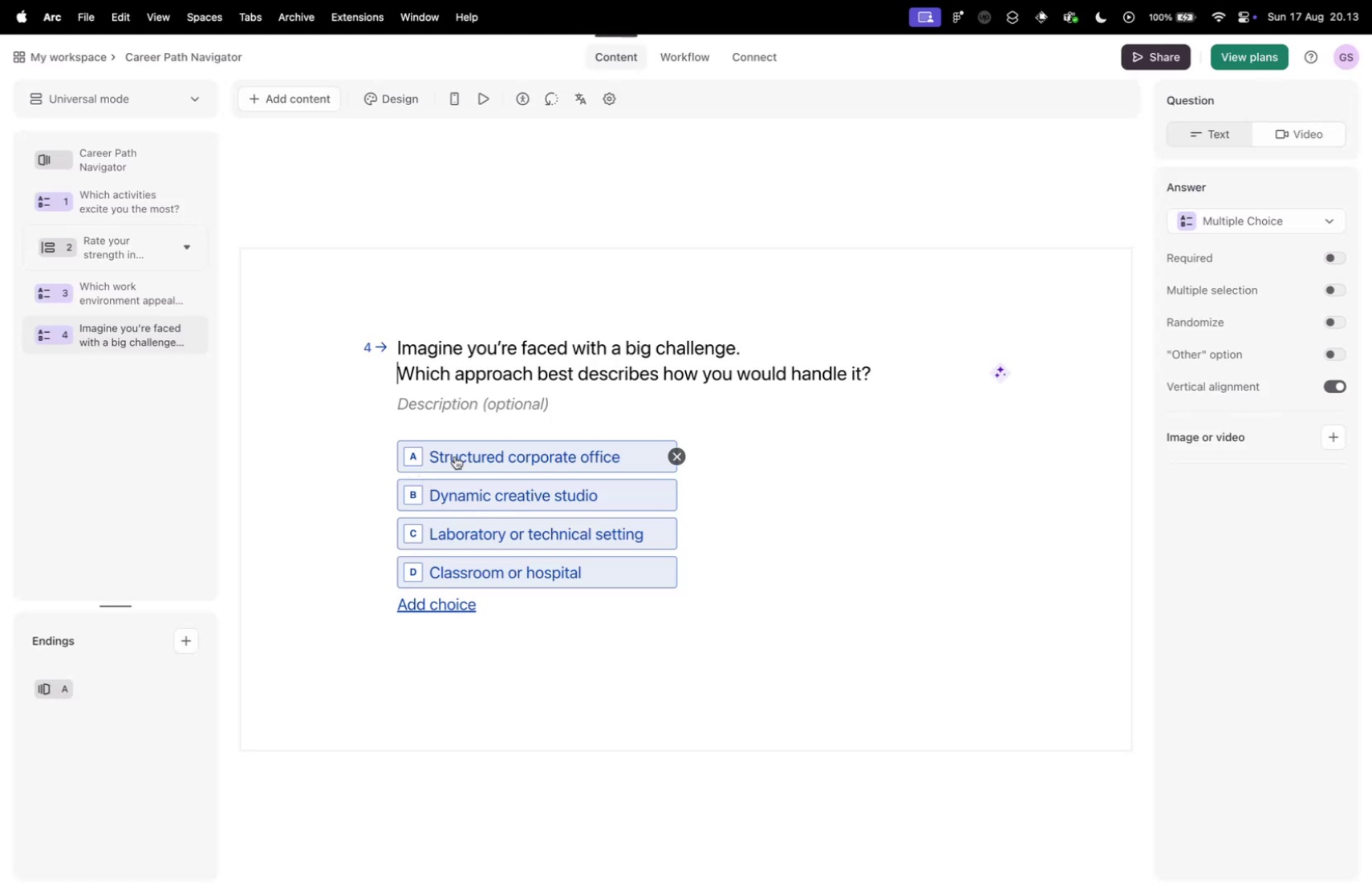 
left_click([457, 454])
 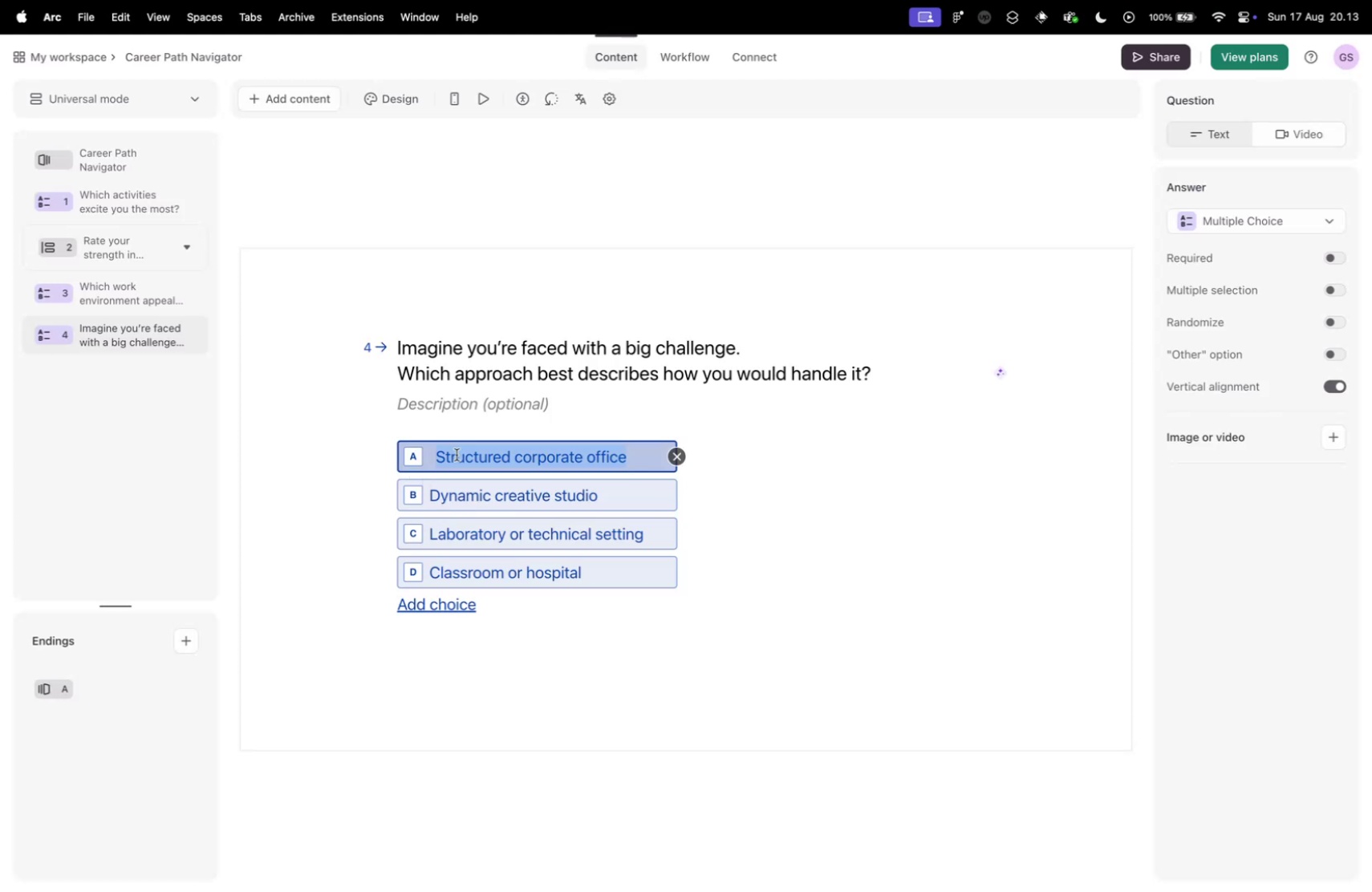 
type(Star)
key(Backspace)
key(Backspace)
type(rategic op)
key(Backspace)
key(Backspace)
type(pannel)
 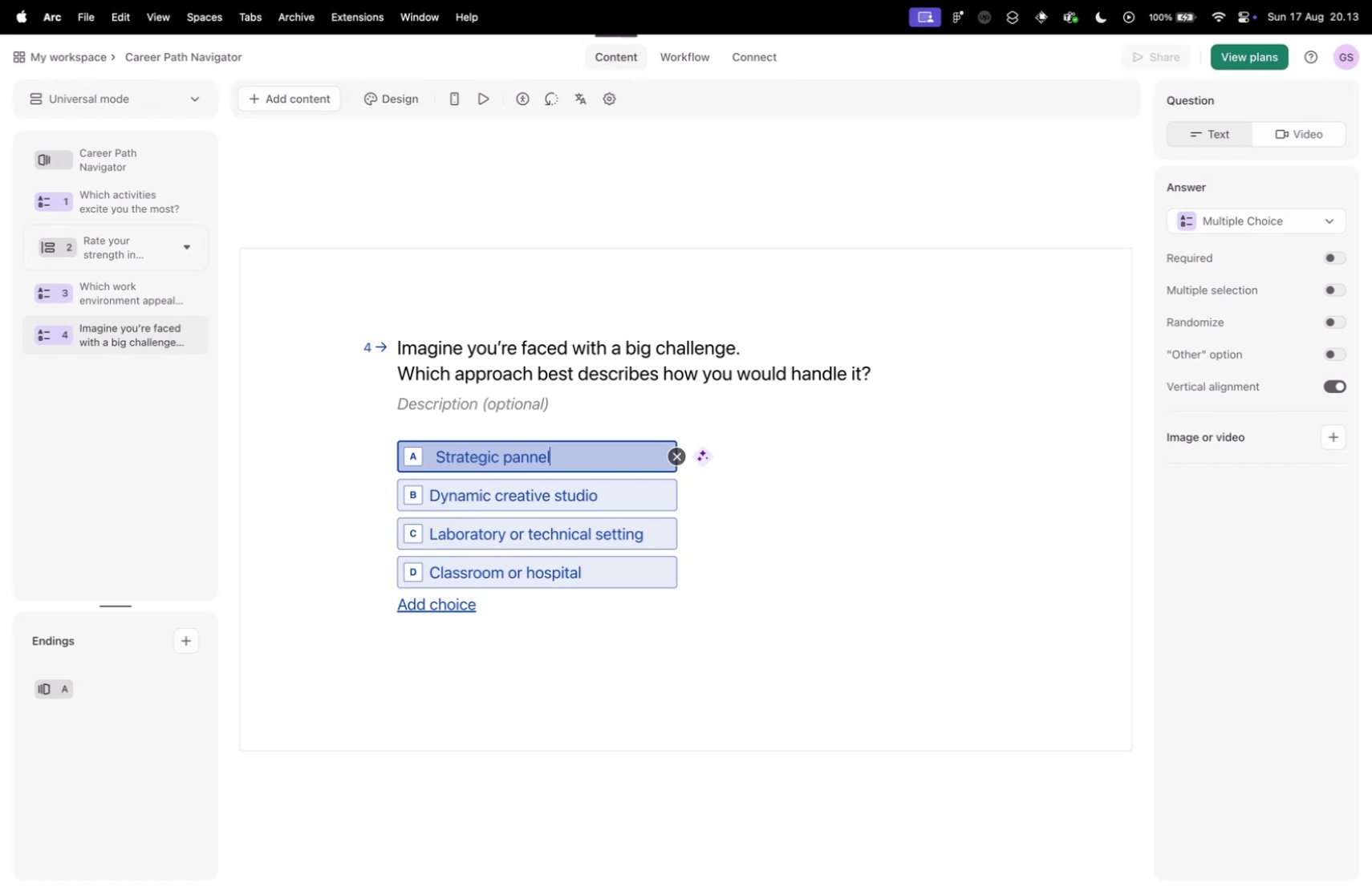 
key(Control+ControlLeft)
 